 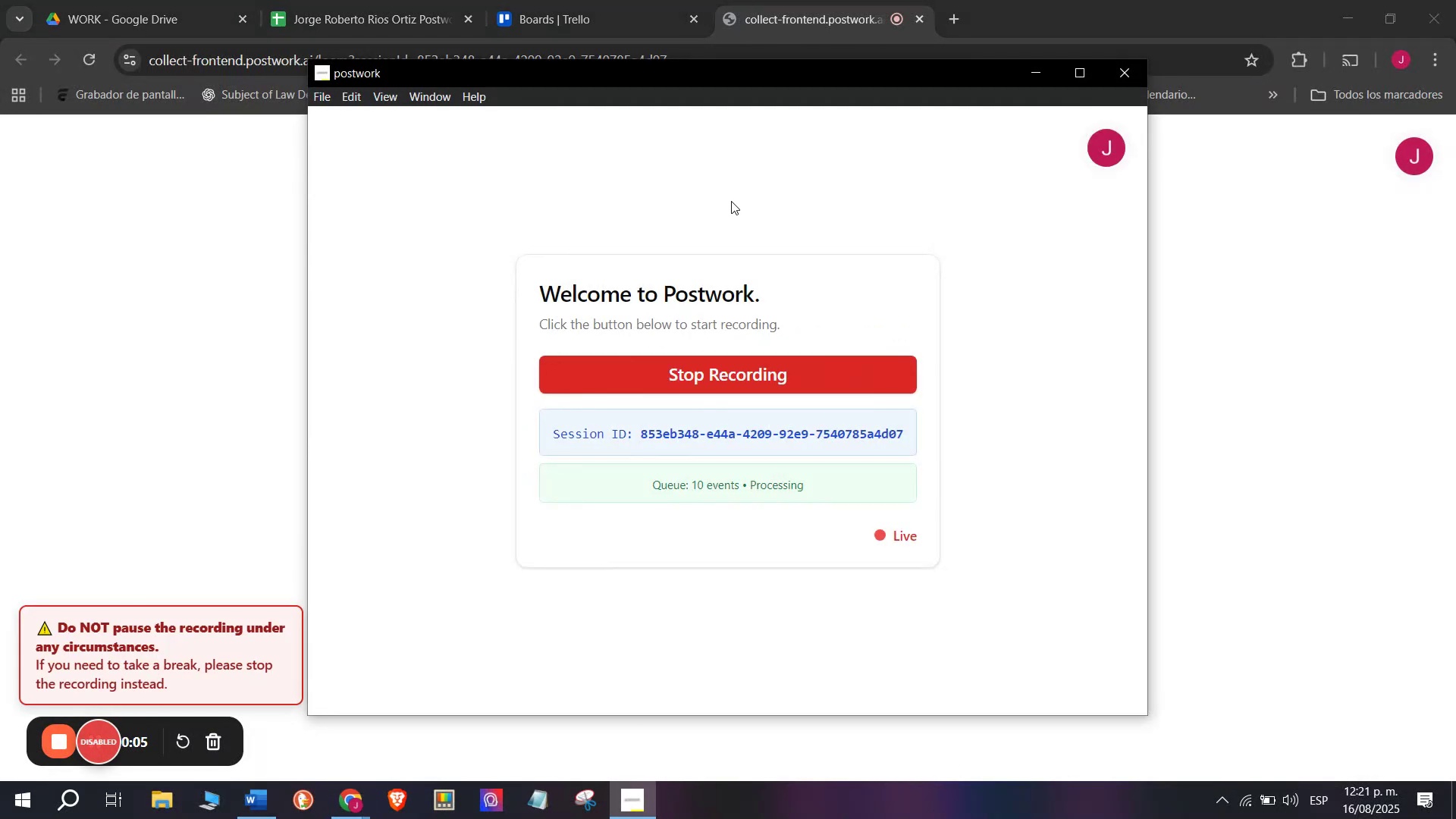 
left_click([1037, 83])
 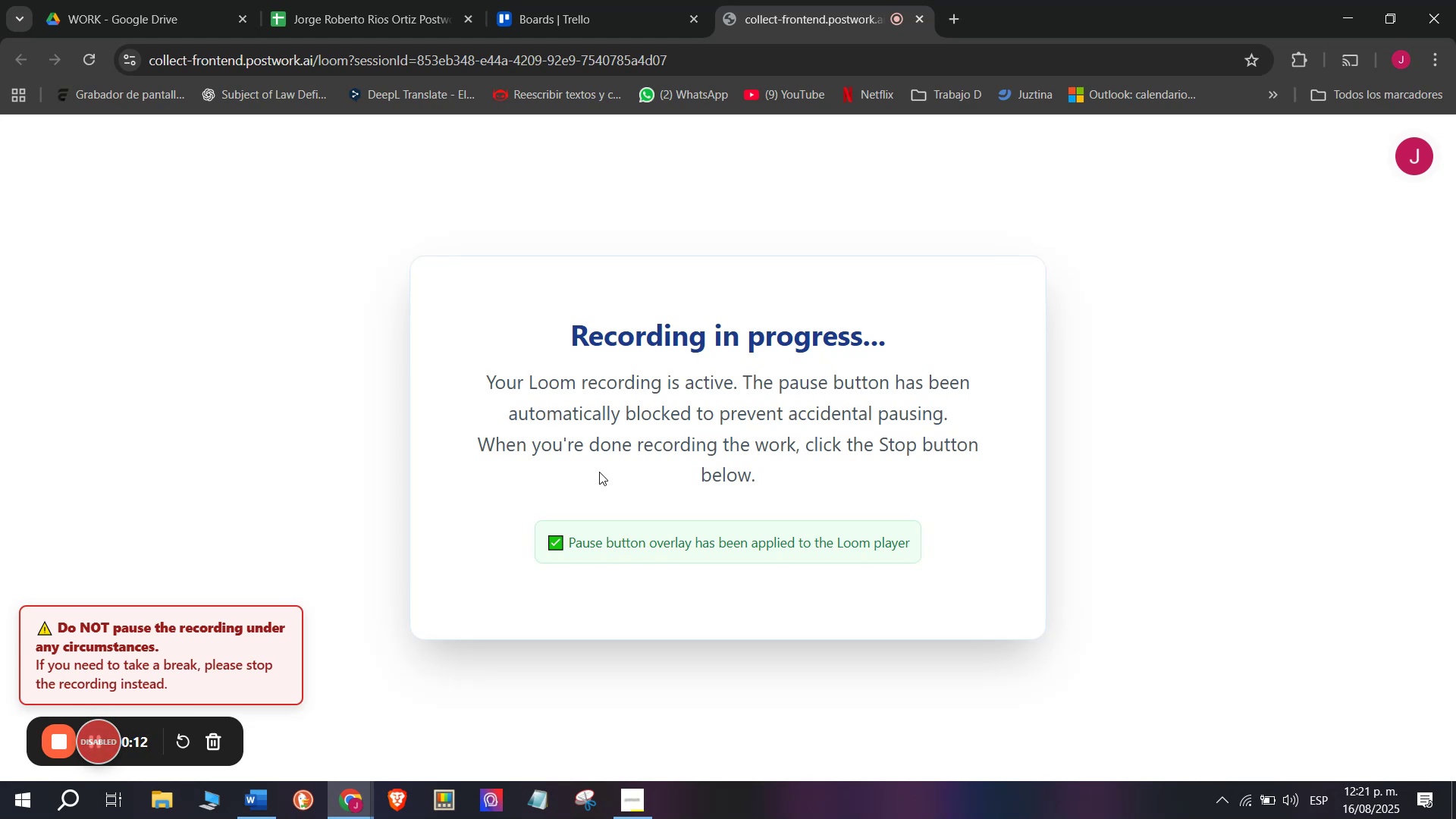 
wait(11.27)
 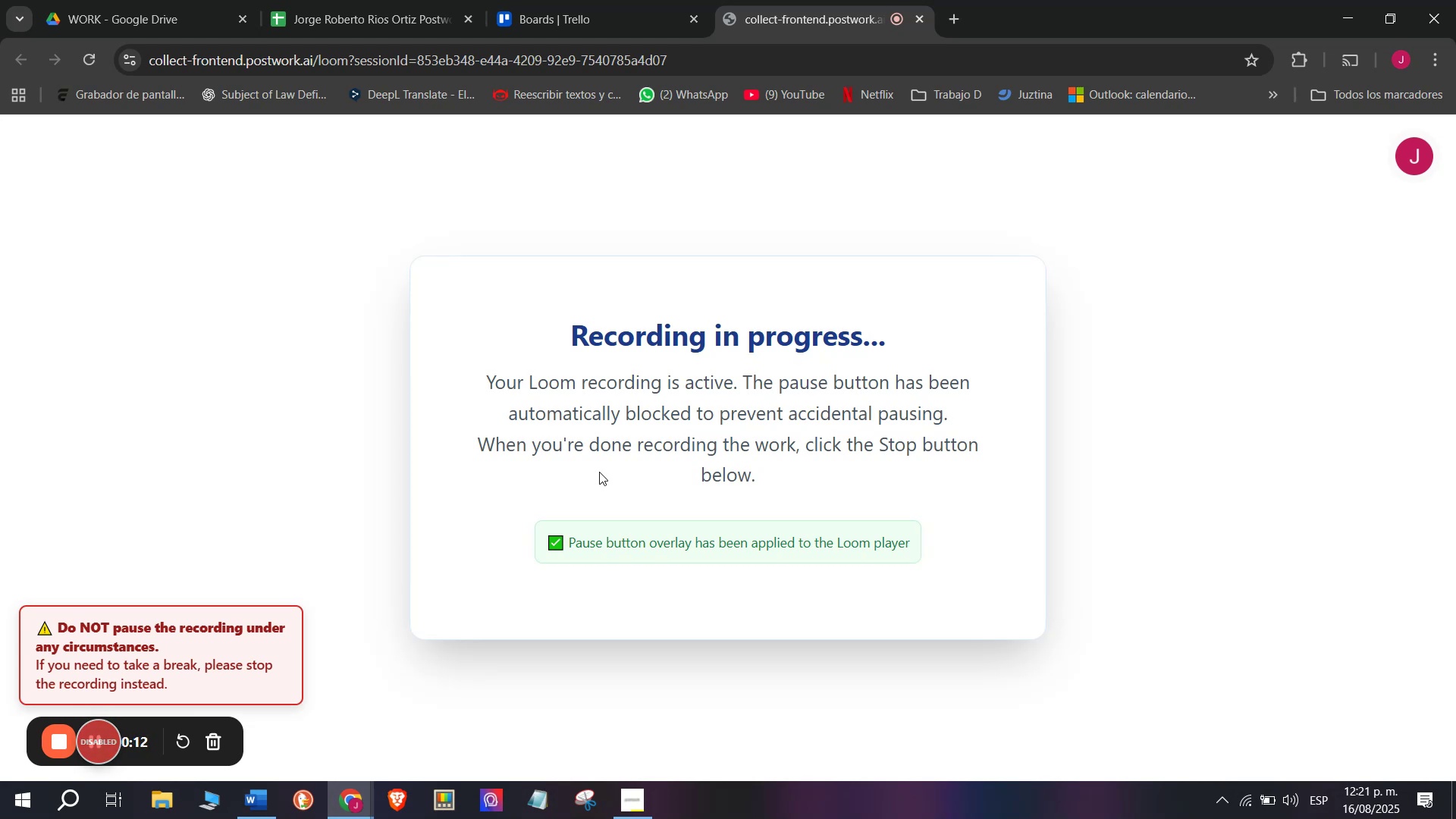 
left_click([644, 789])
 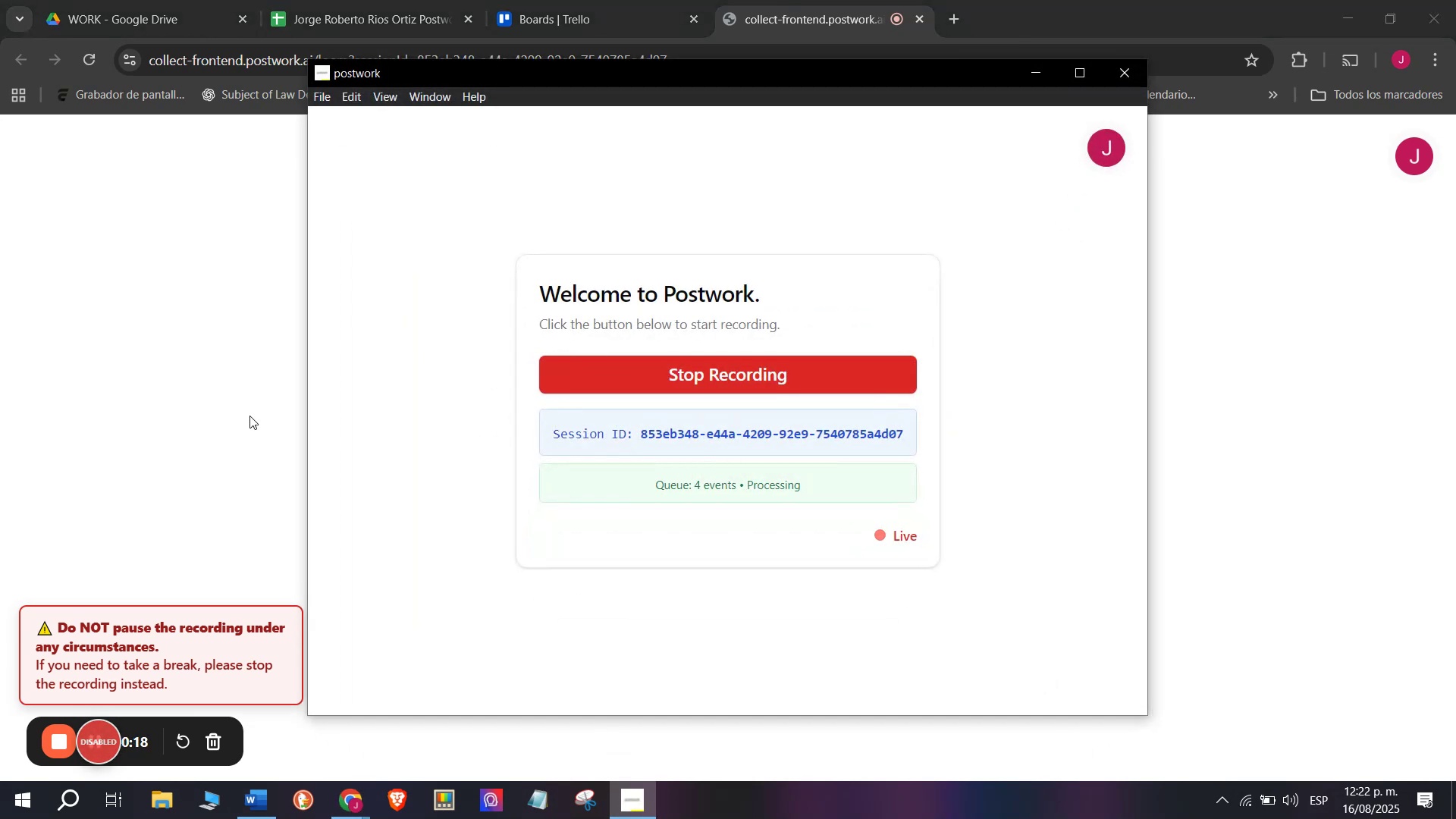 
left_click([249, 414])
 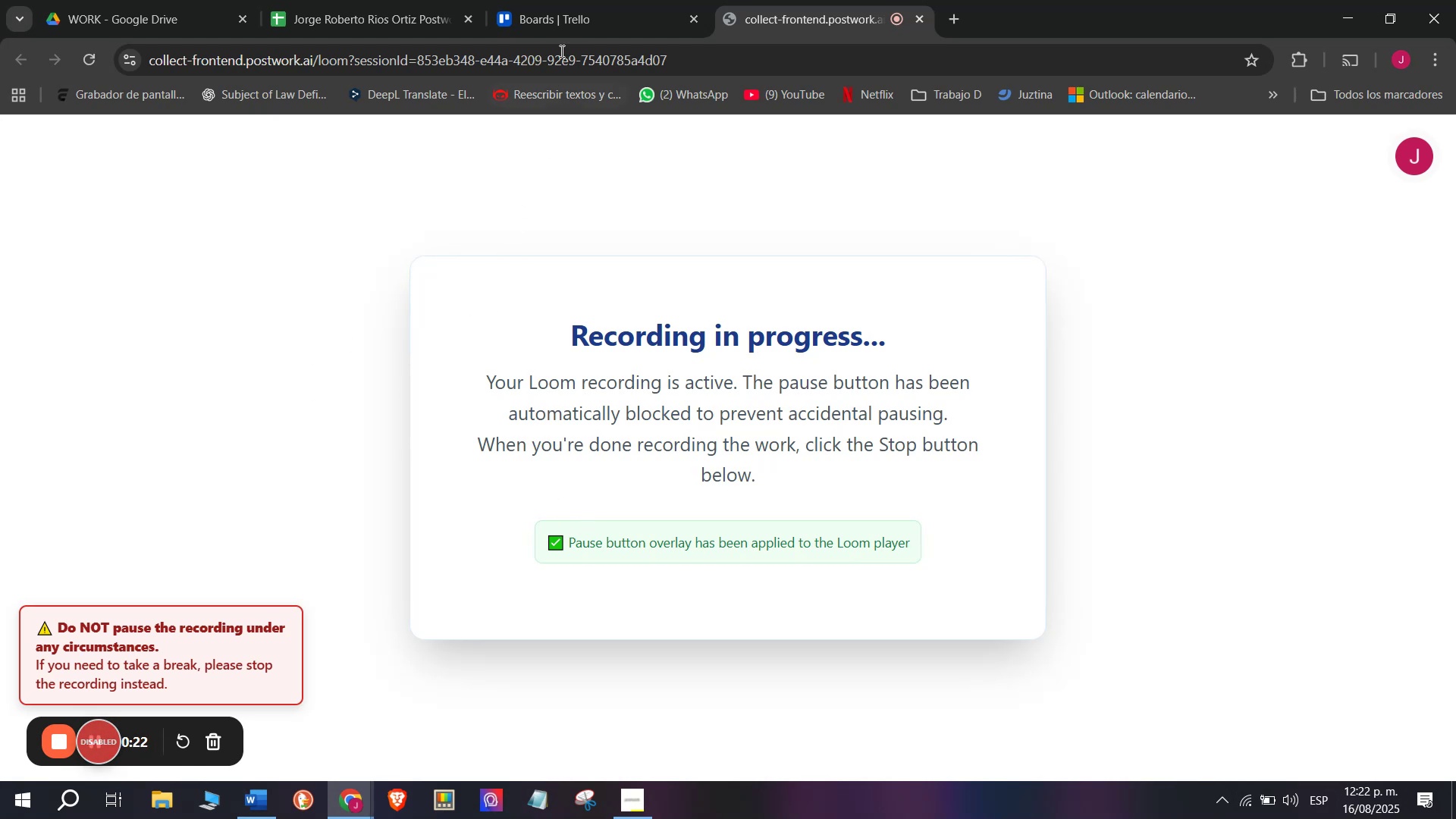 
wait(5.27)
 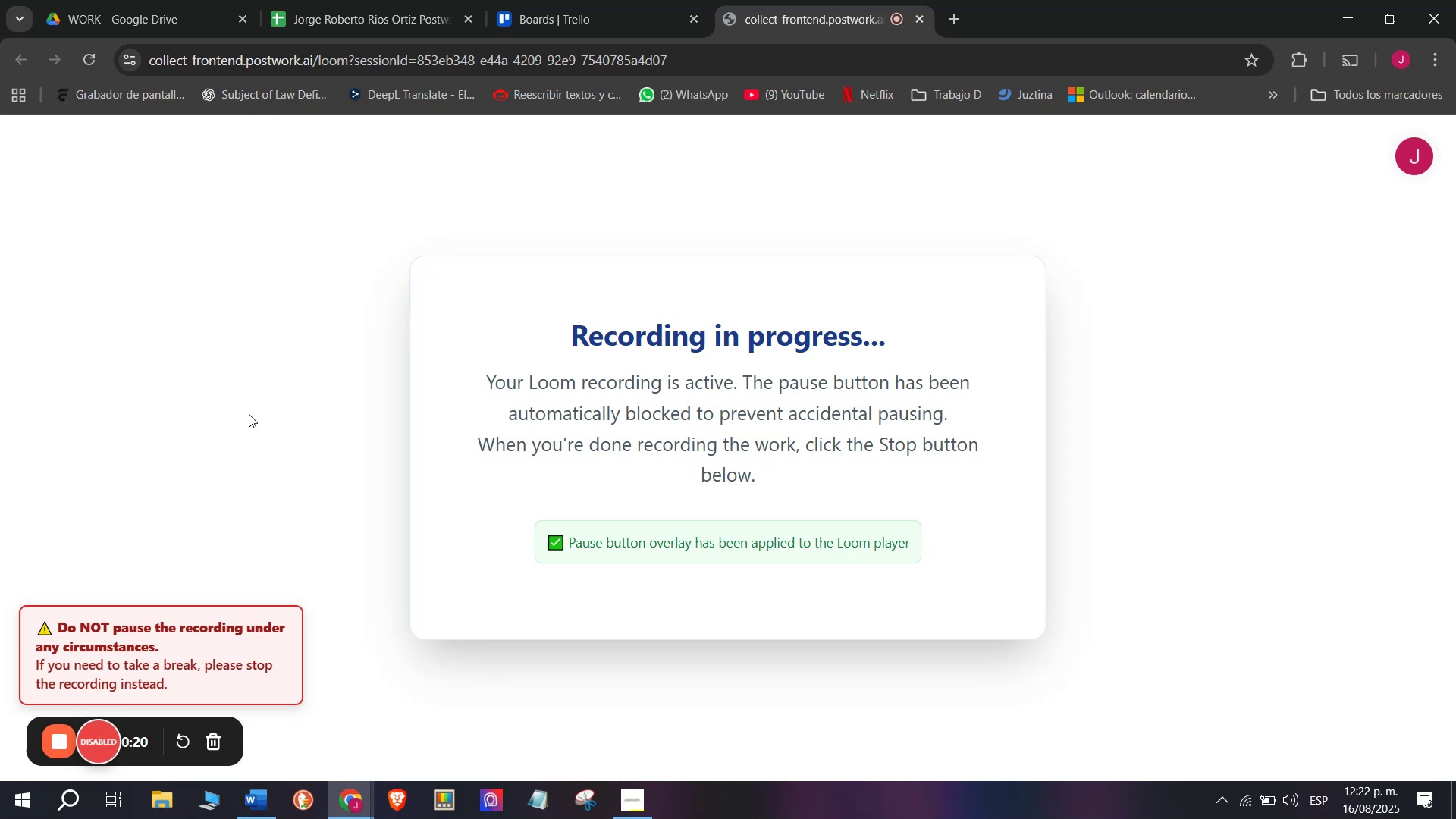 
left_click([554, 0])
 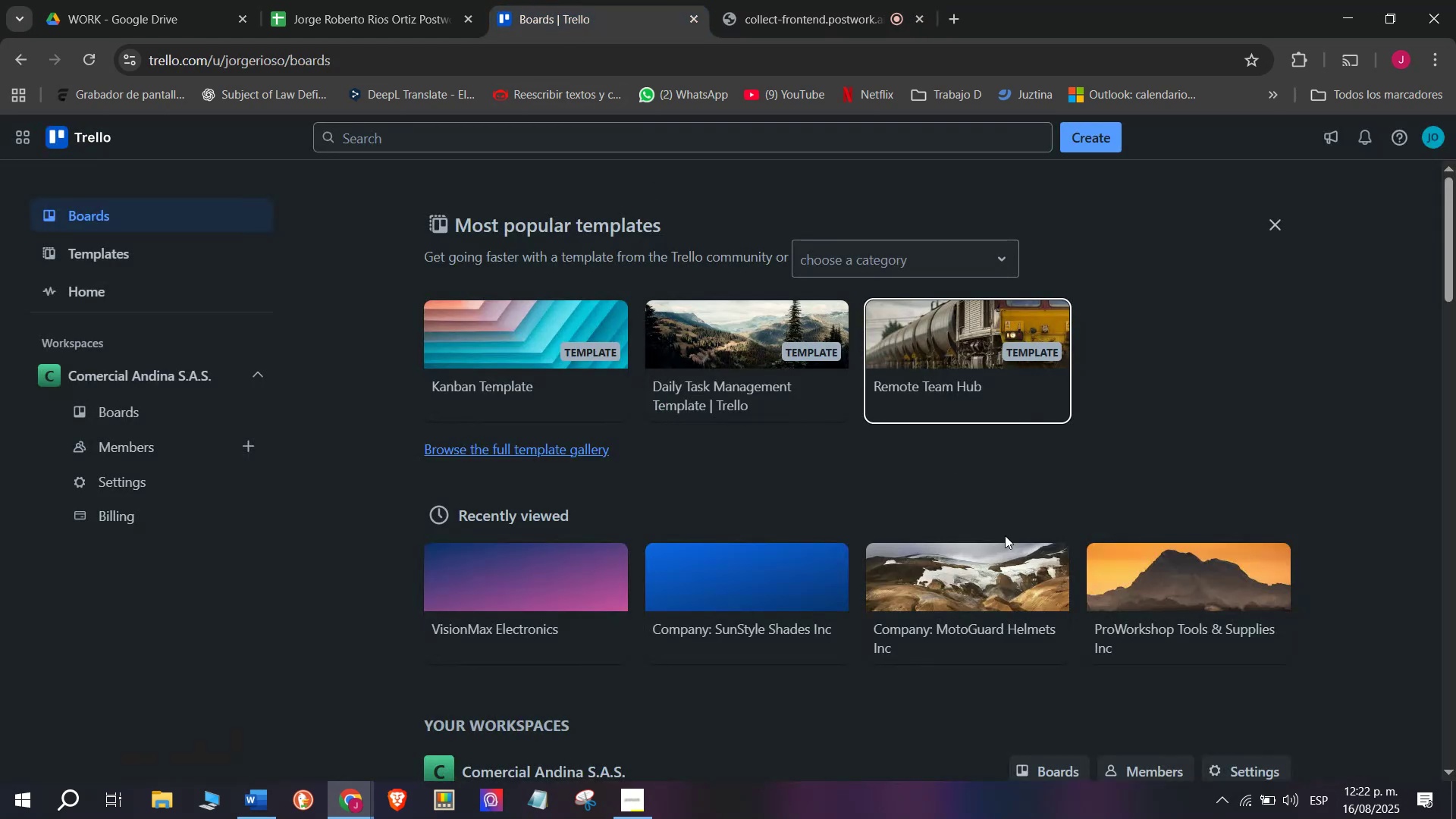 
scroll: coordinate [943, 518], scroll_direction: down, amount: 20.0
 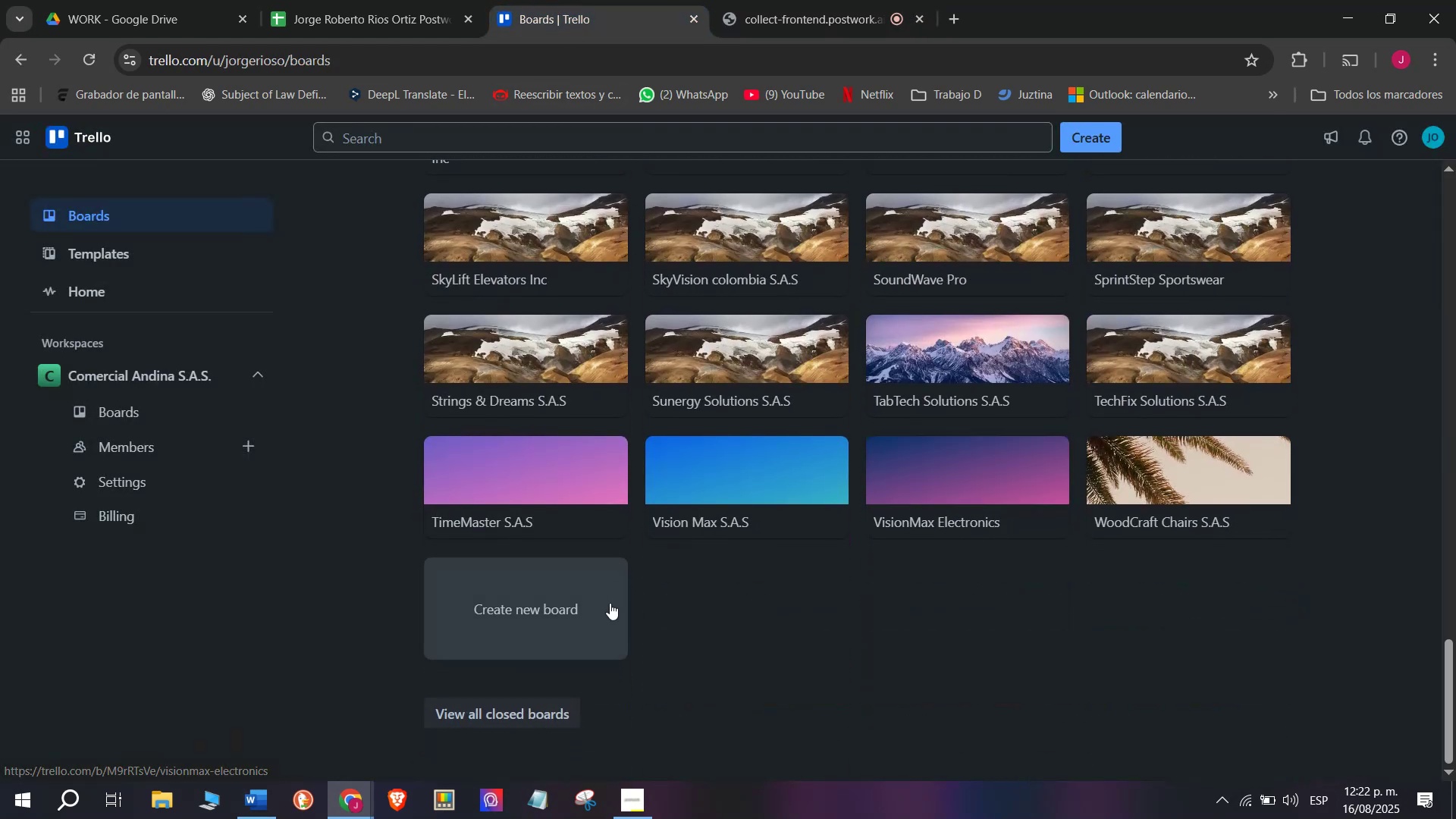 
left_click([597, 614])
 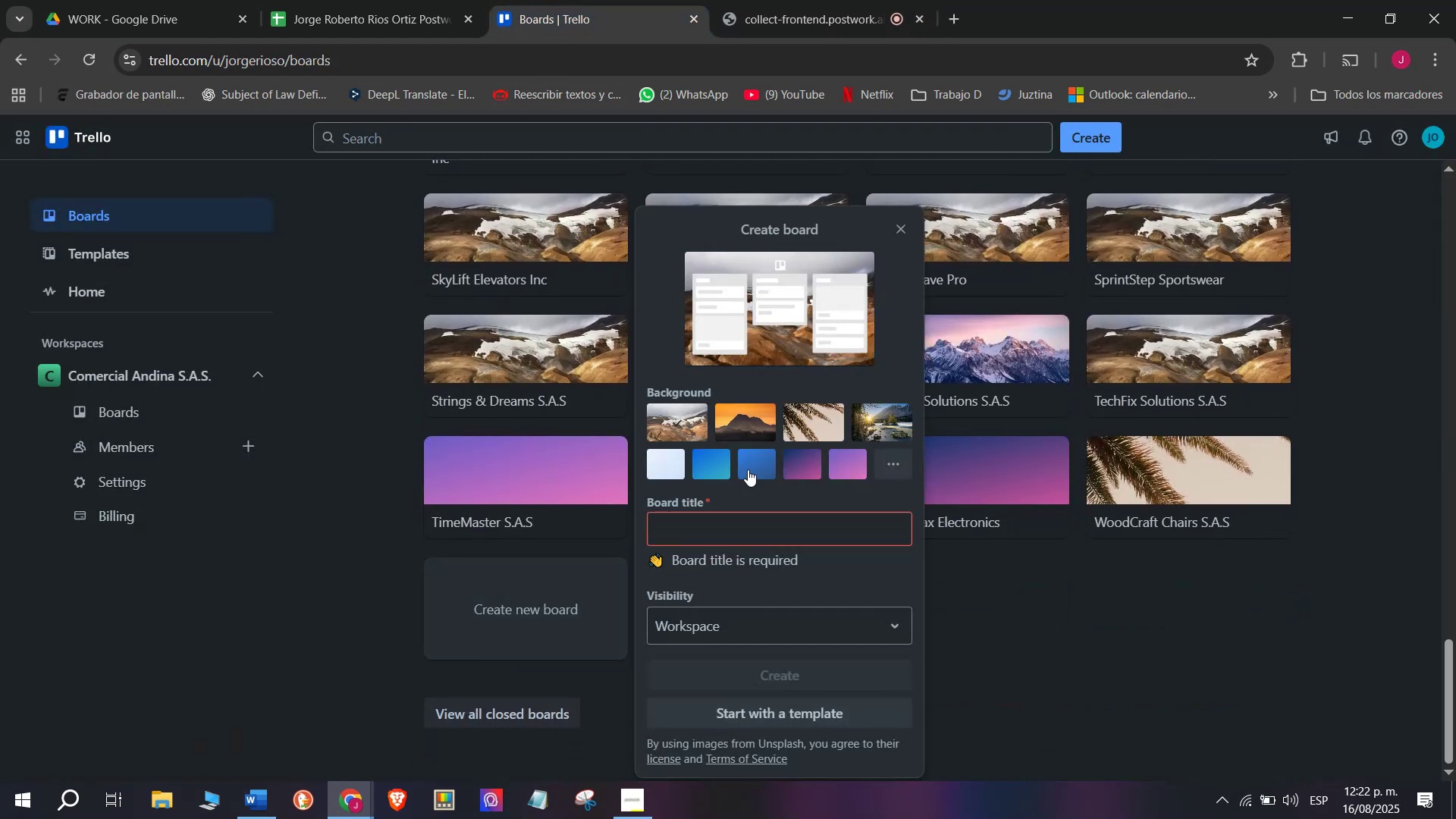 
left_click([755, 469])
 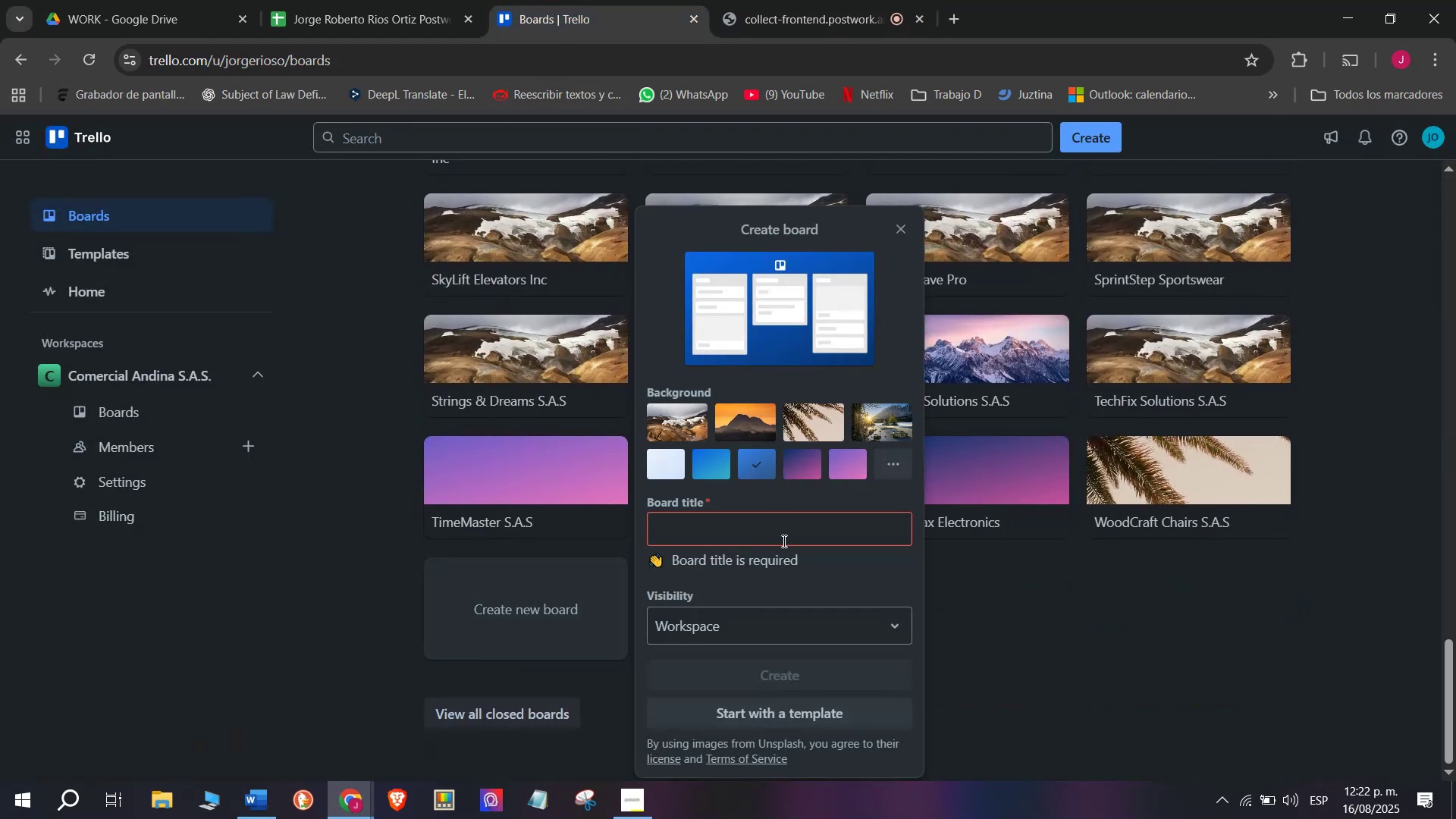 
left_click([782, 531])
 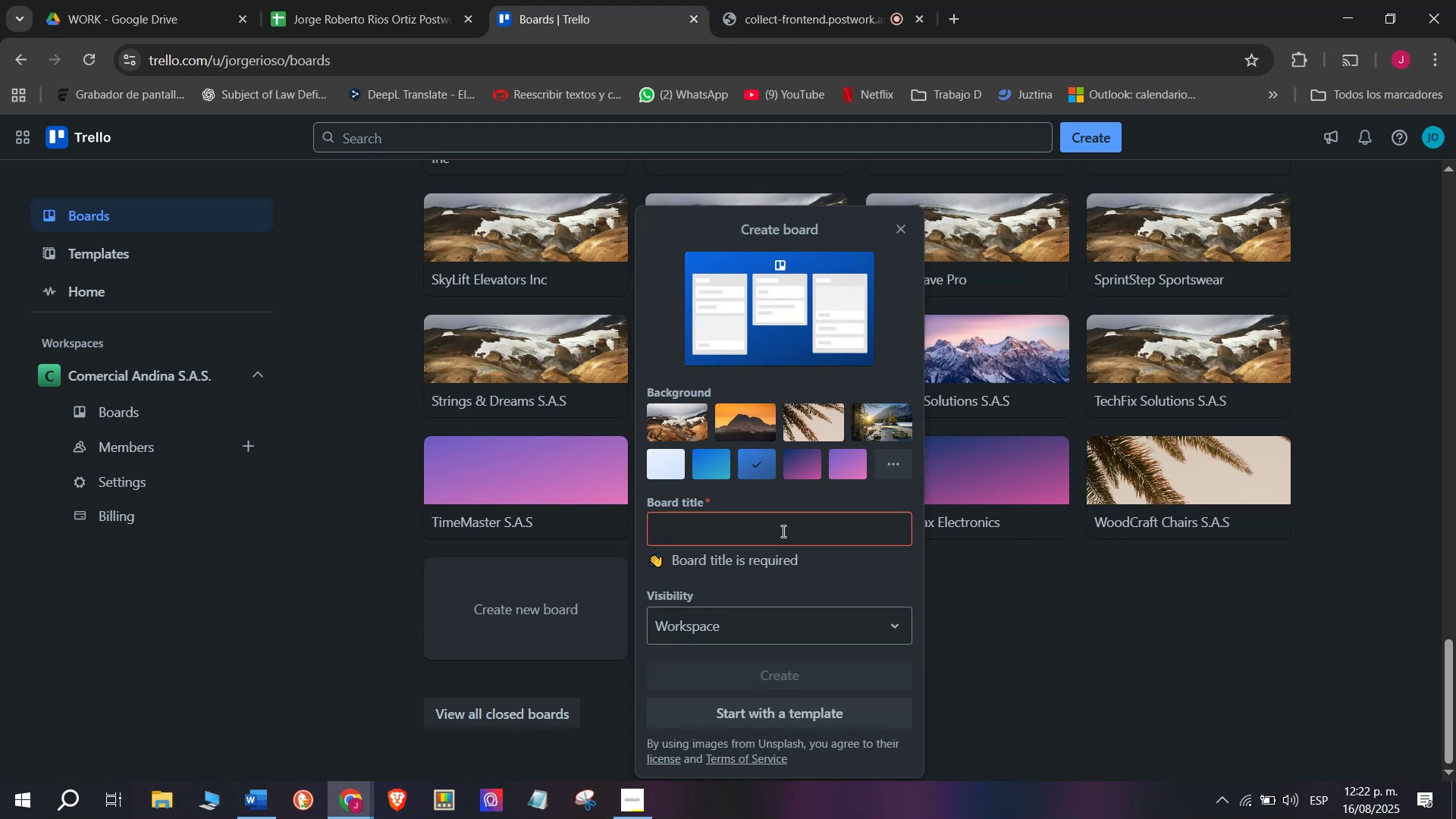 
type(MotoXtrweme Performance)
 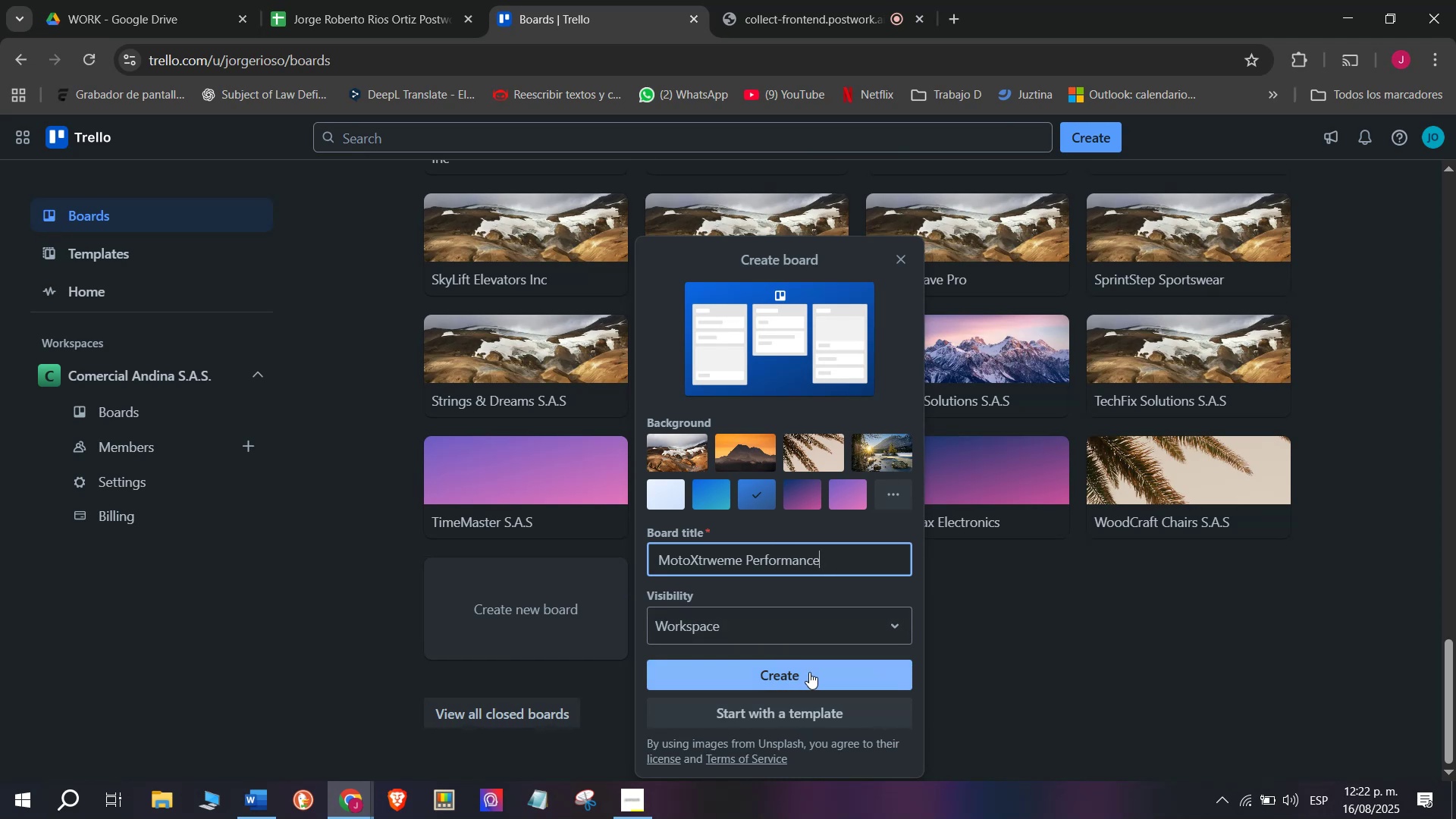 
wait(12.93)
 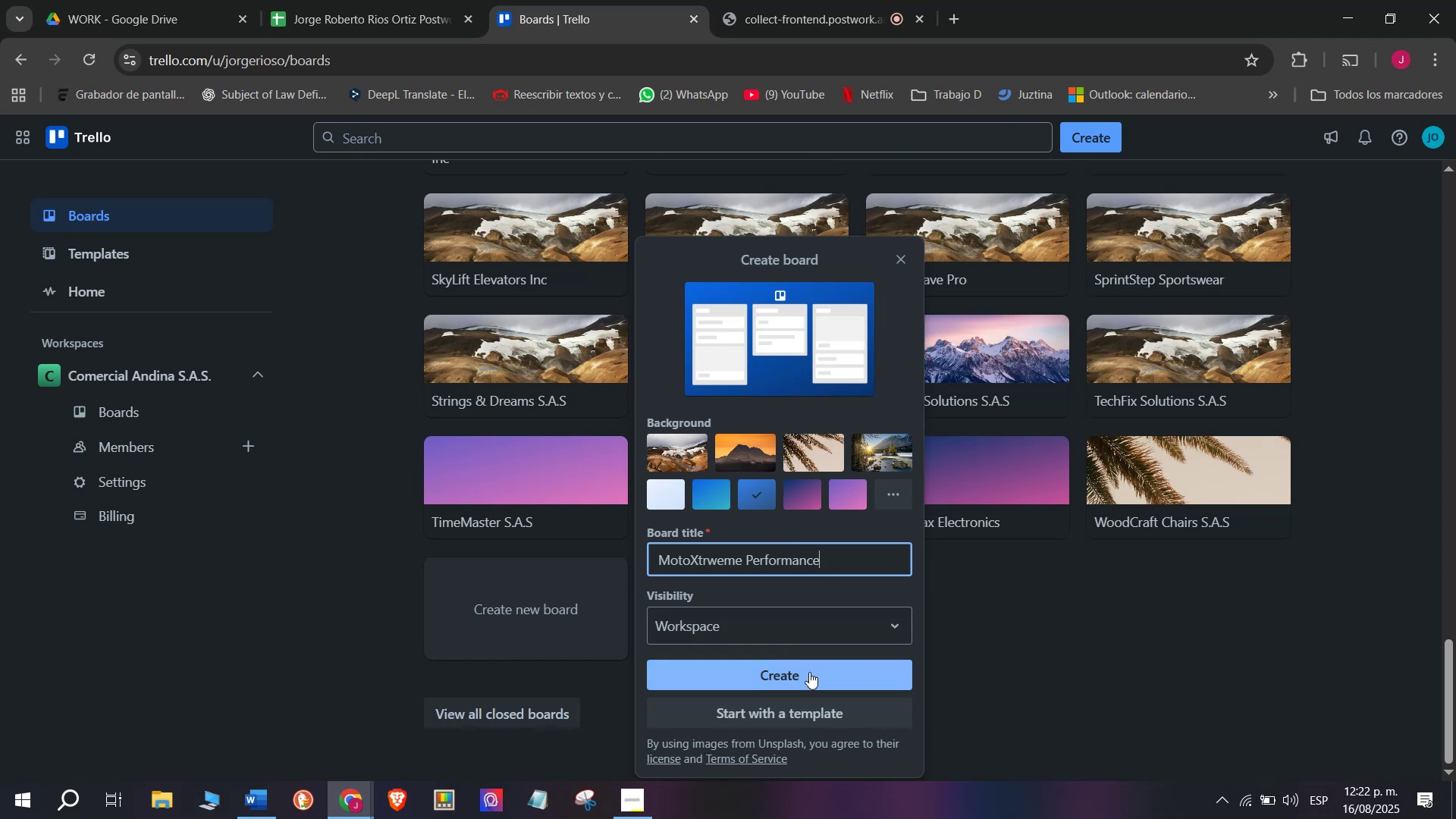 
left_click([818, 672])
 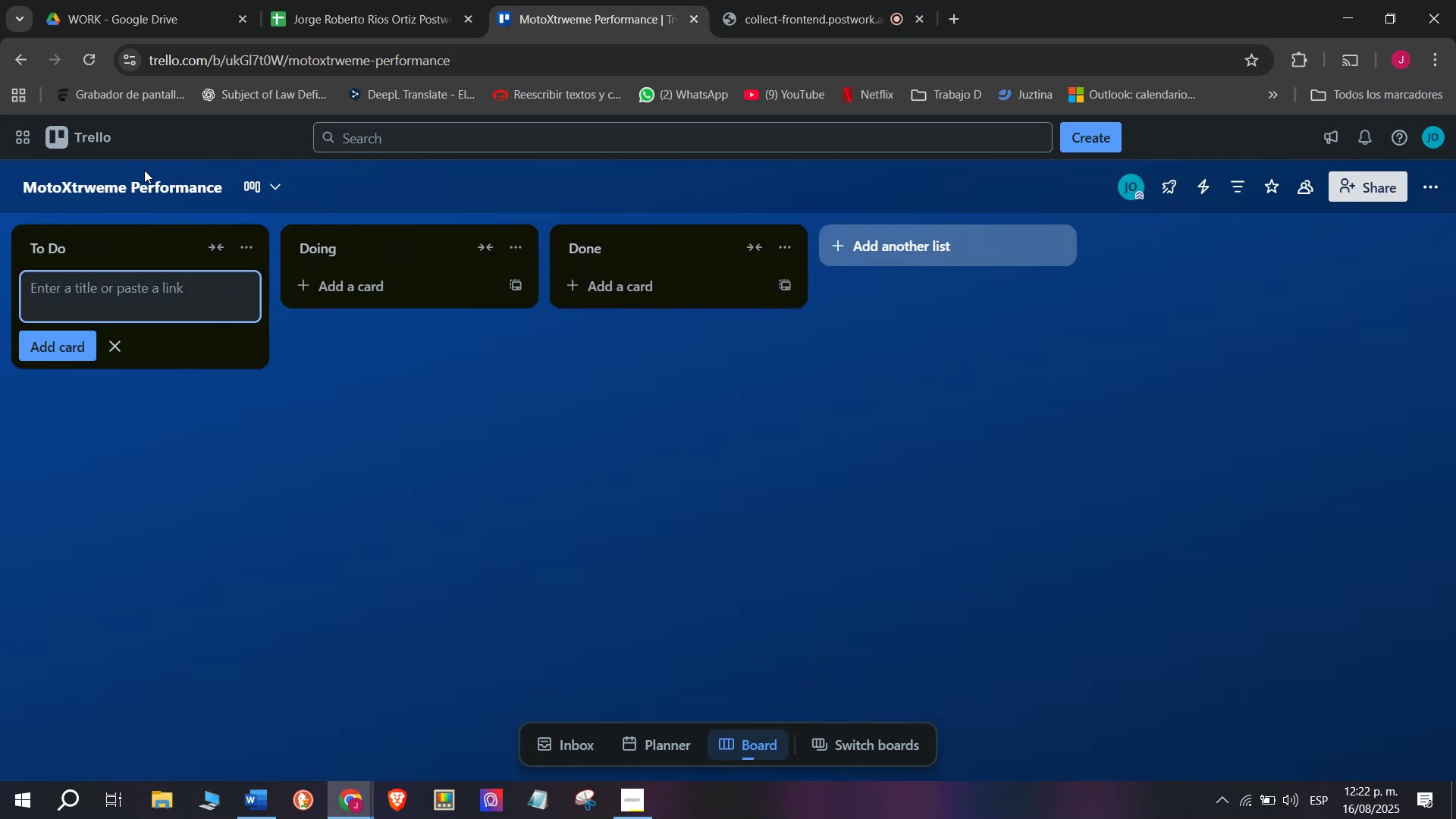 
double_click([112, 189])
 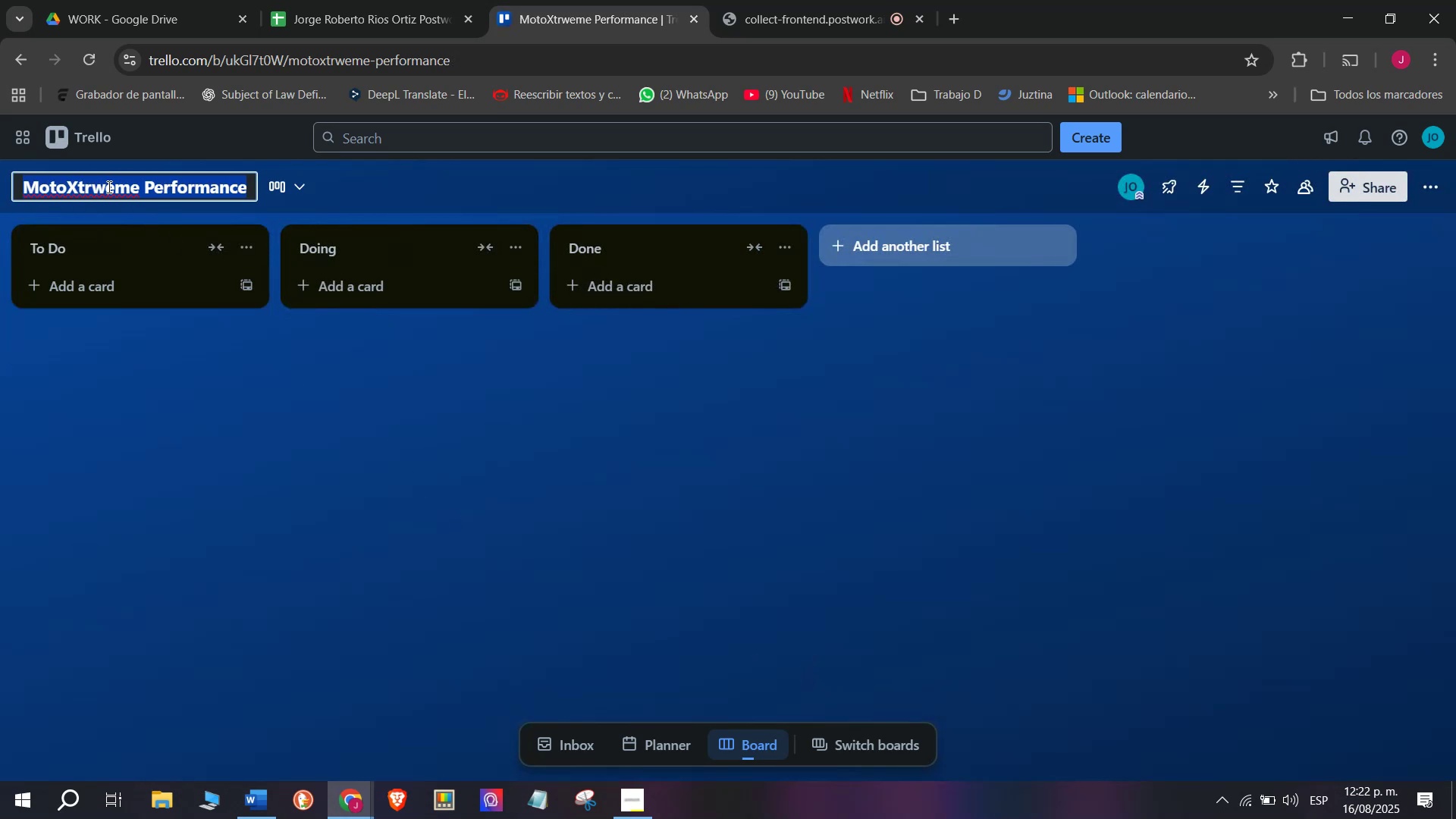 
triple_click([130, 193])
 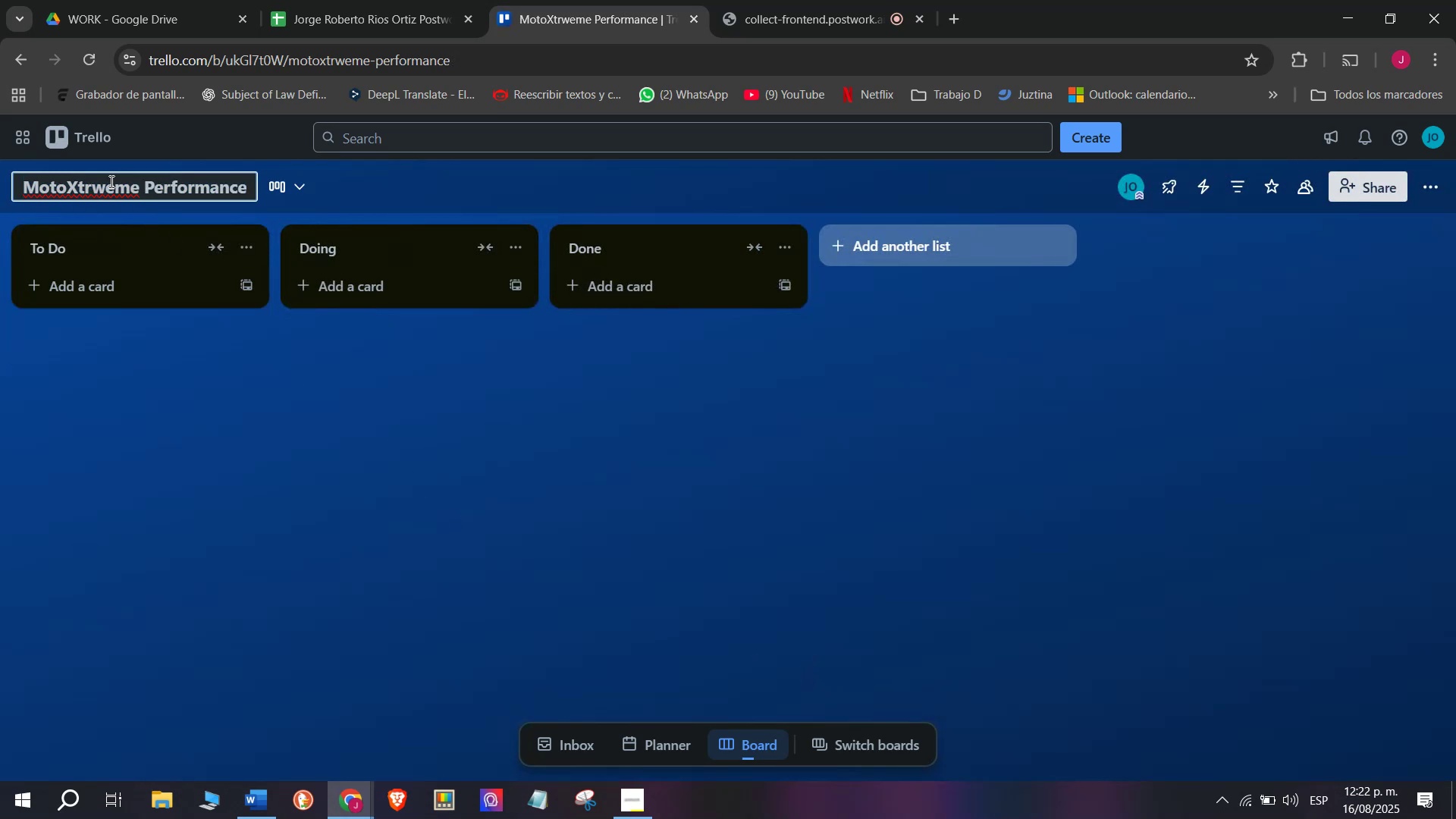 
left_click([110, 181])
 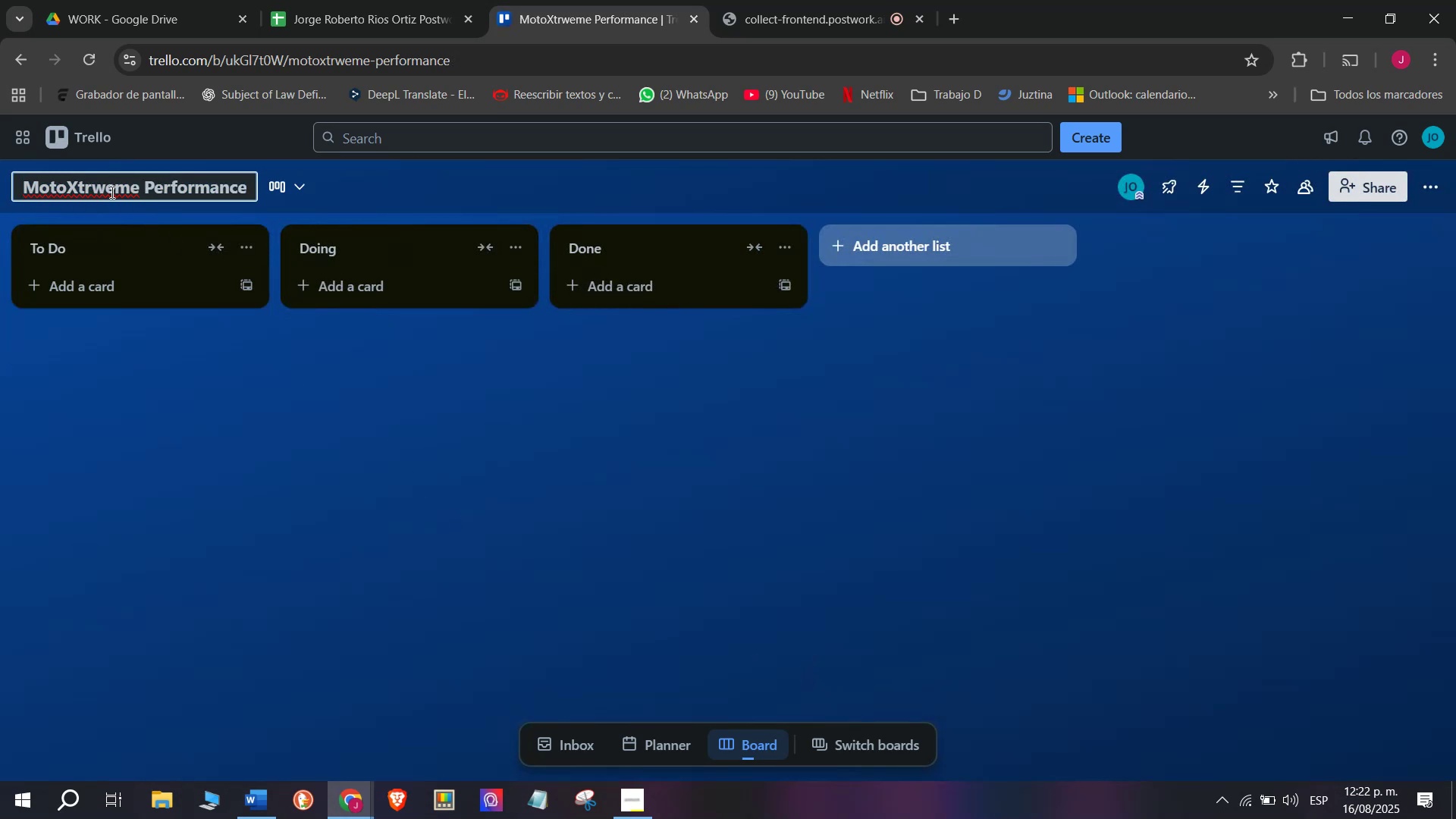 
double_click([104, 187])
 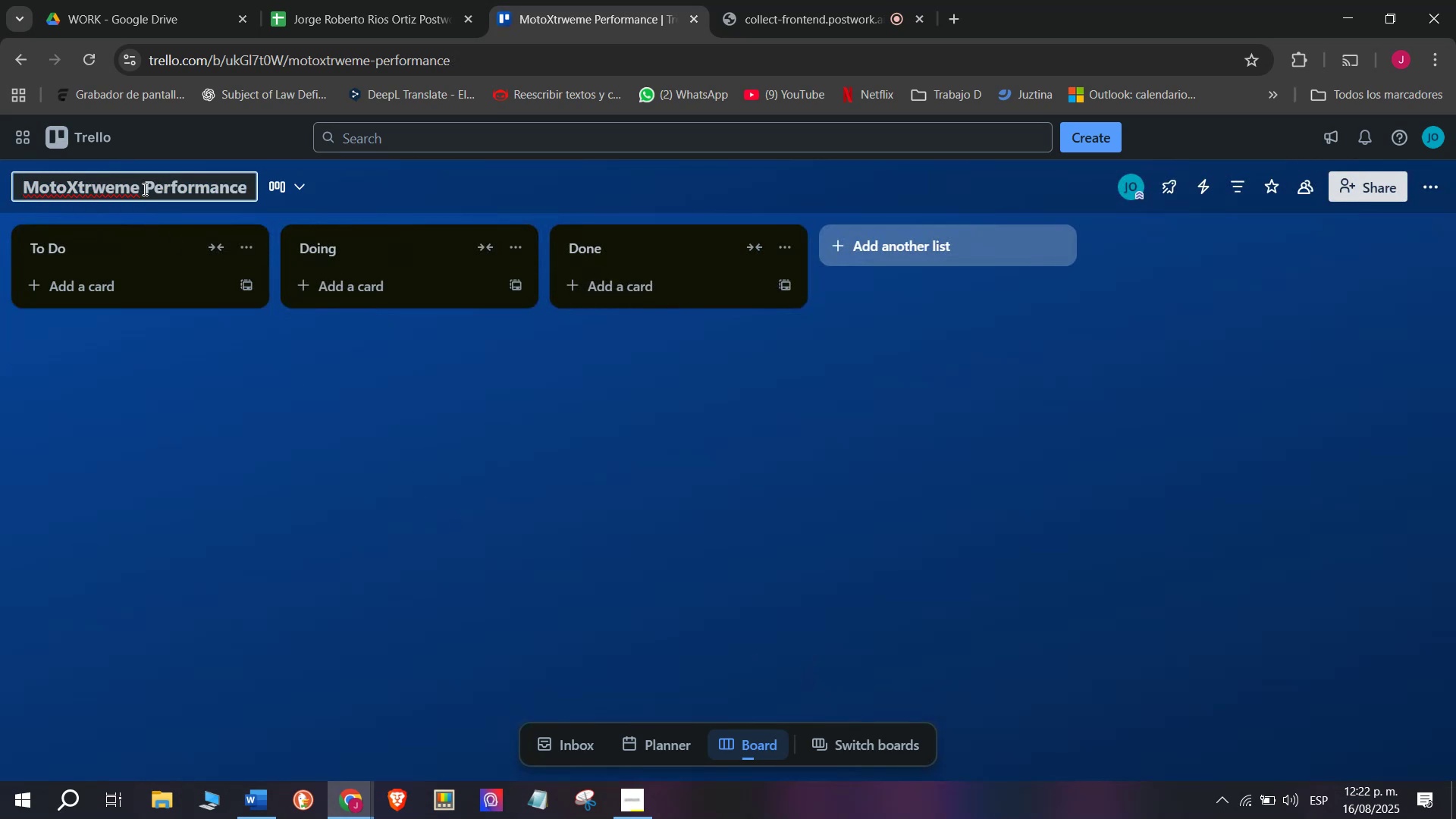 
key(Backspace)
 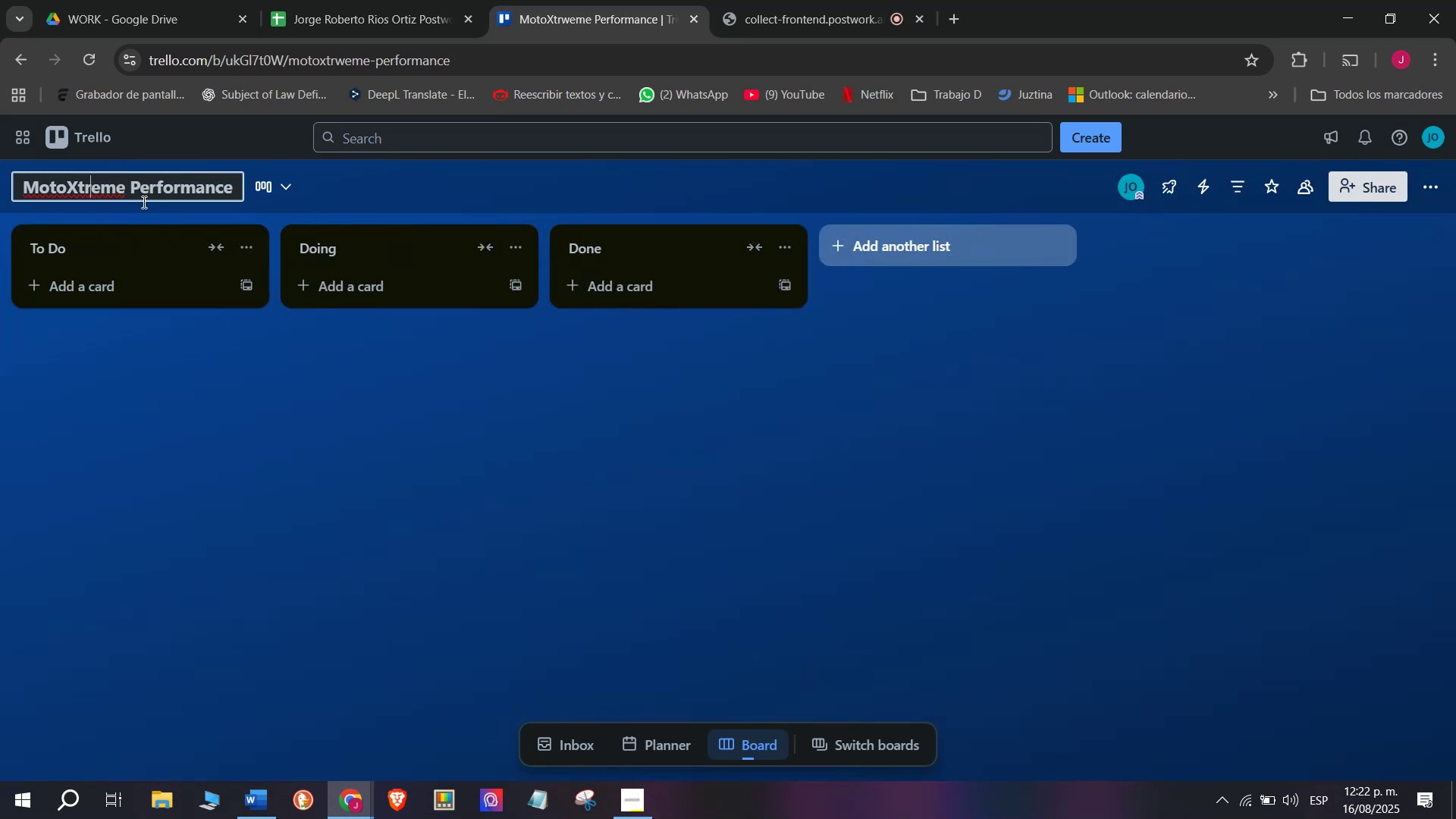 
double_click([174, 187])
 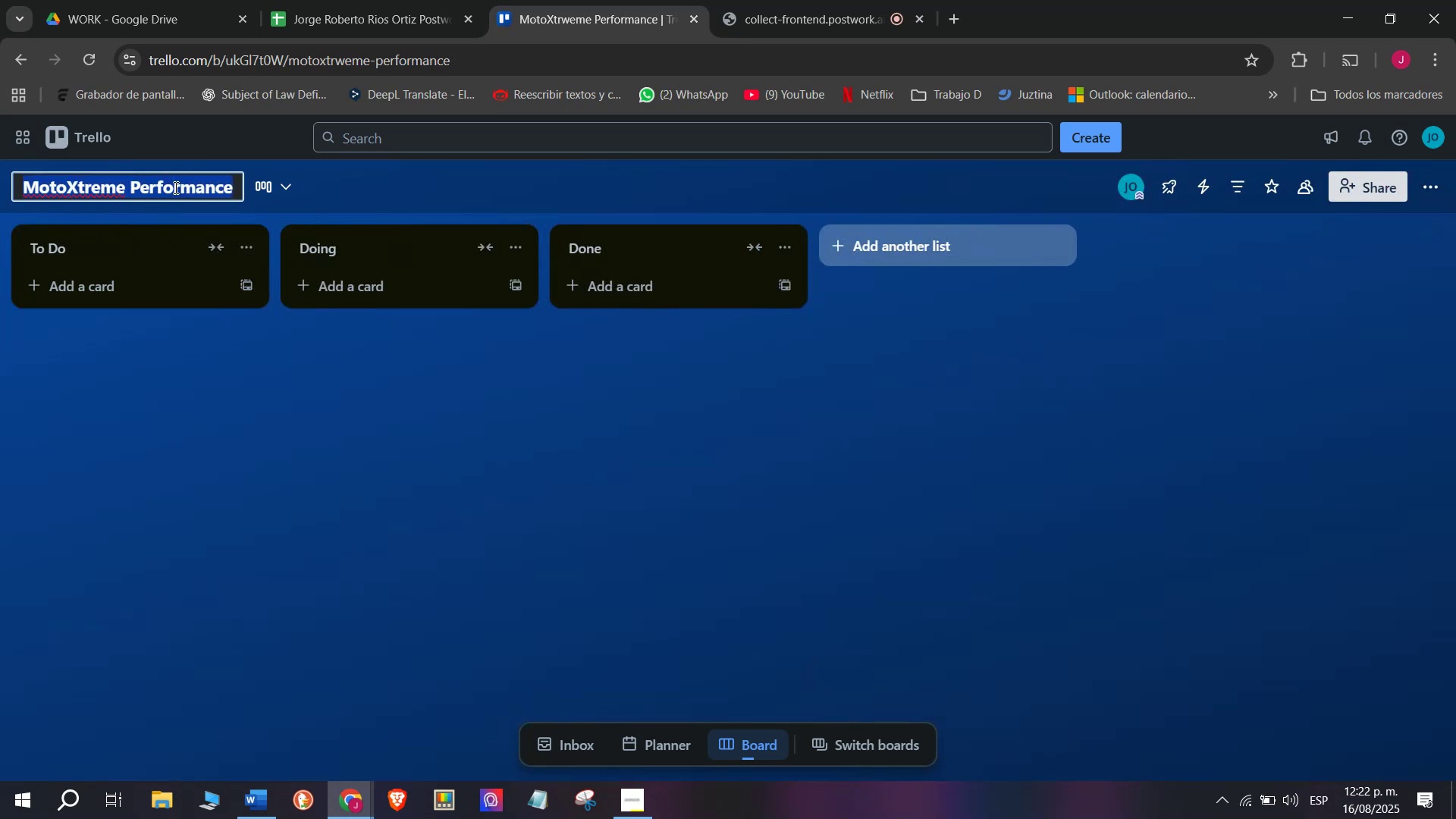 
triple_click([174, 187])
 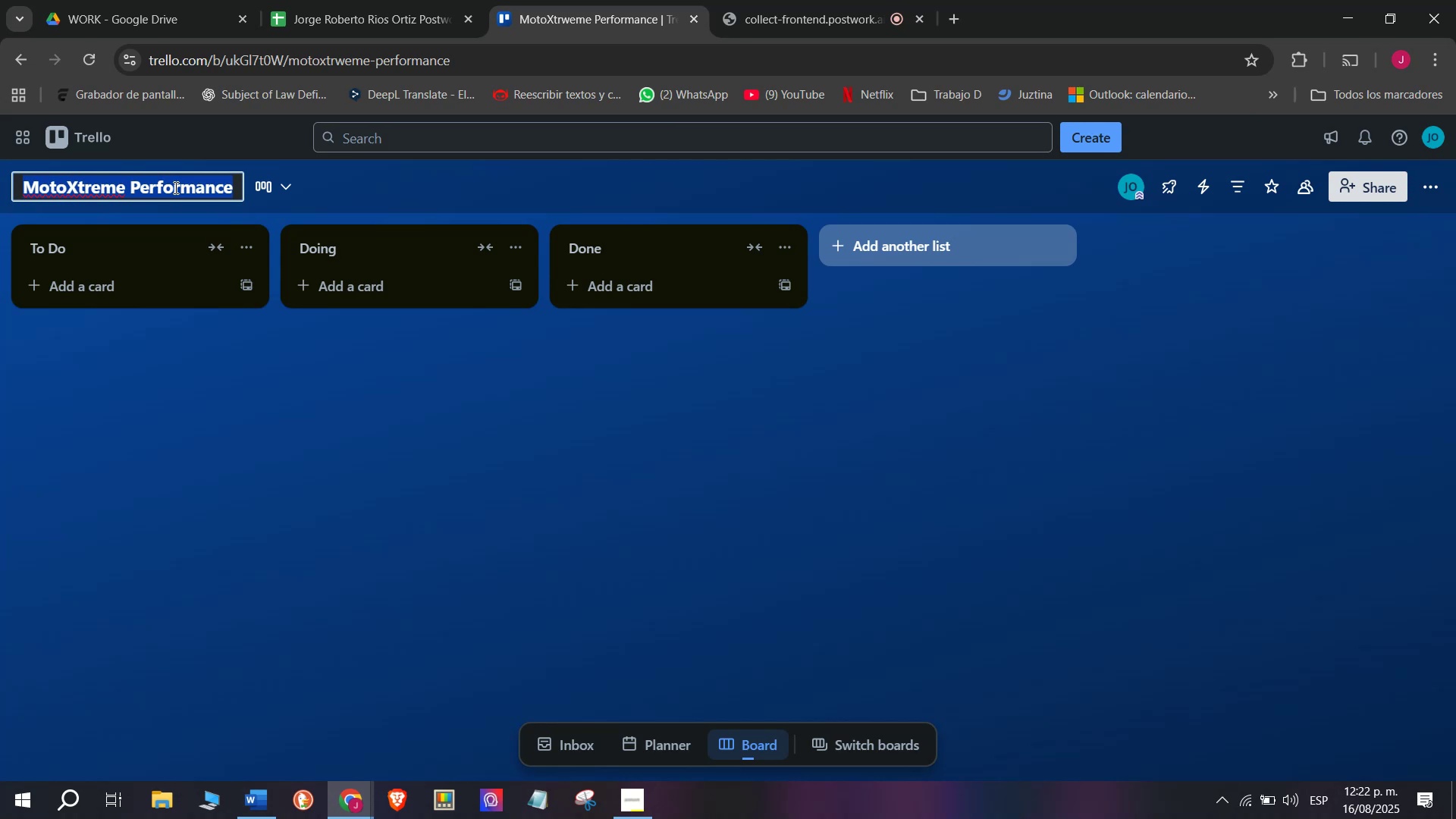 
key(Control+C)
 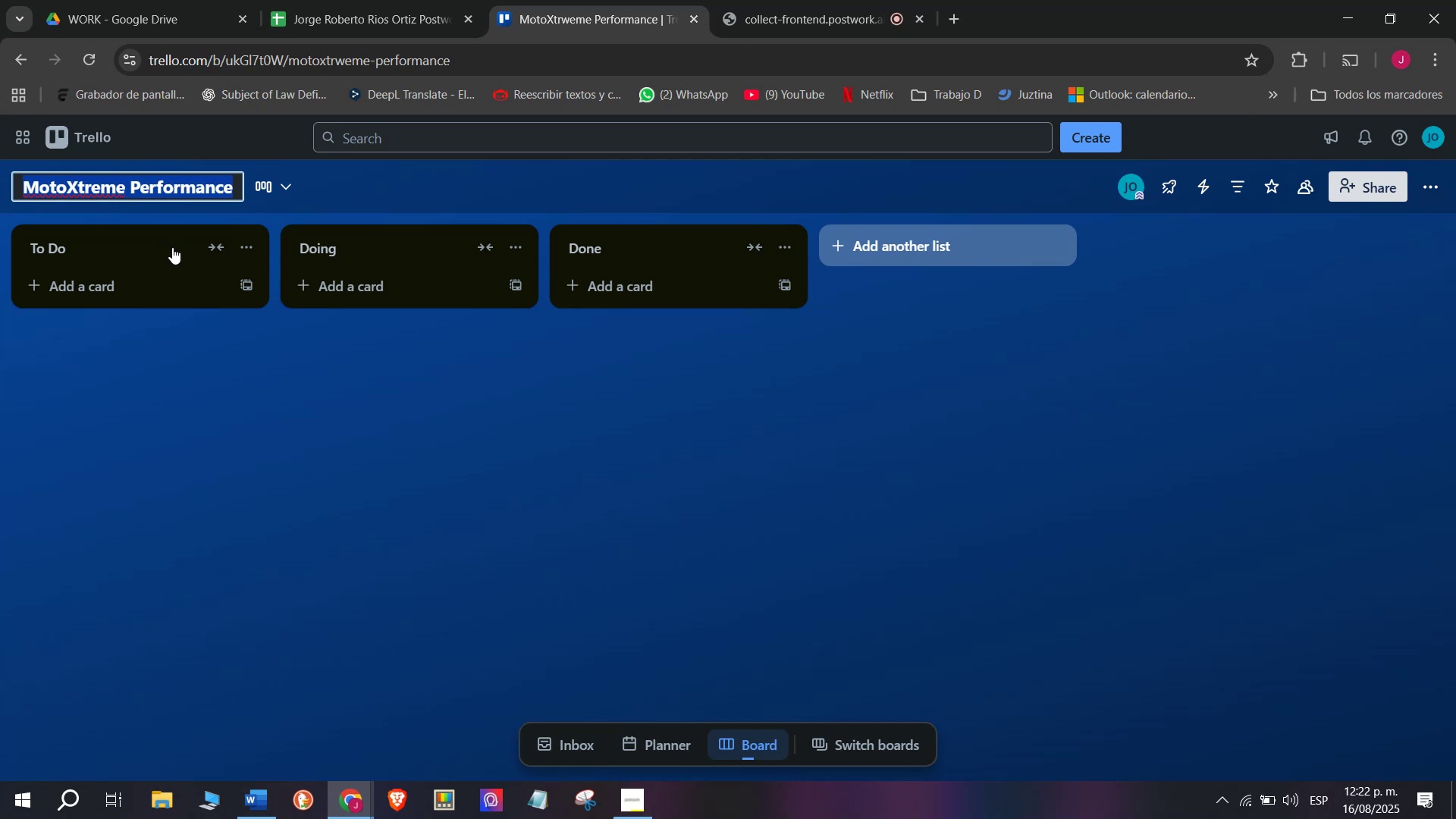 
left_click([172, 247])
 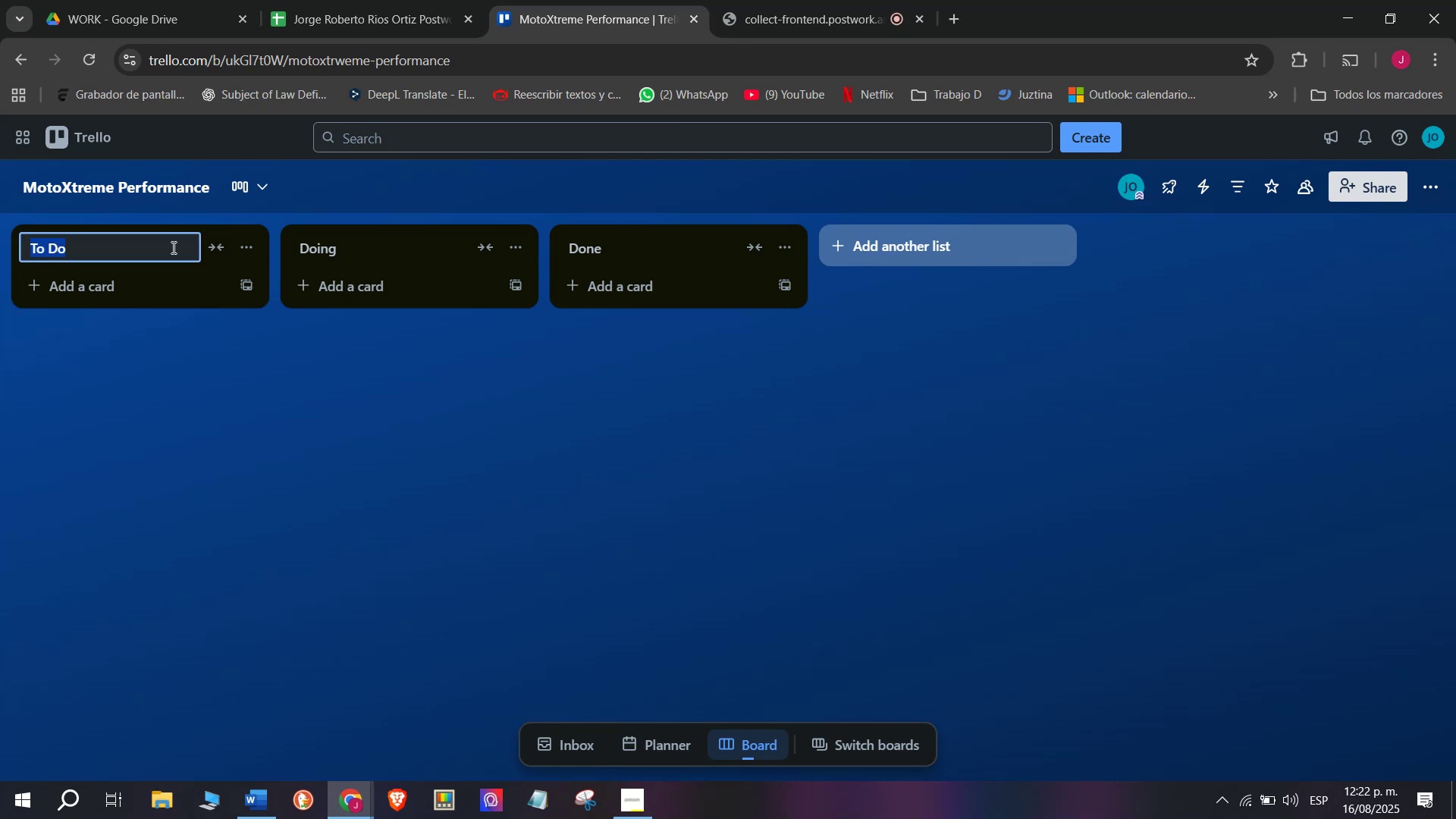 
key(Control+ControlLeft)
 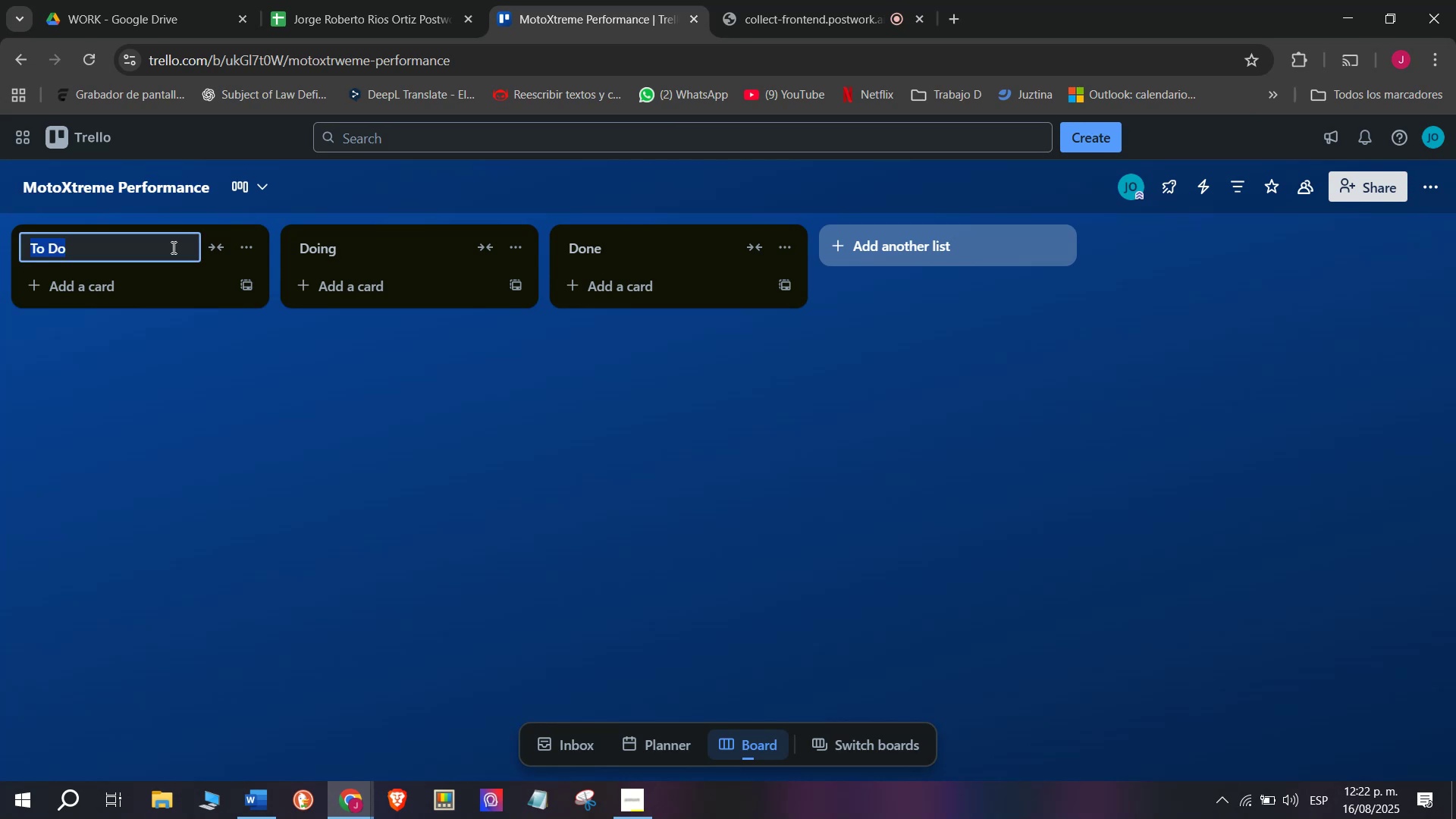 
key(Control+V)
 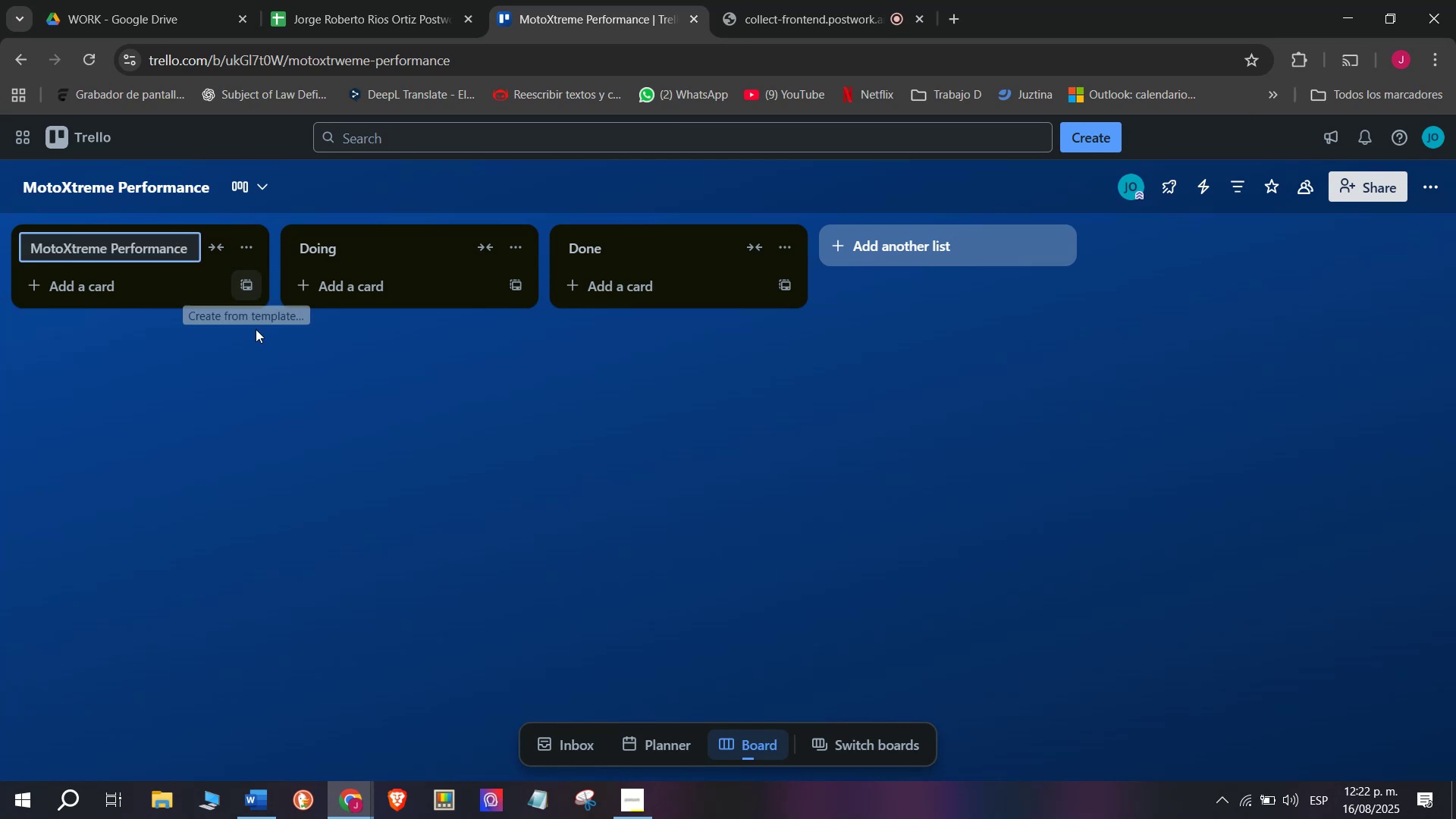 
left_click([240, 359])
 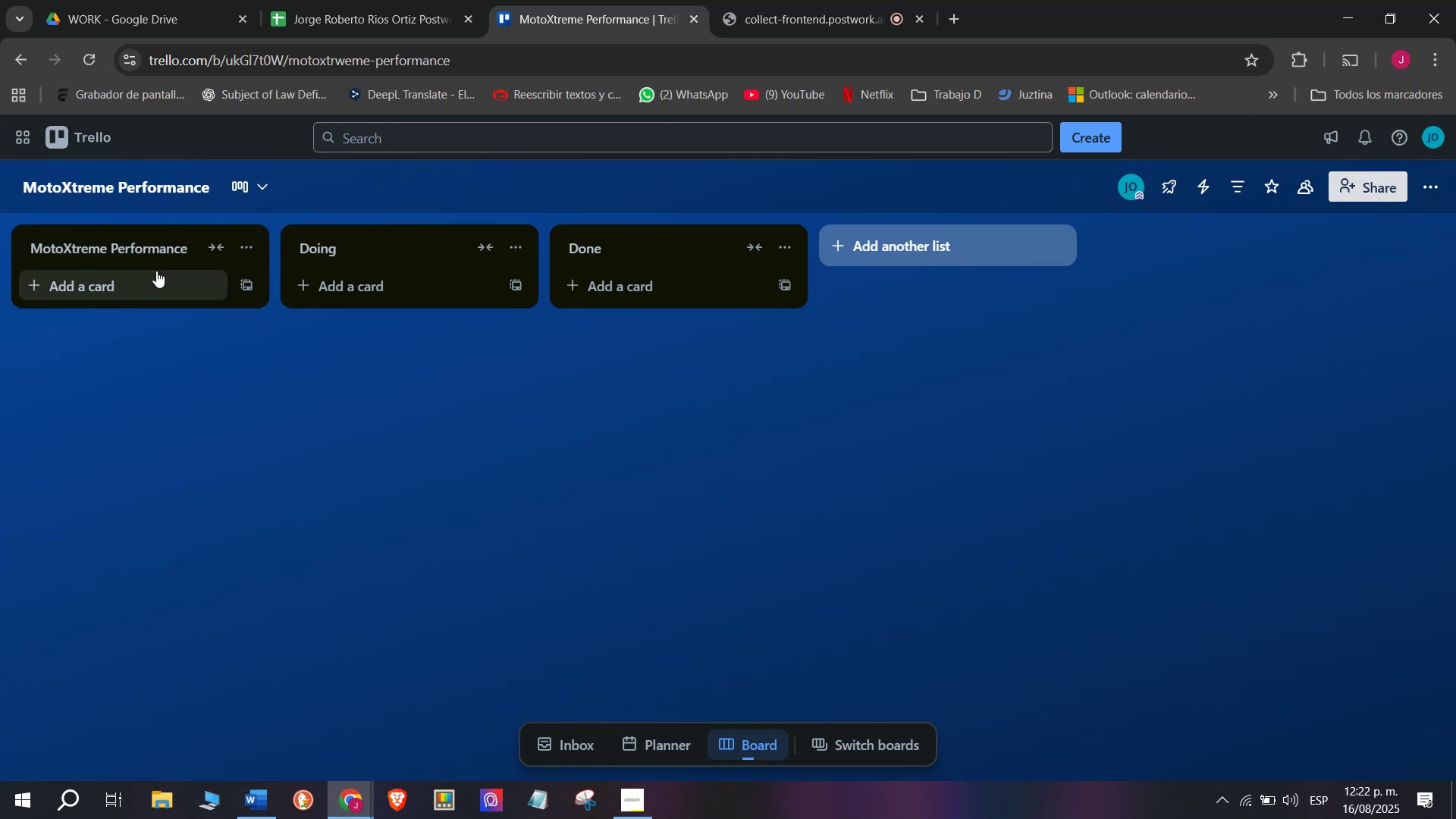 
left_click([156, 271])
 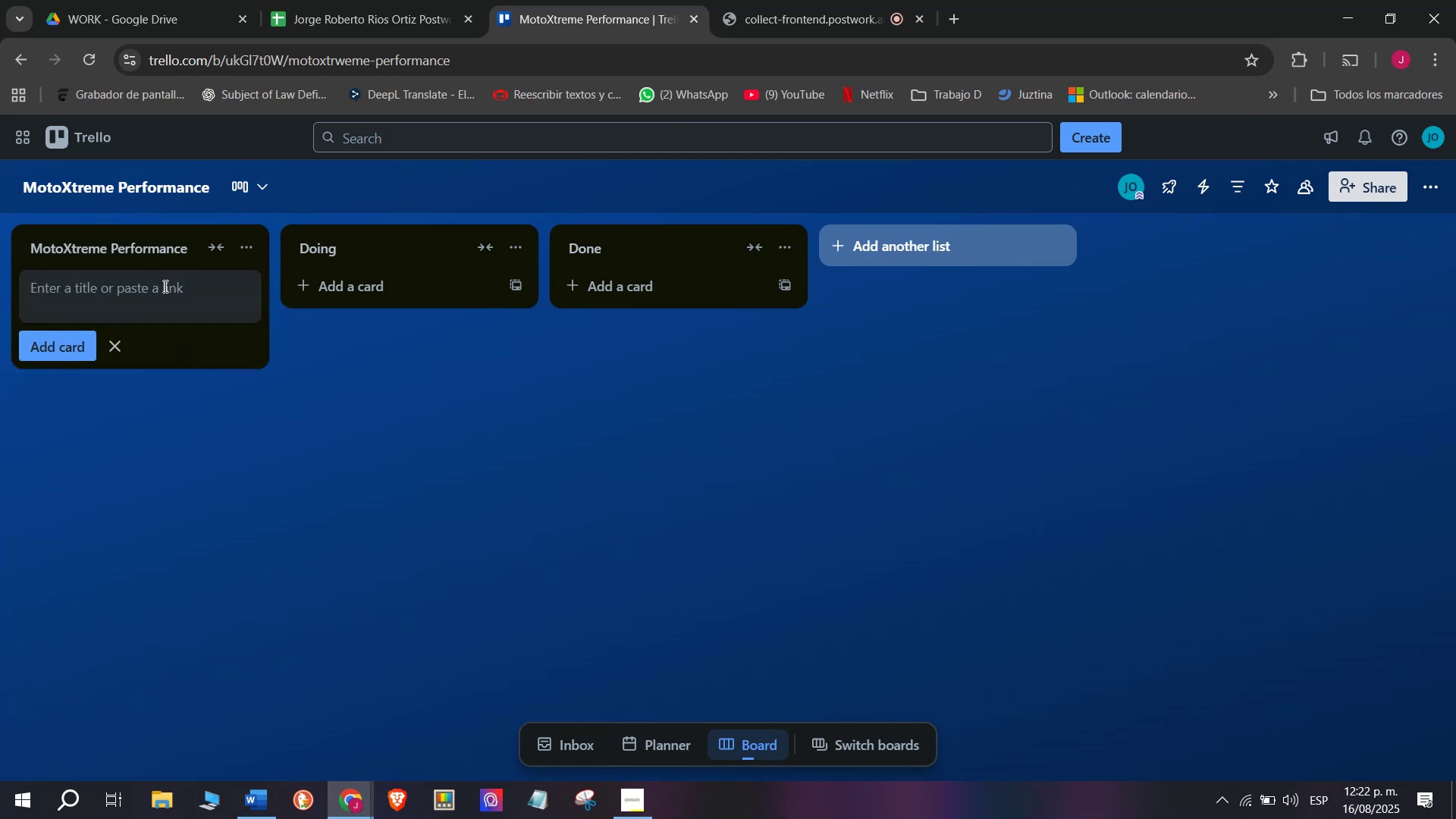 
type(Mission)
 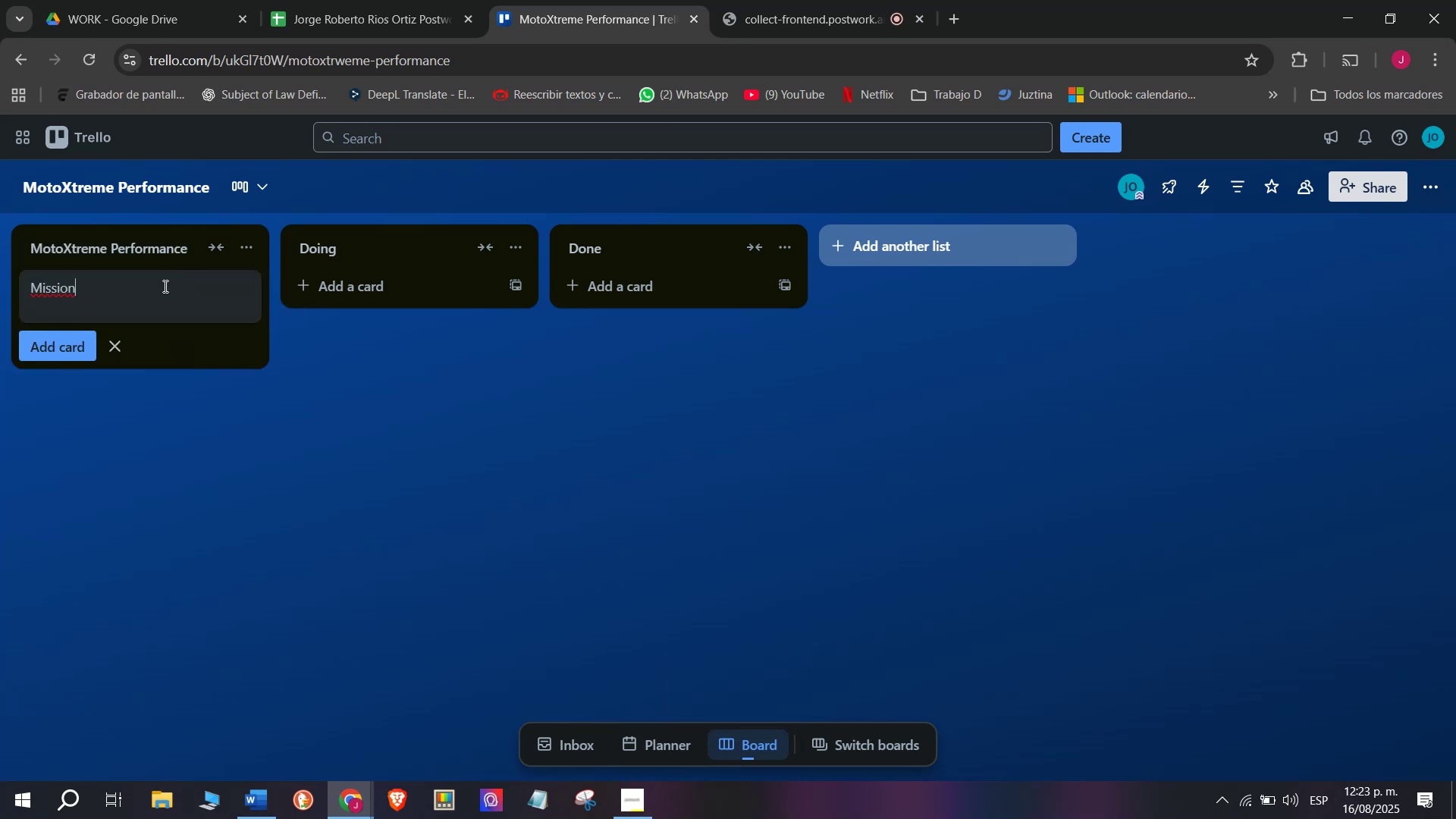 
key(Enter)
 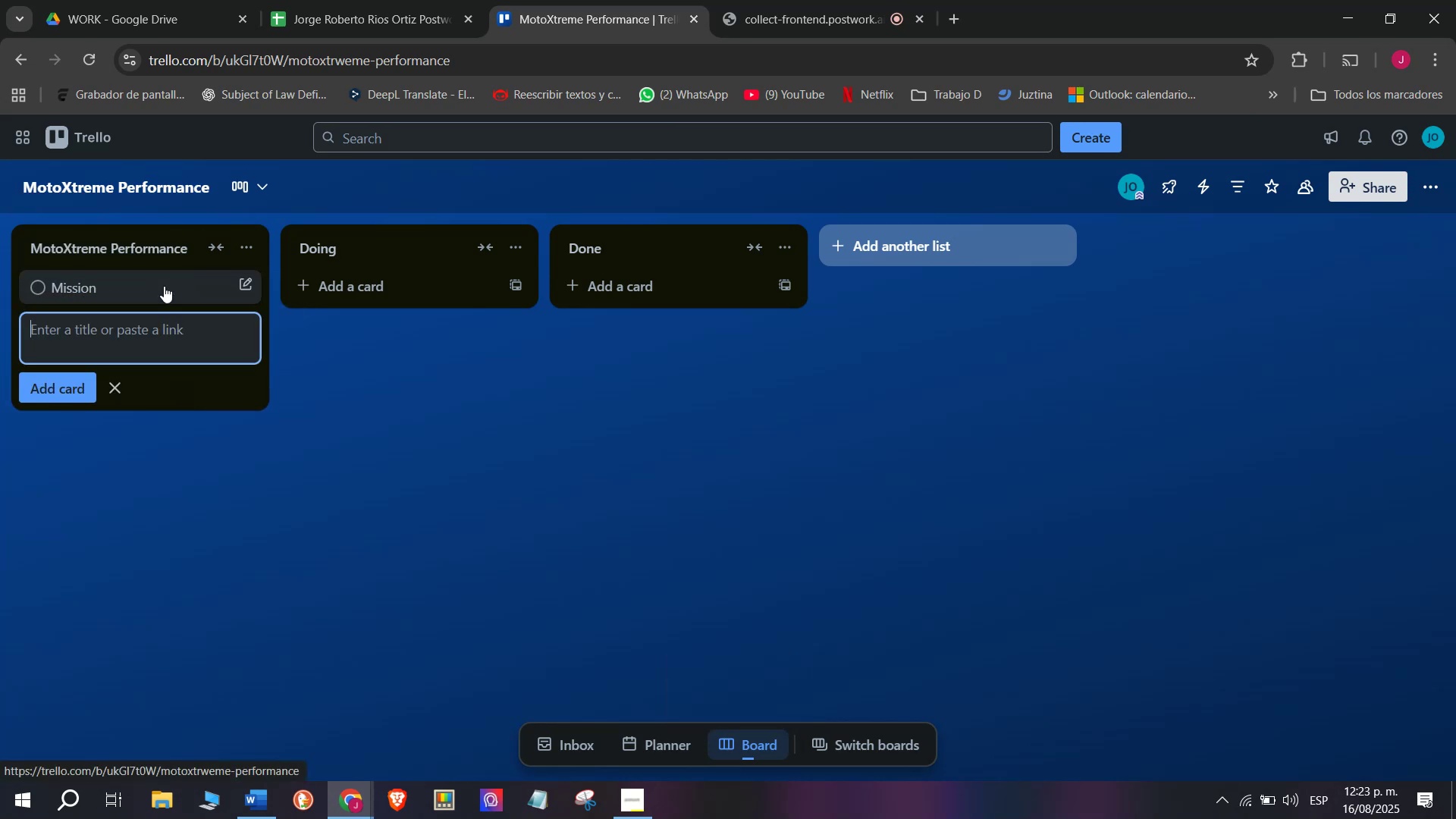 
type(Vision)
key(Backspace)
key(Backspace)
type(on)
key(Backspace)
type(n)
 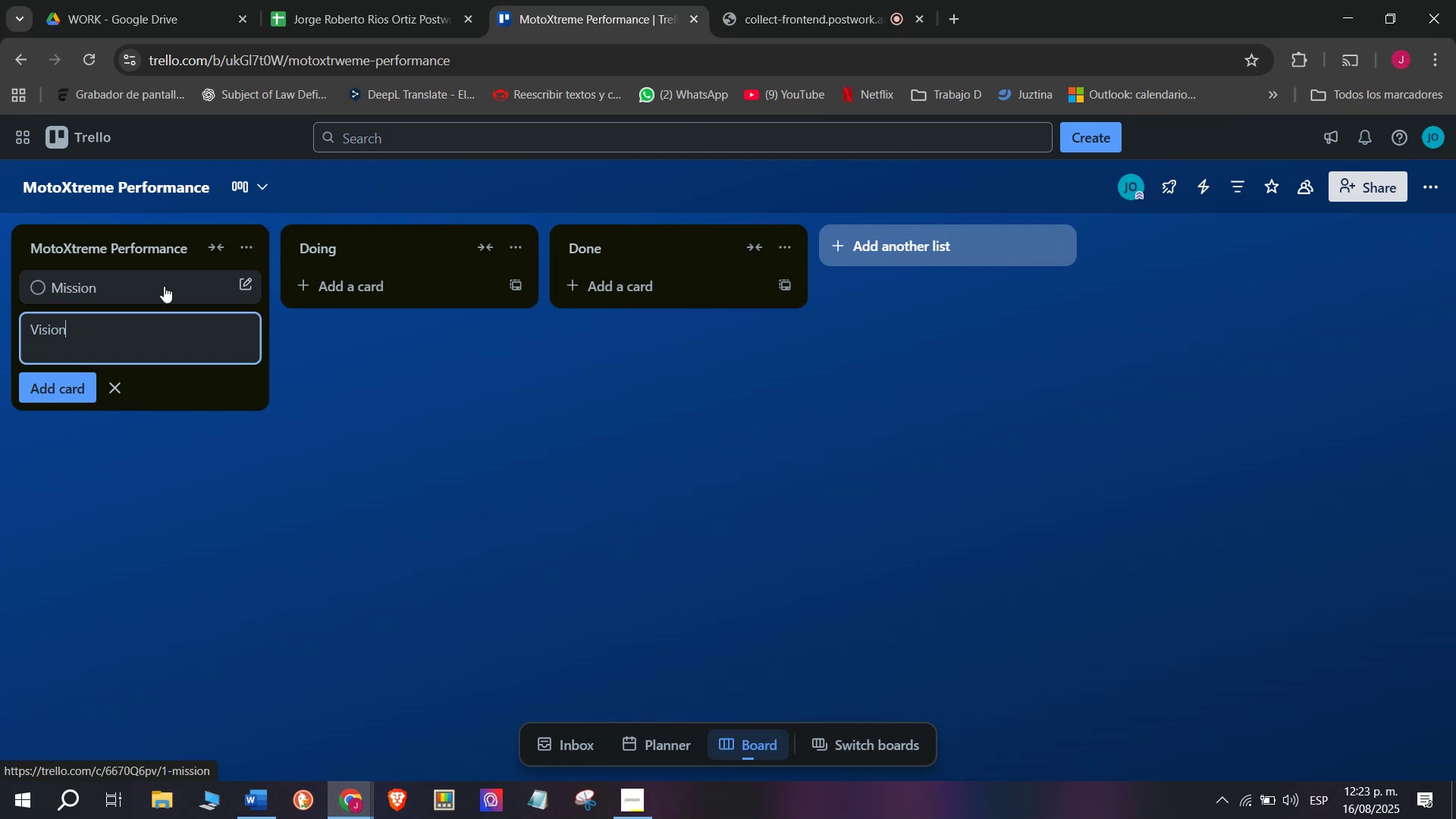 
key(Enter)
 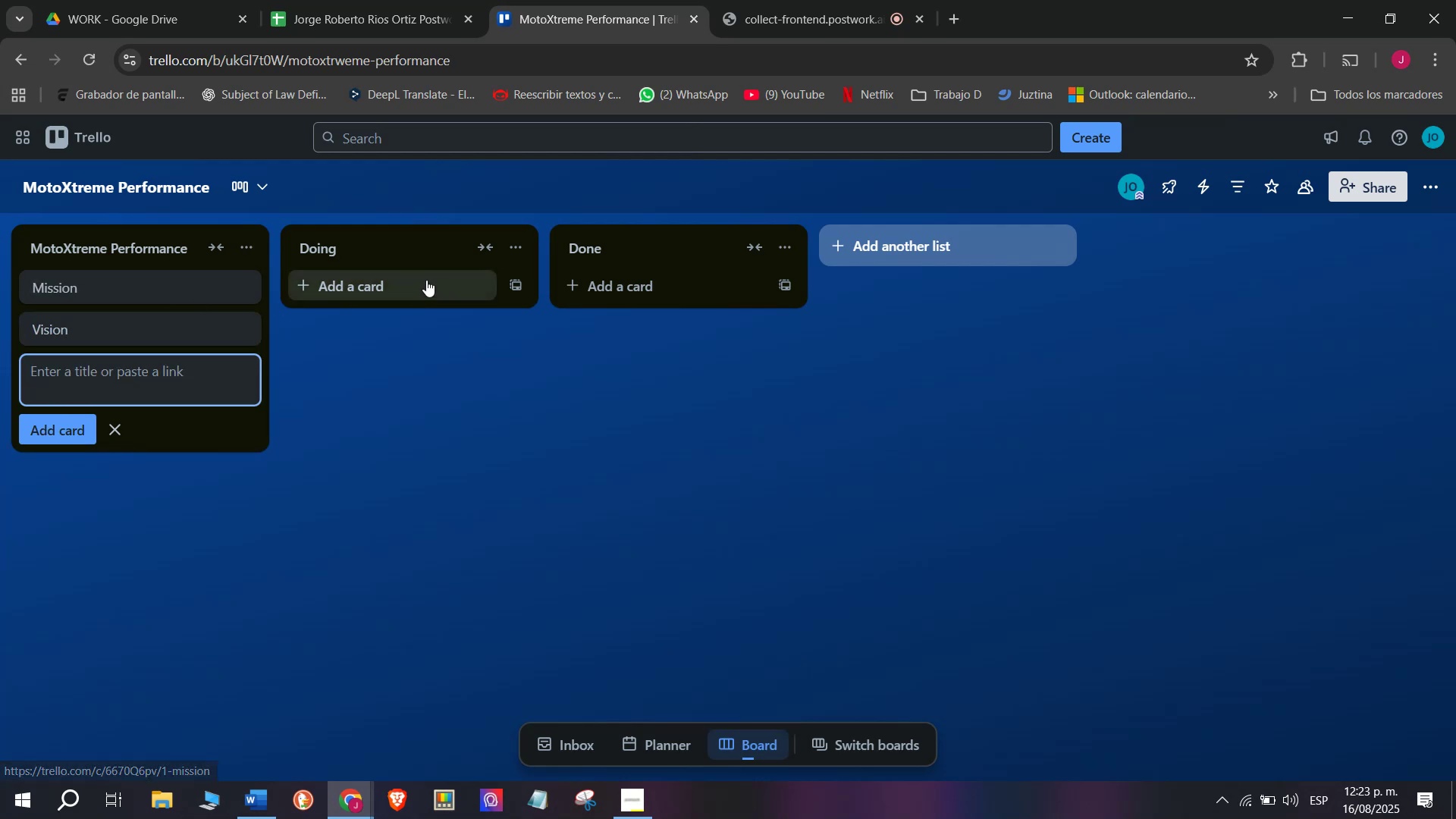 
left_click([369, 246])
 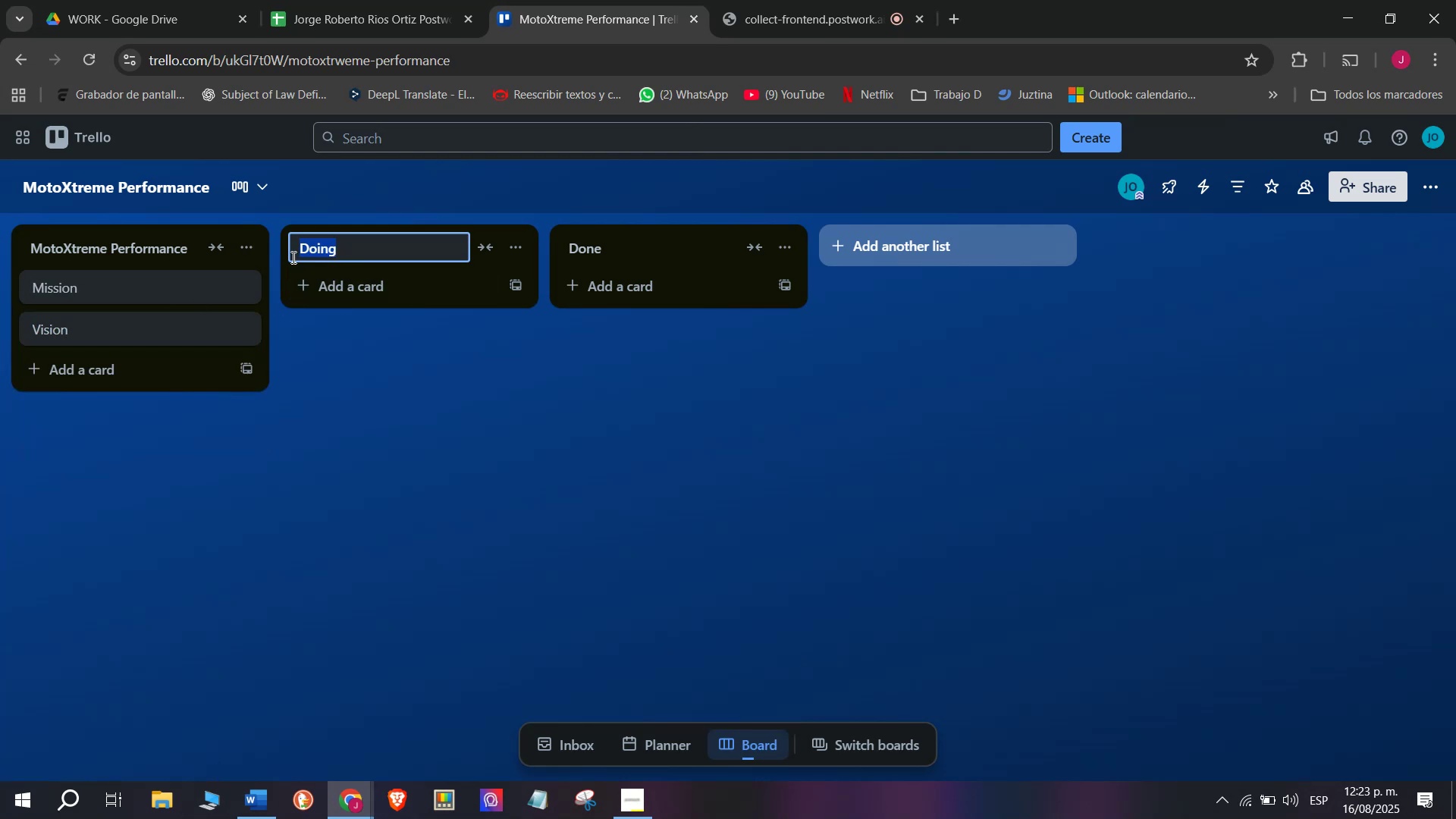 
wait(5.28)
 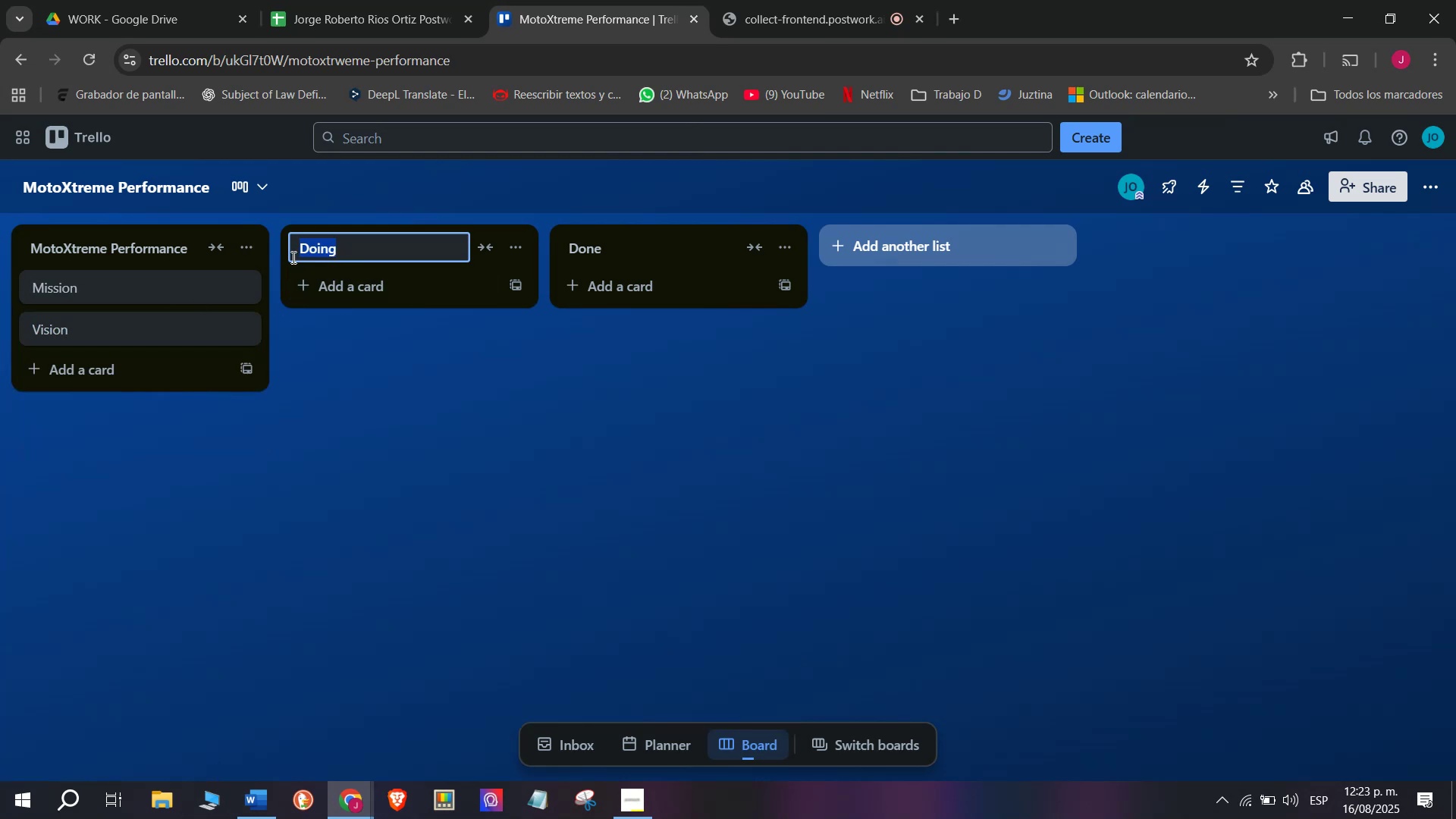 
key(CapsLock)
 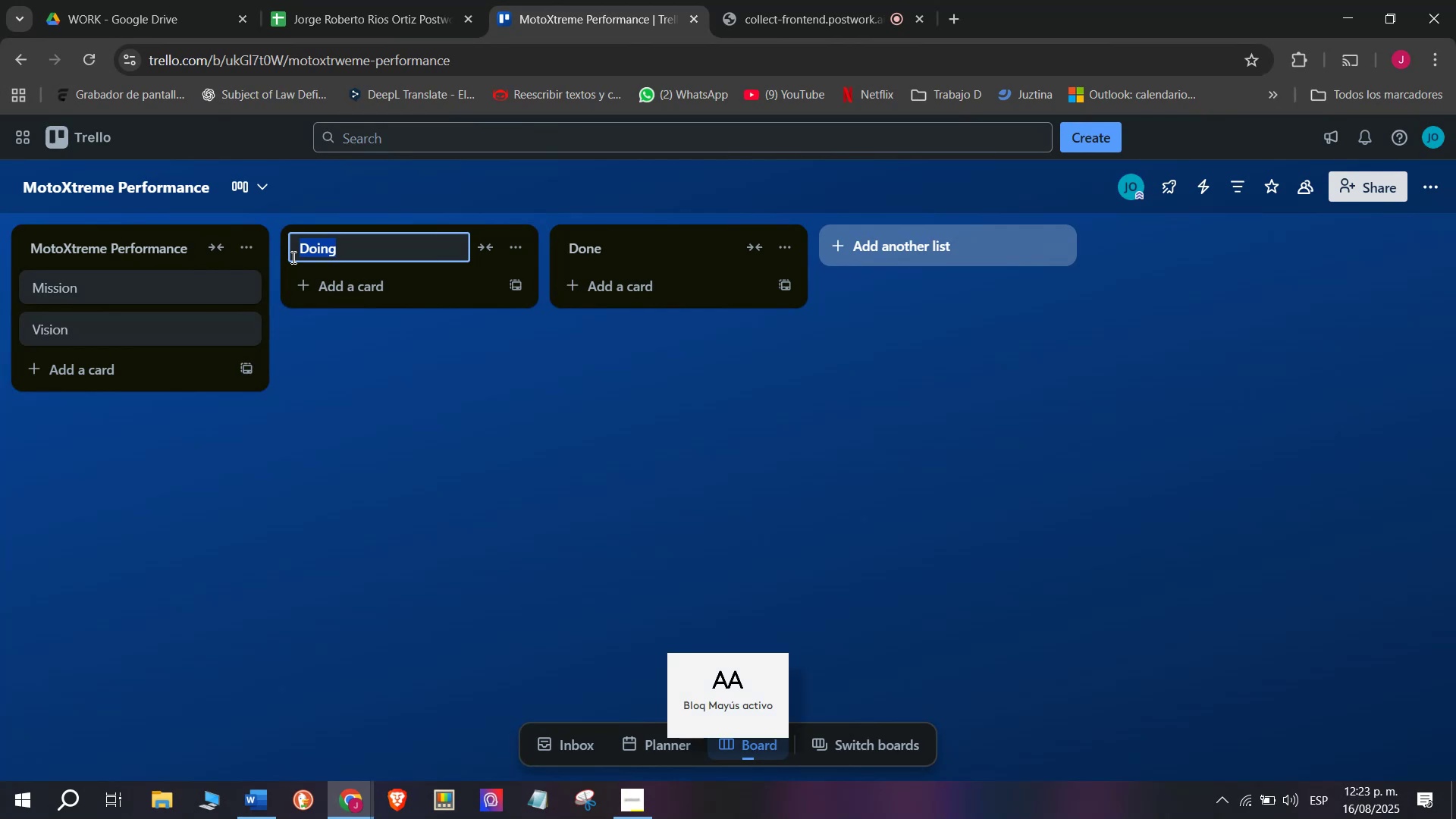 
key(M)
 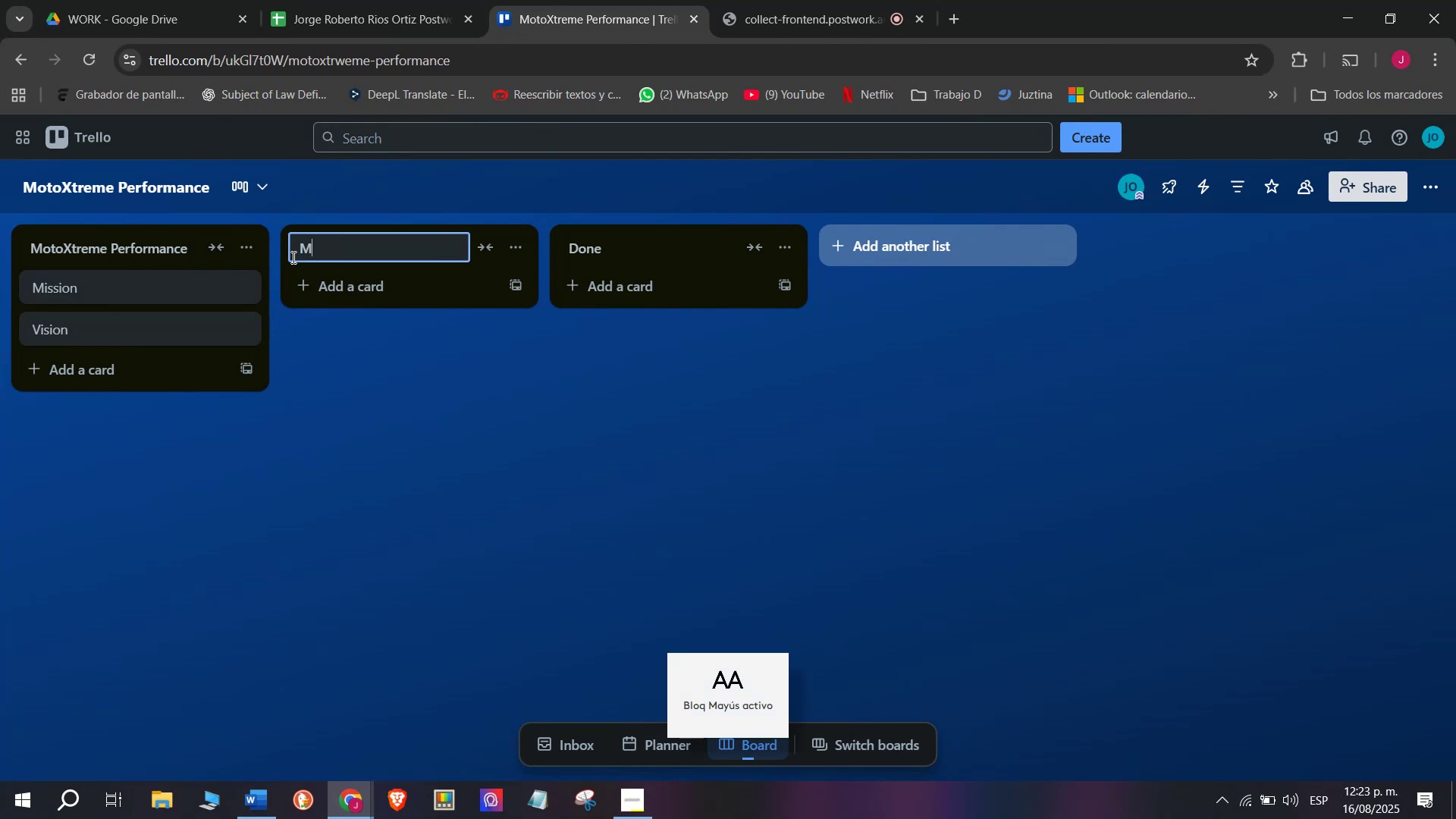 
key(CapsLock)
 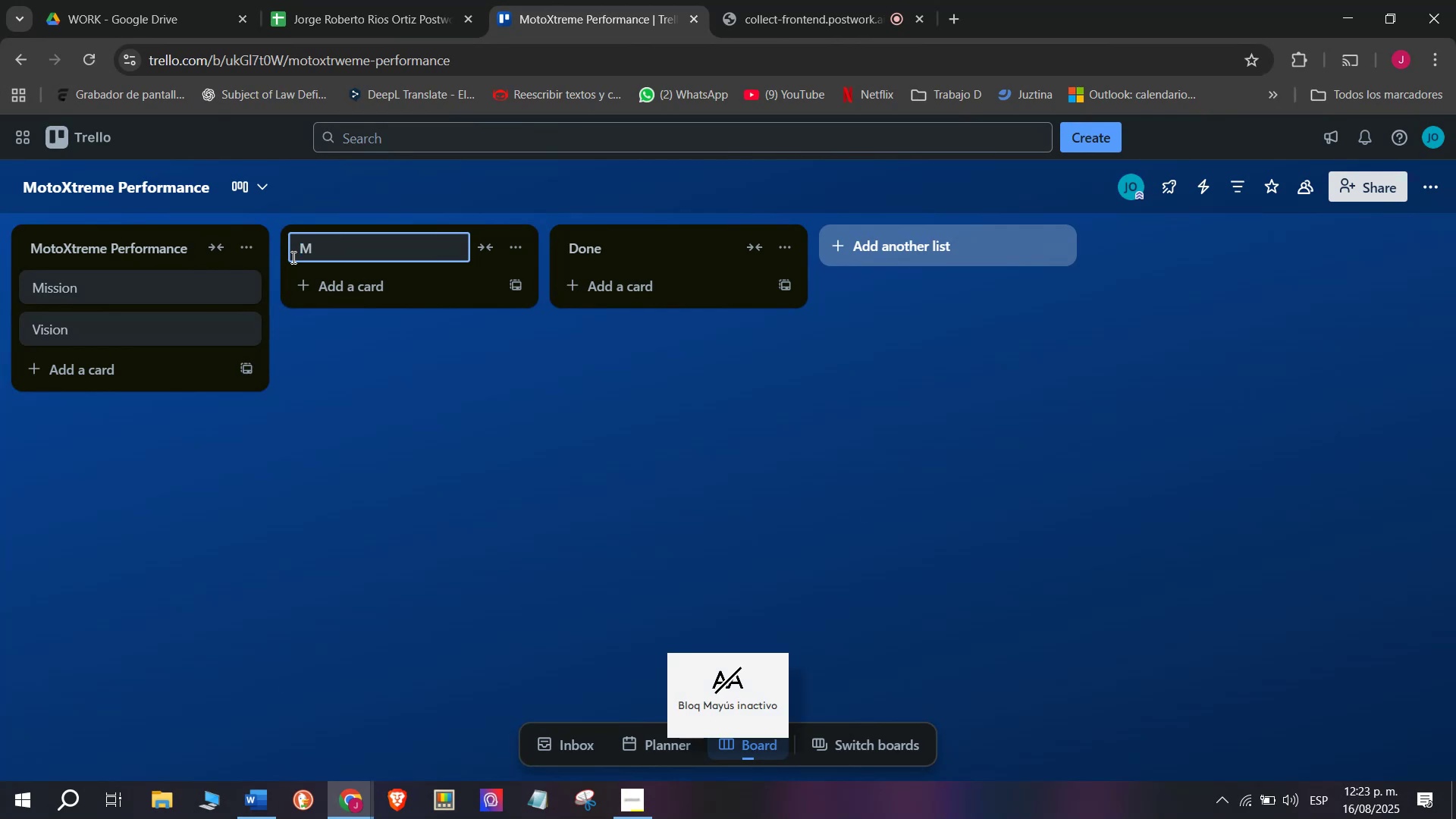 
key(O)
 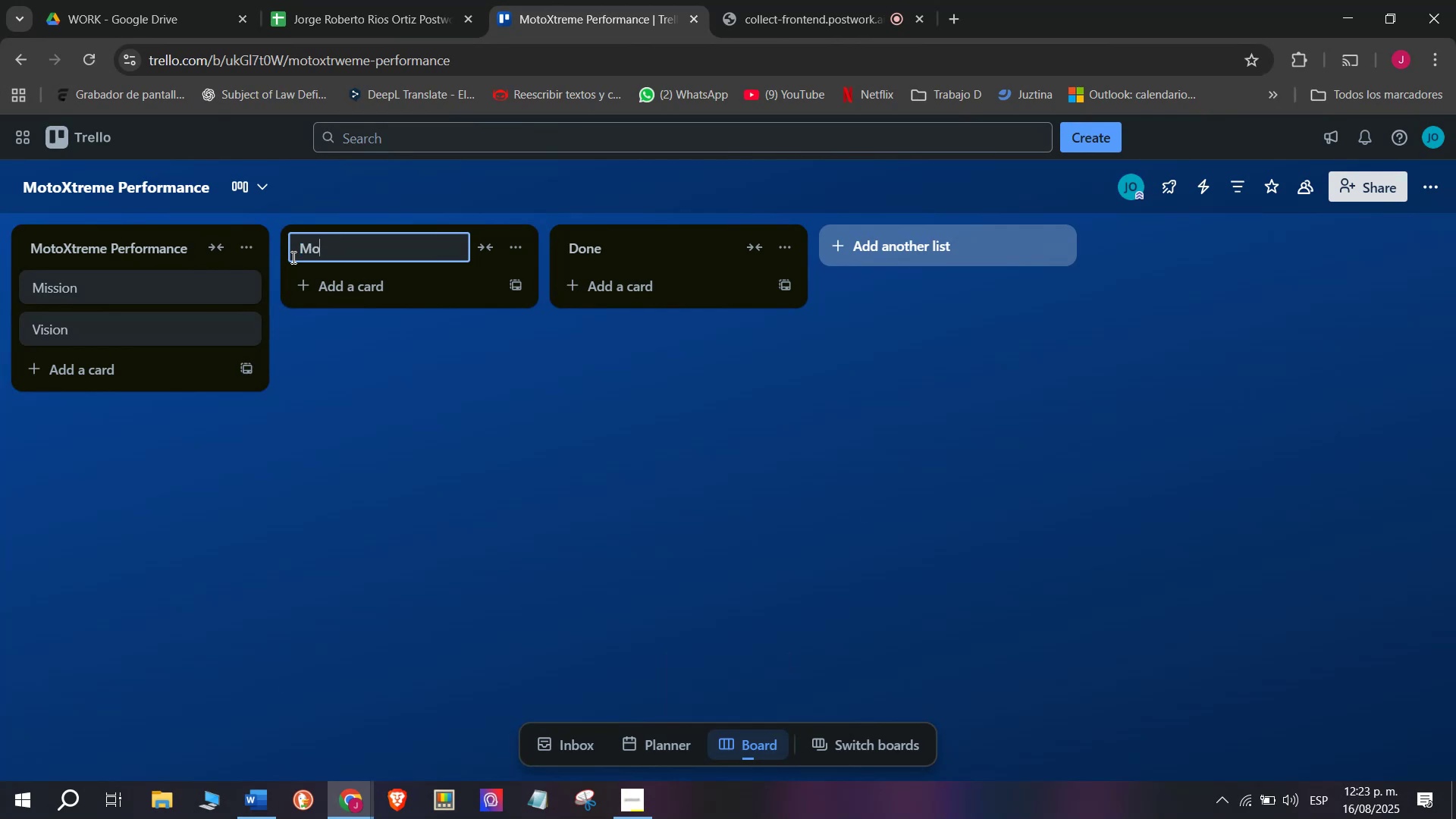 
key(Backspace)
key(Backspace)
type(Product cal)
key(Backspace)
key(Backspace)
key(Backspace)
type(Catalog)
 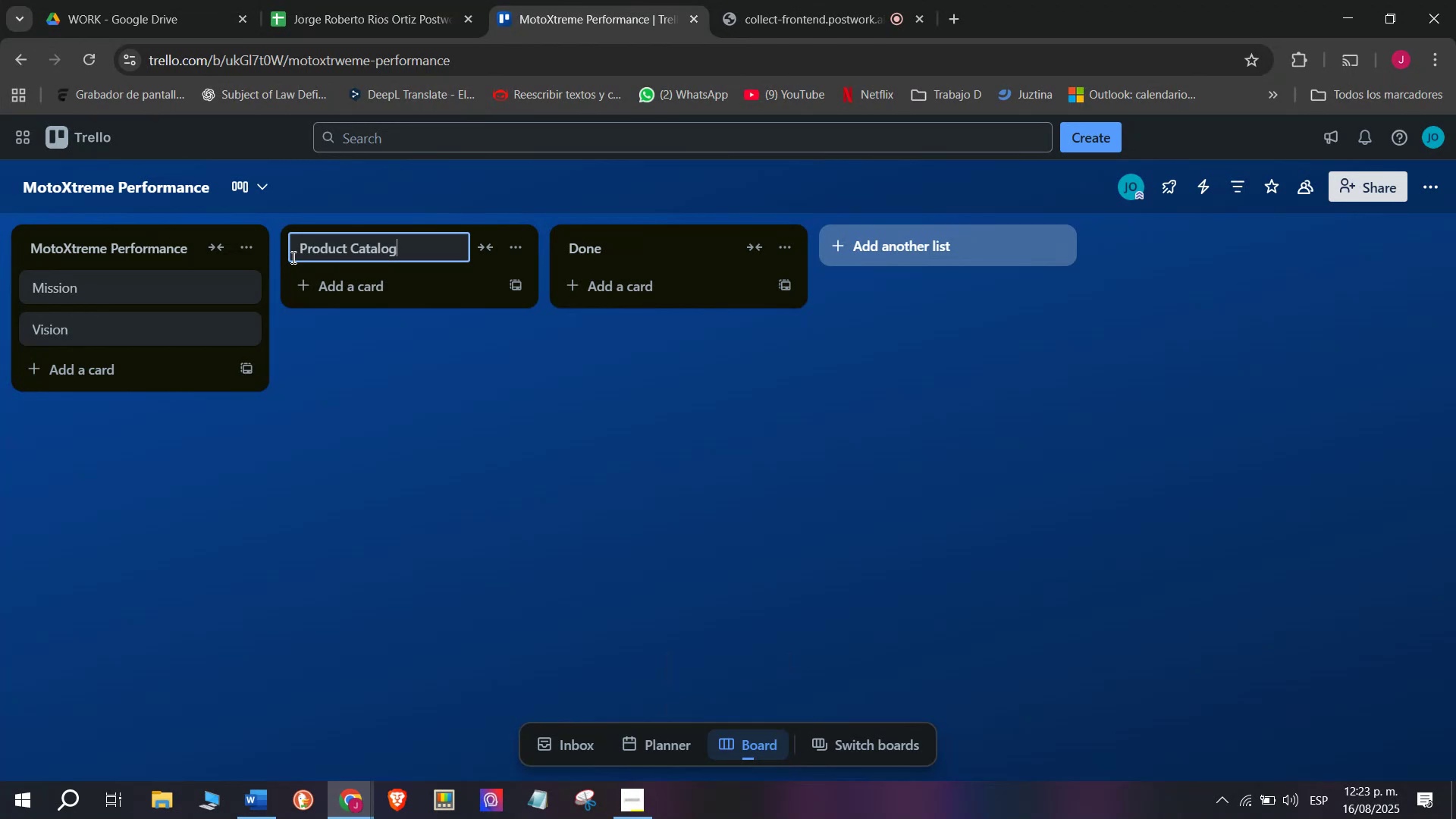 
key(Enter)
 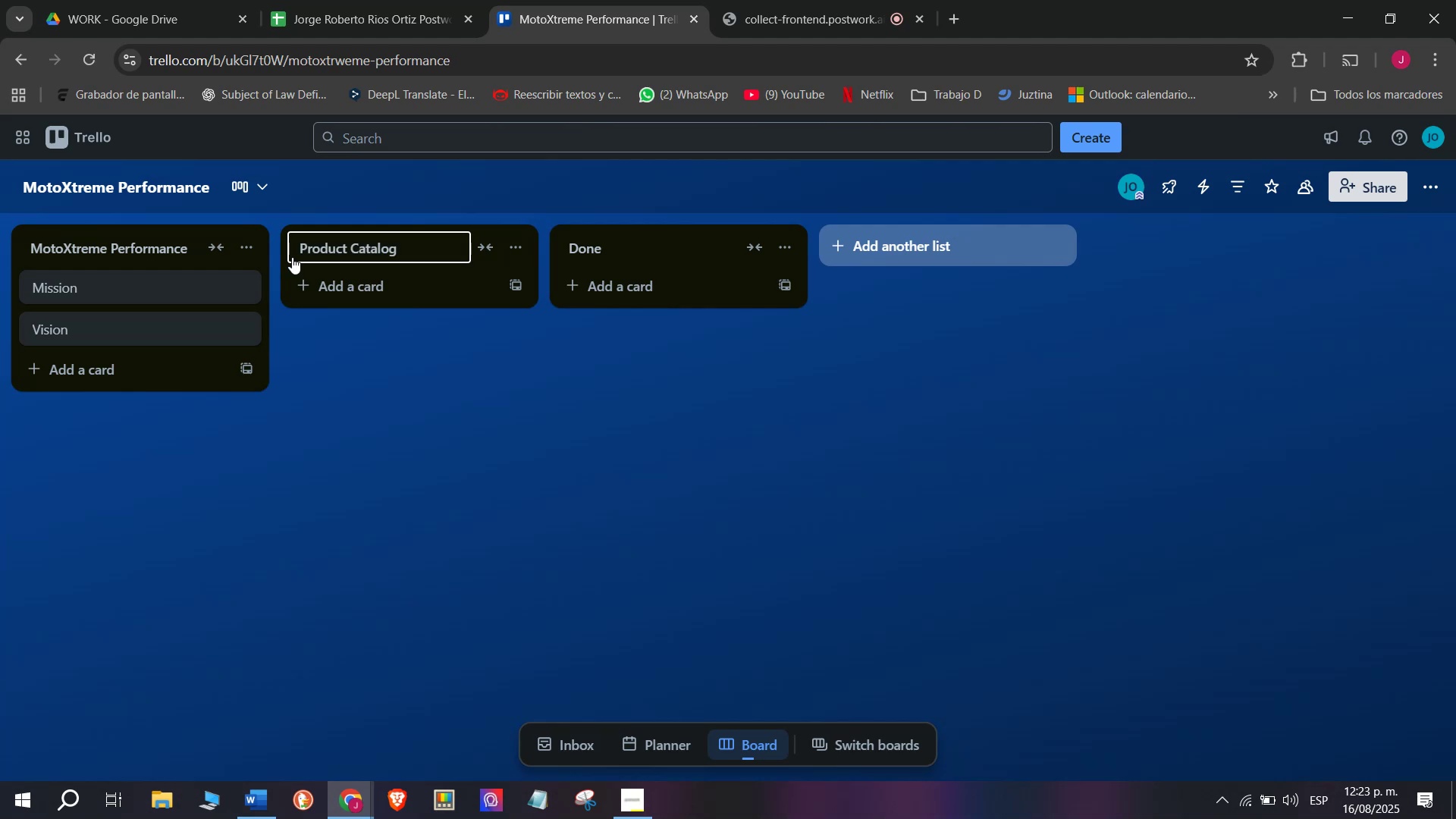 
wait(6.75)
 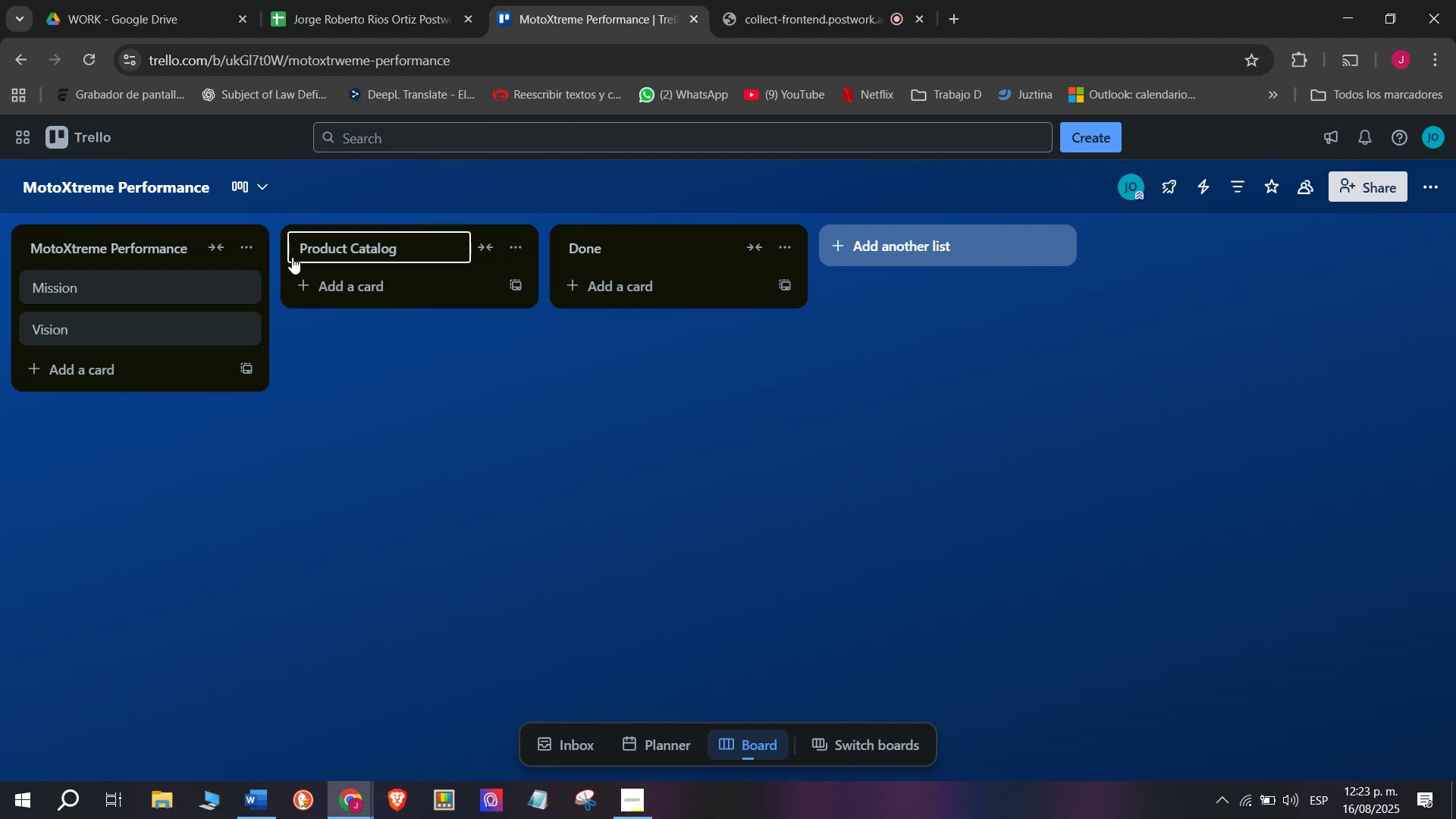 
left_click([419, 284])
 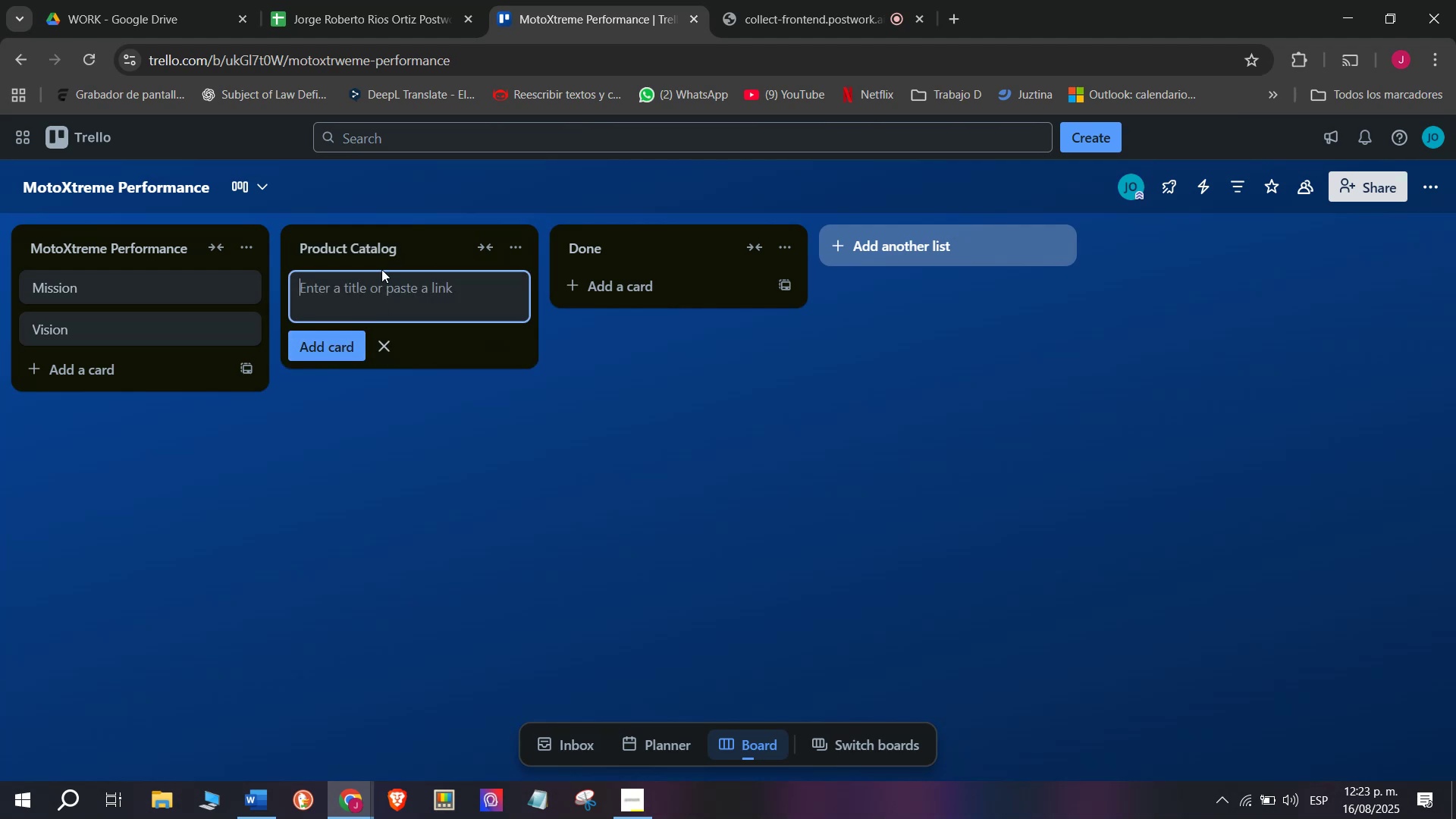 
type(Motocross Bikes)
 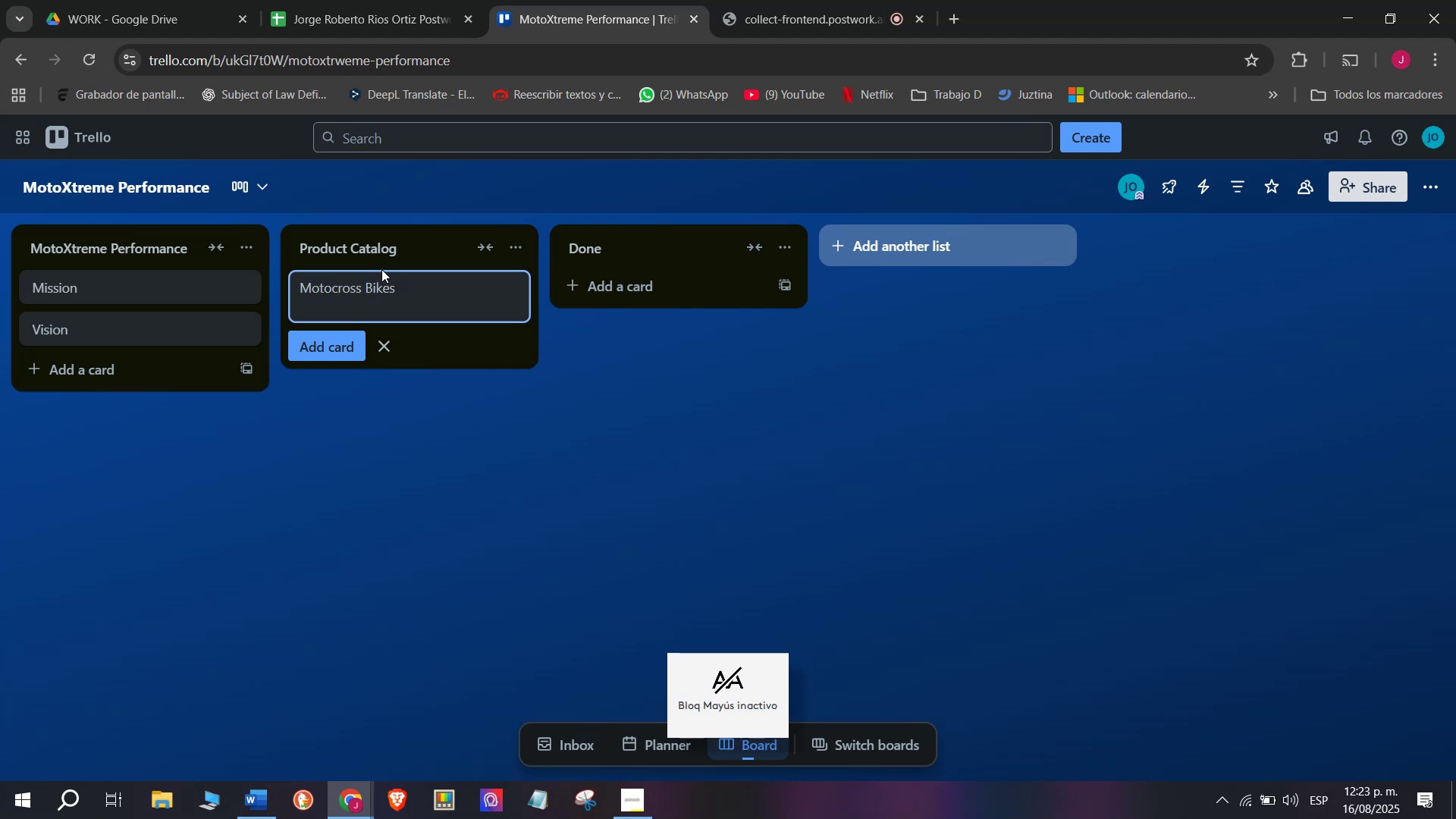 
key(Enter)
 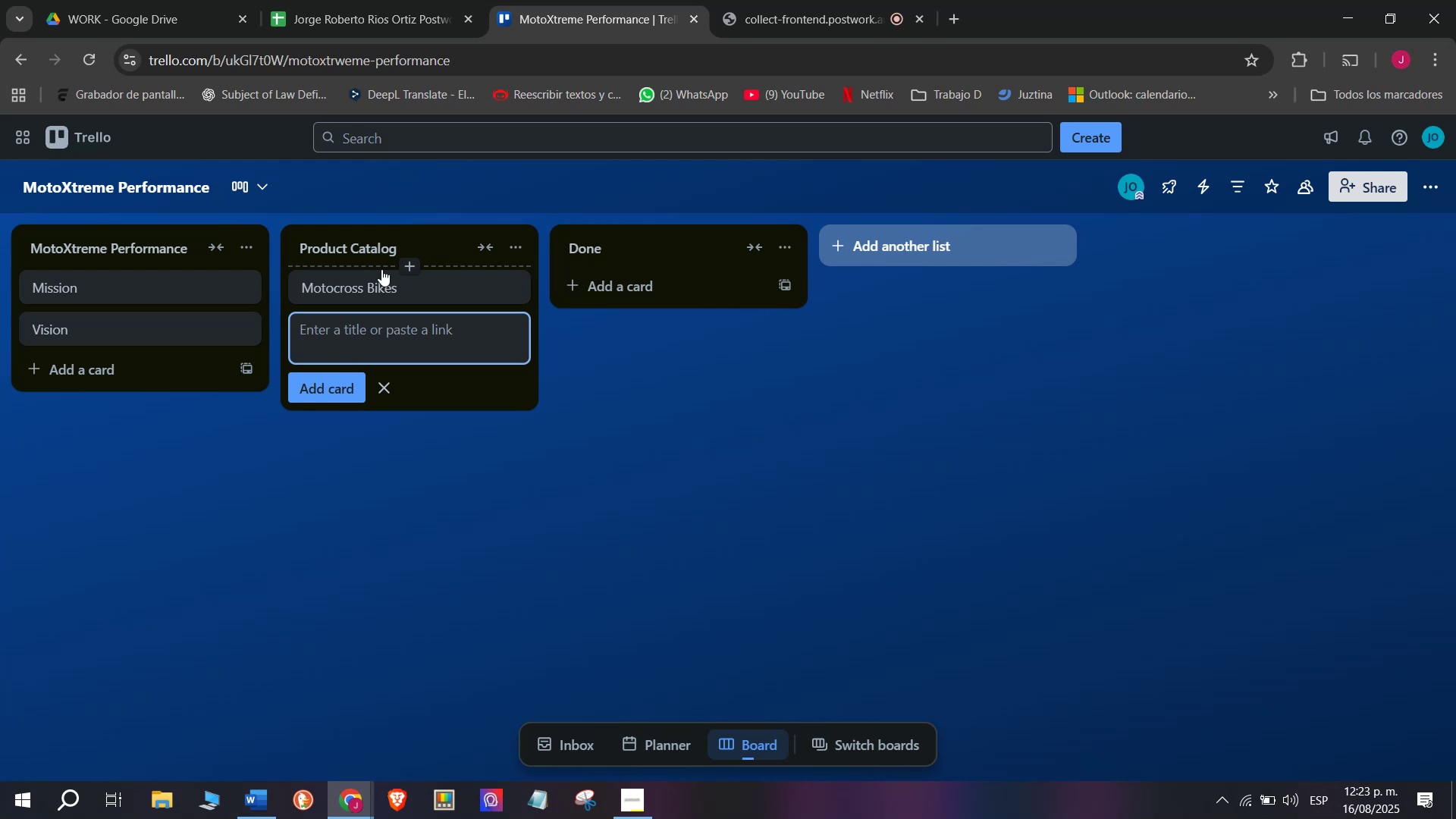 
wait(9.86)
 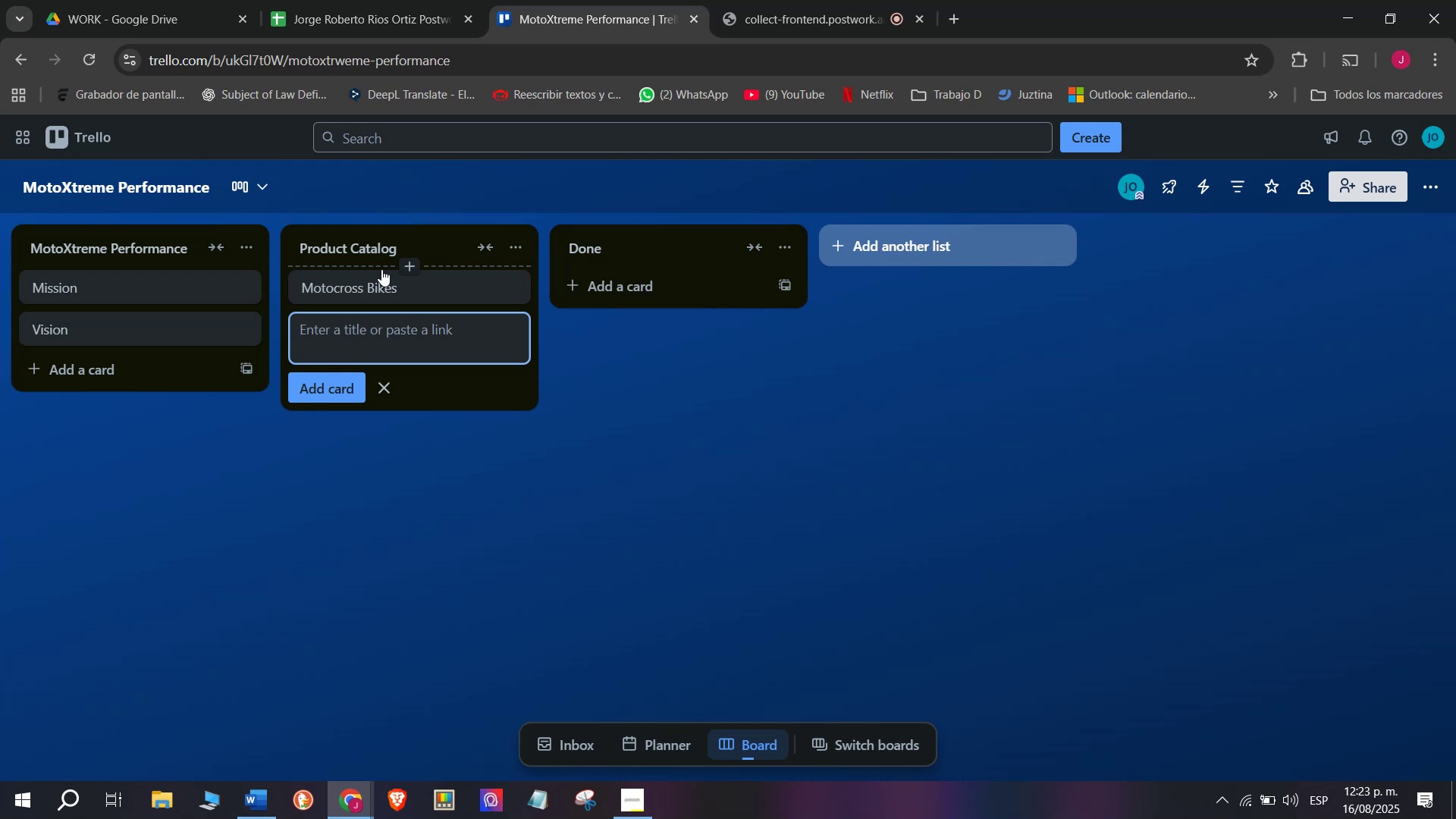 
left_click([431, 293])
 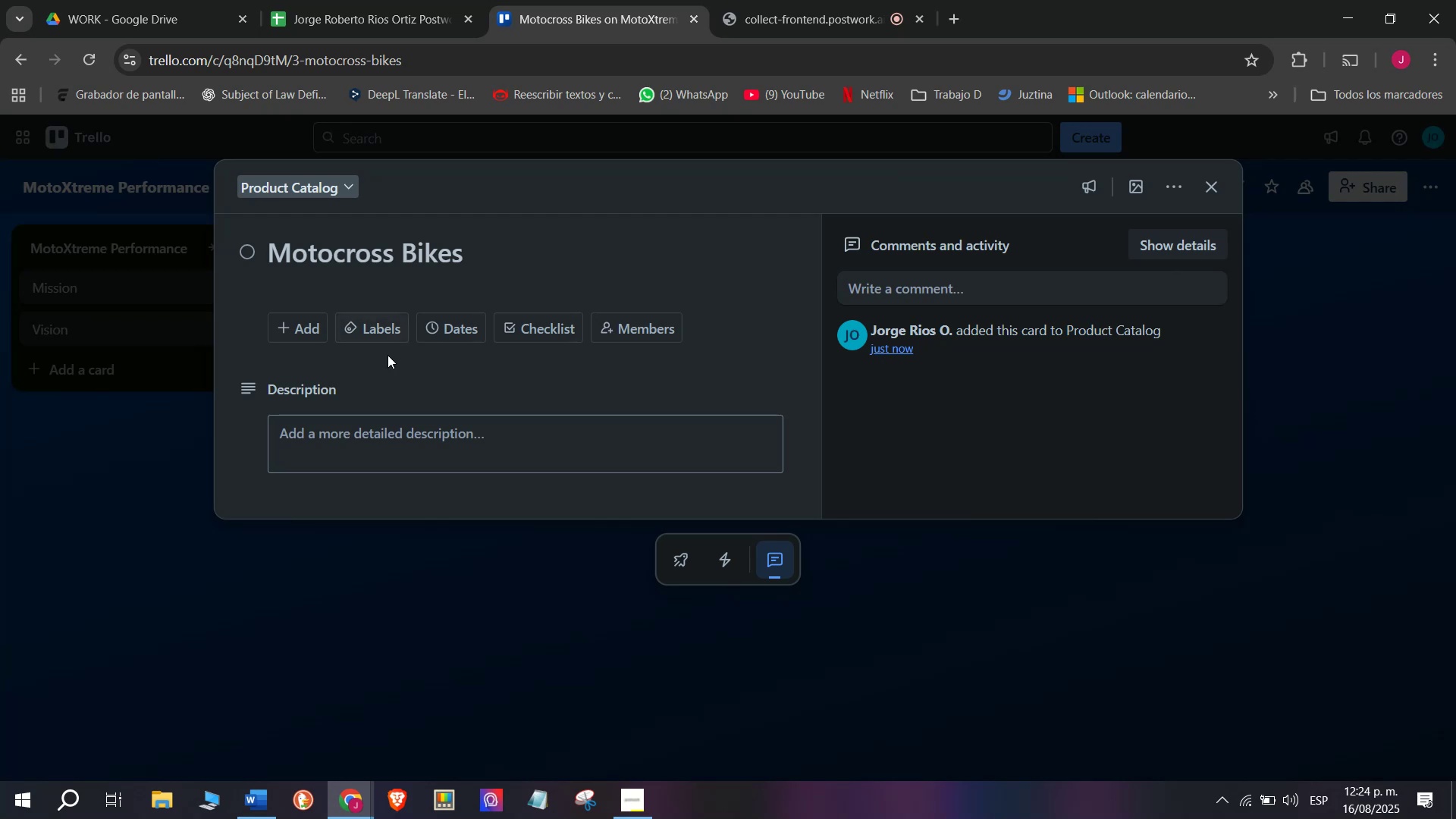 
wait(9.79)
 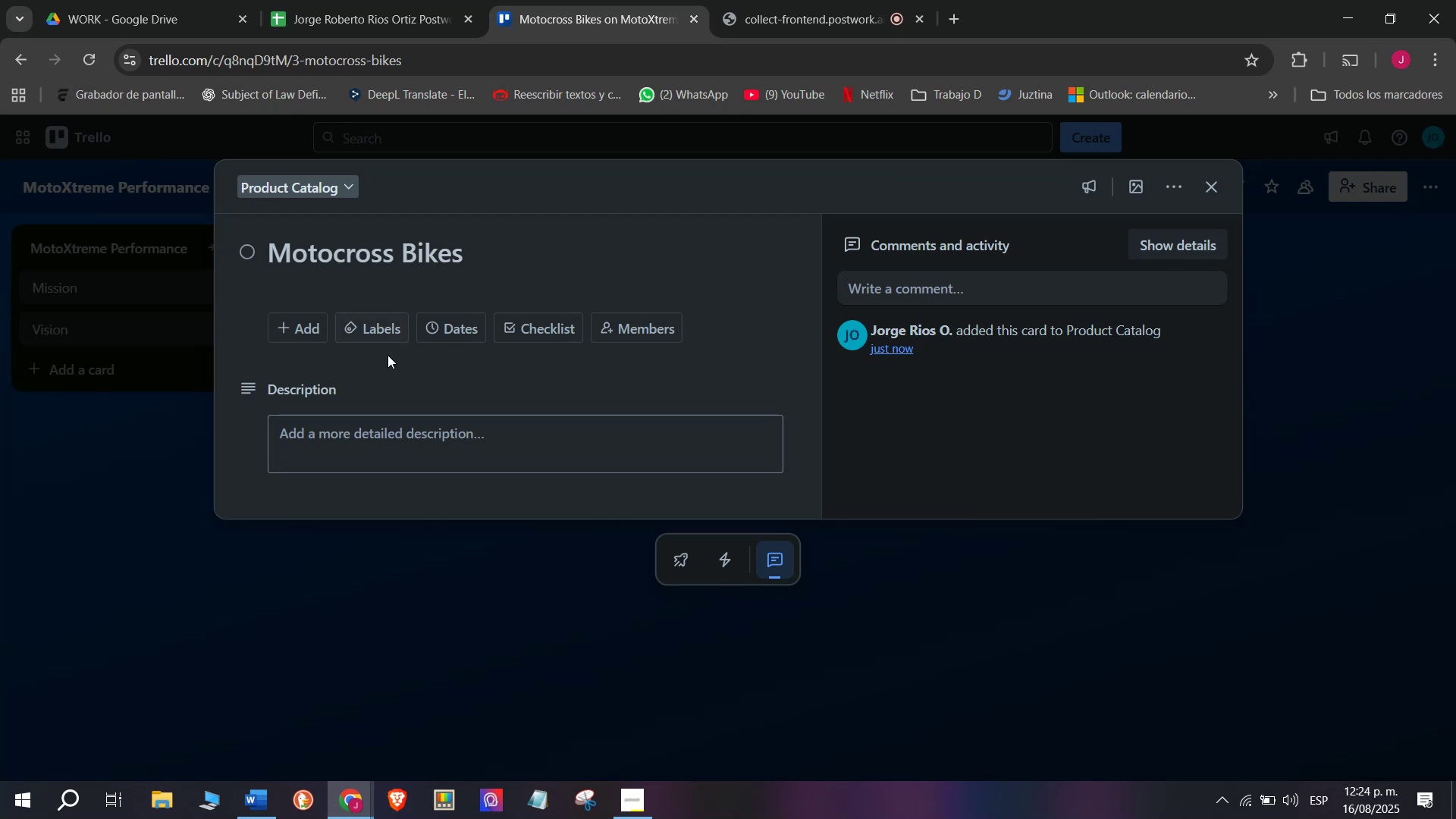 
left_click([550, 333])
 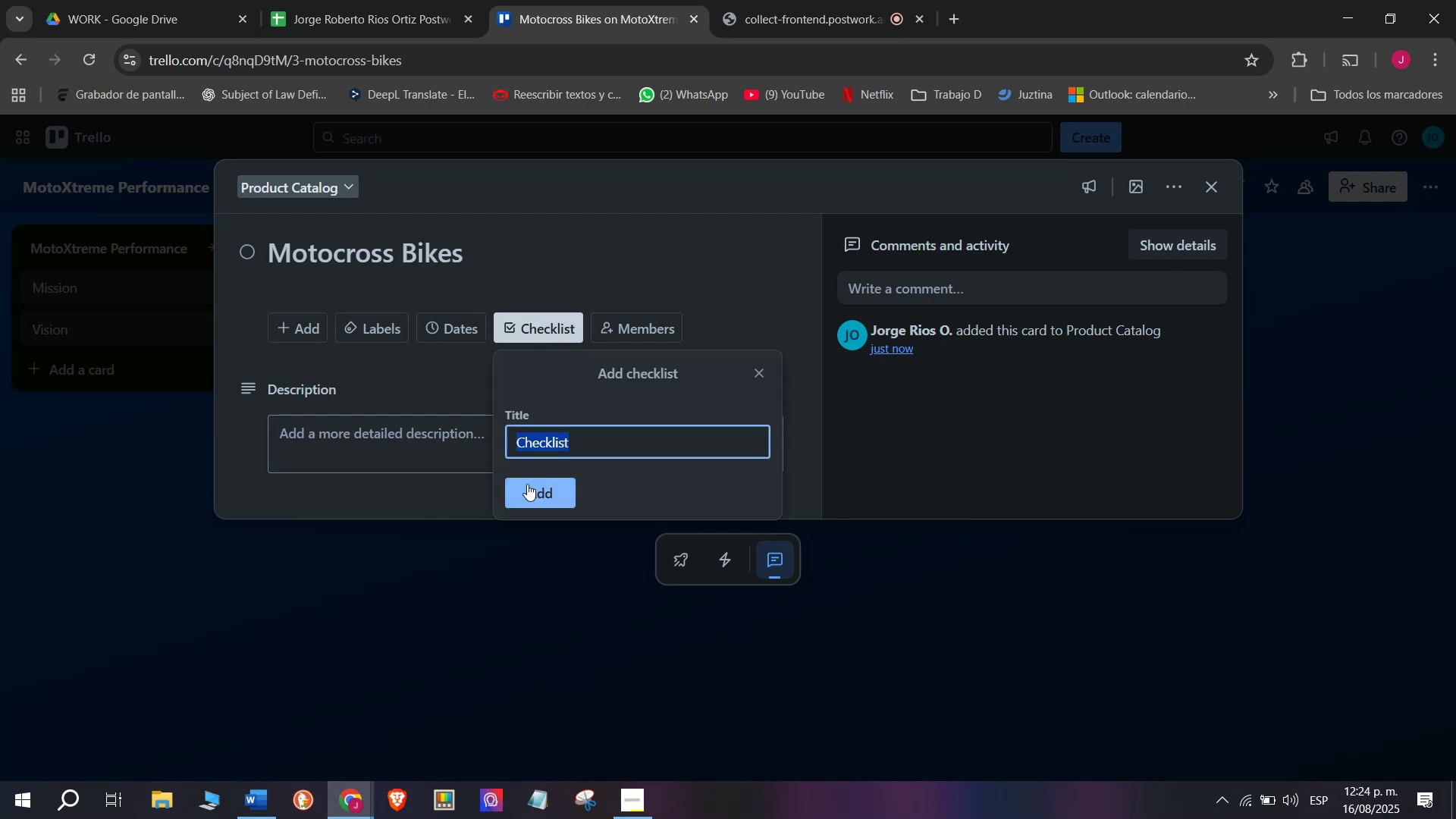 
left_click([539, 492])
 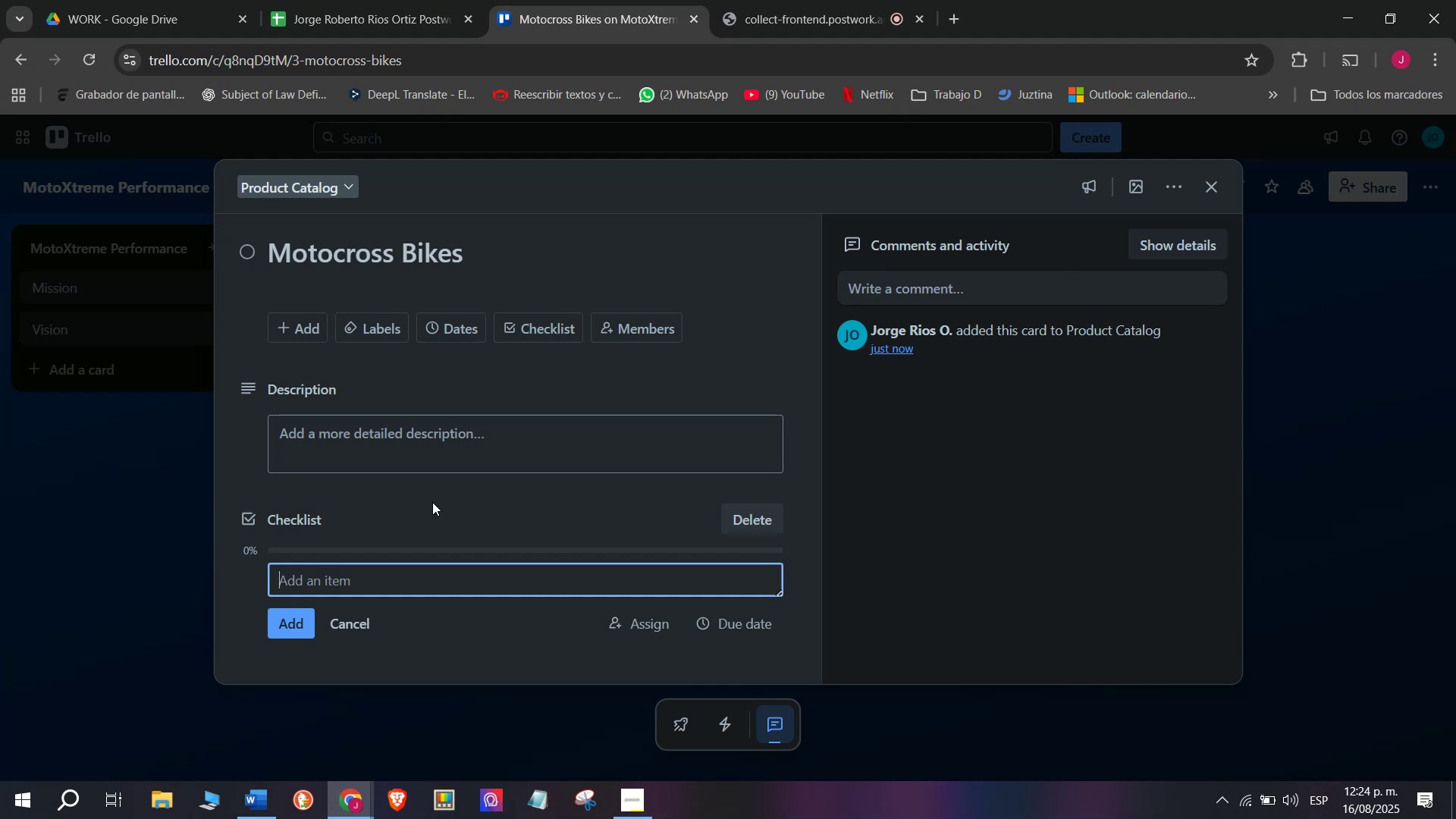 
wait(14.52)
 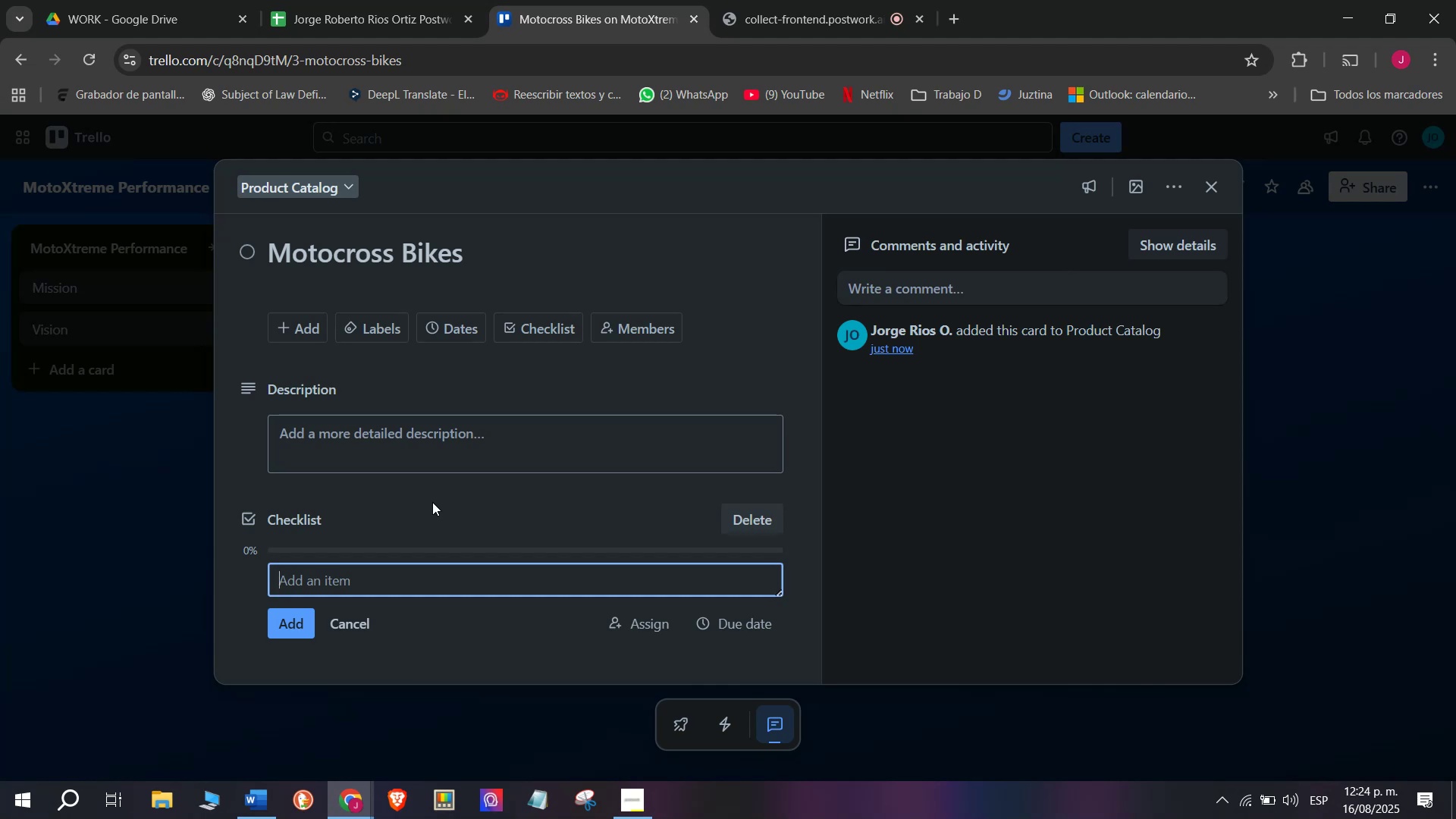 
type(Update )
 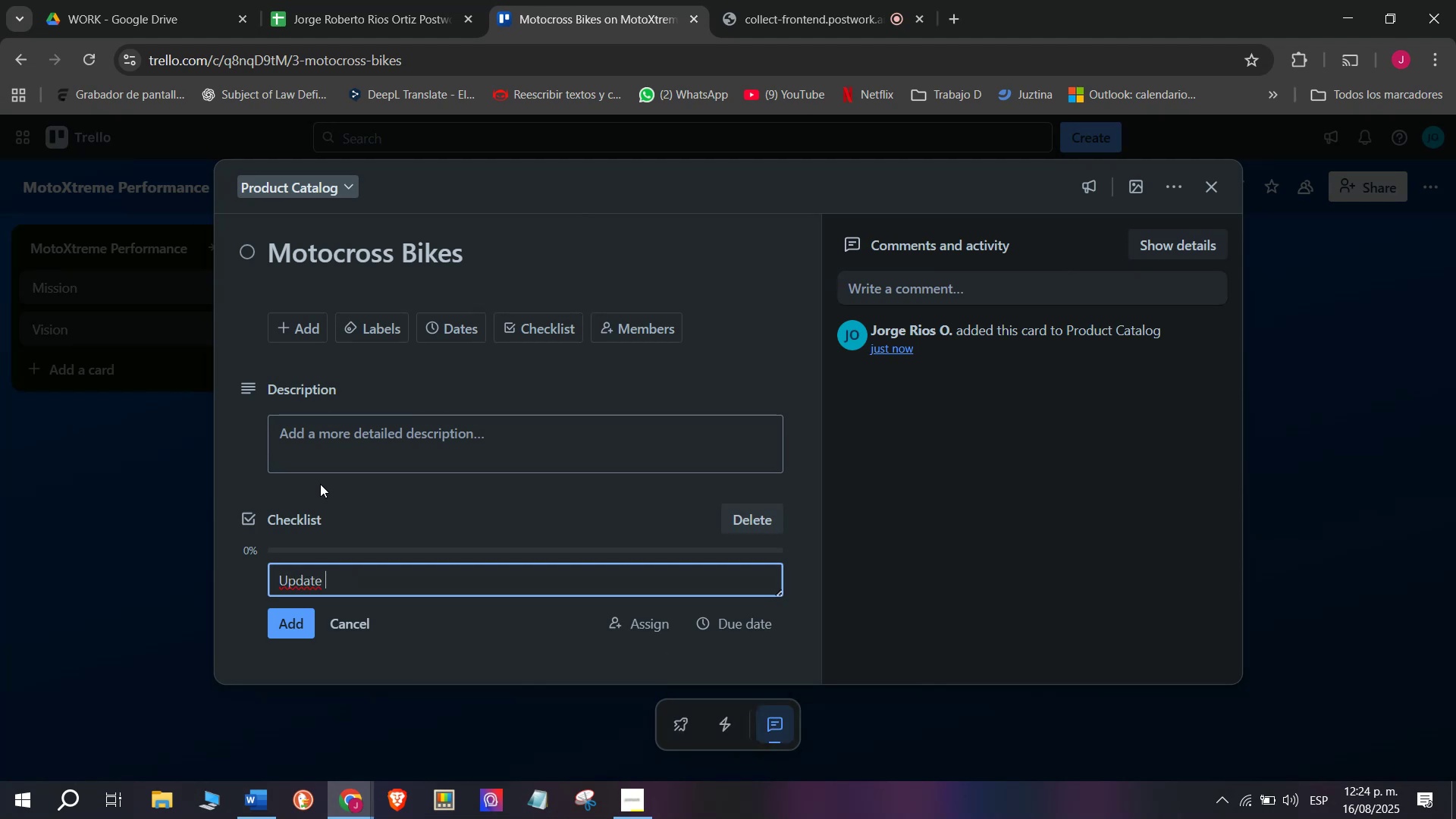 
type(available models)
 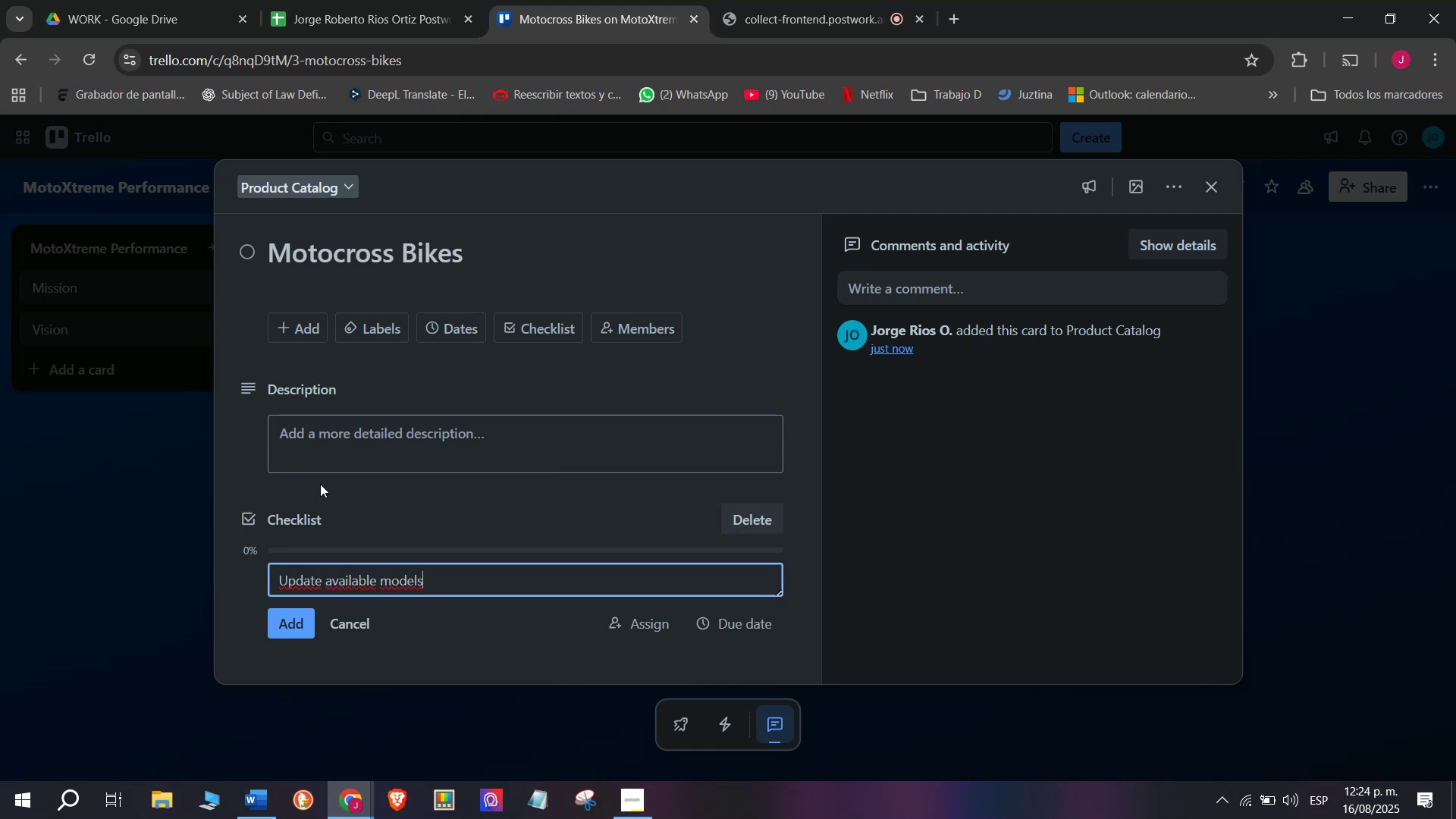 
key(Enter)
 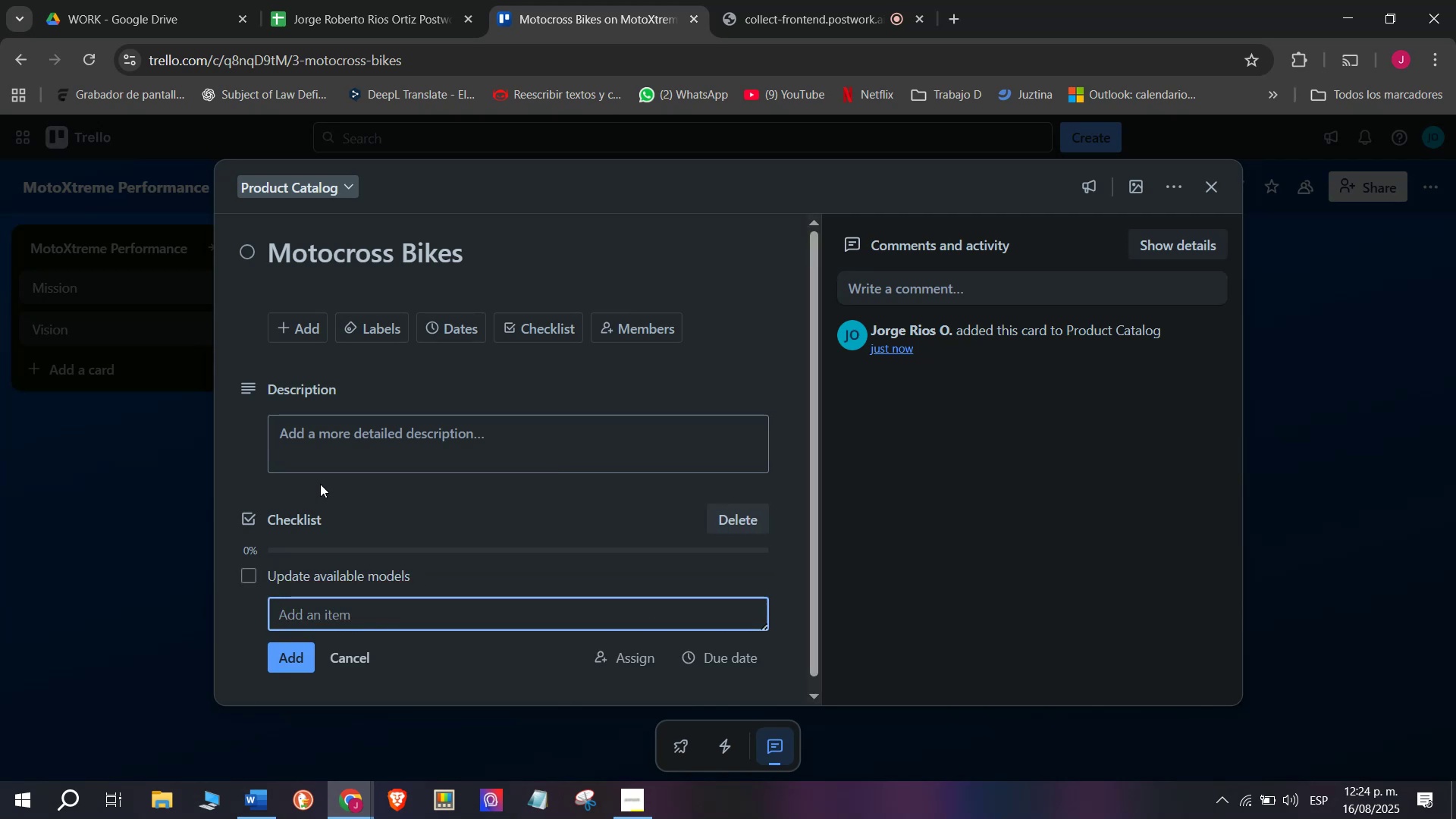 
type(Verifique)
 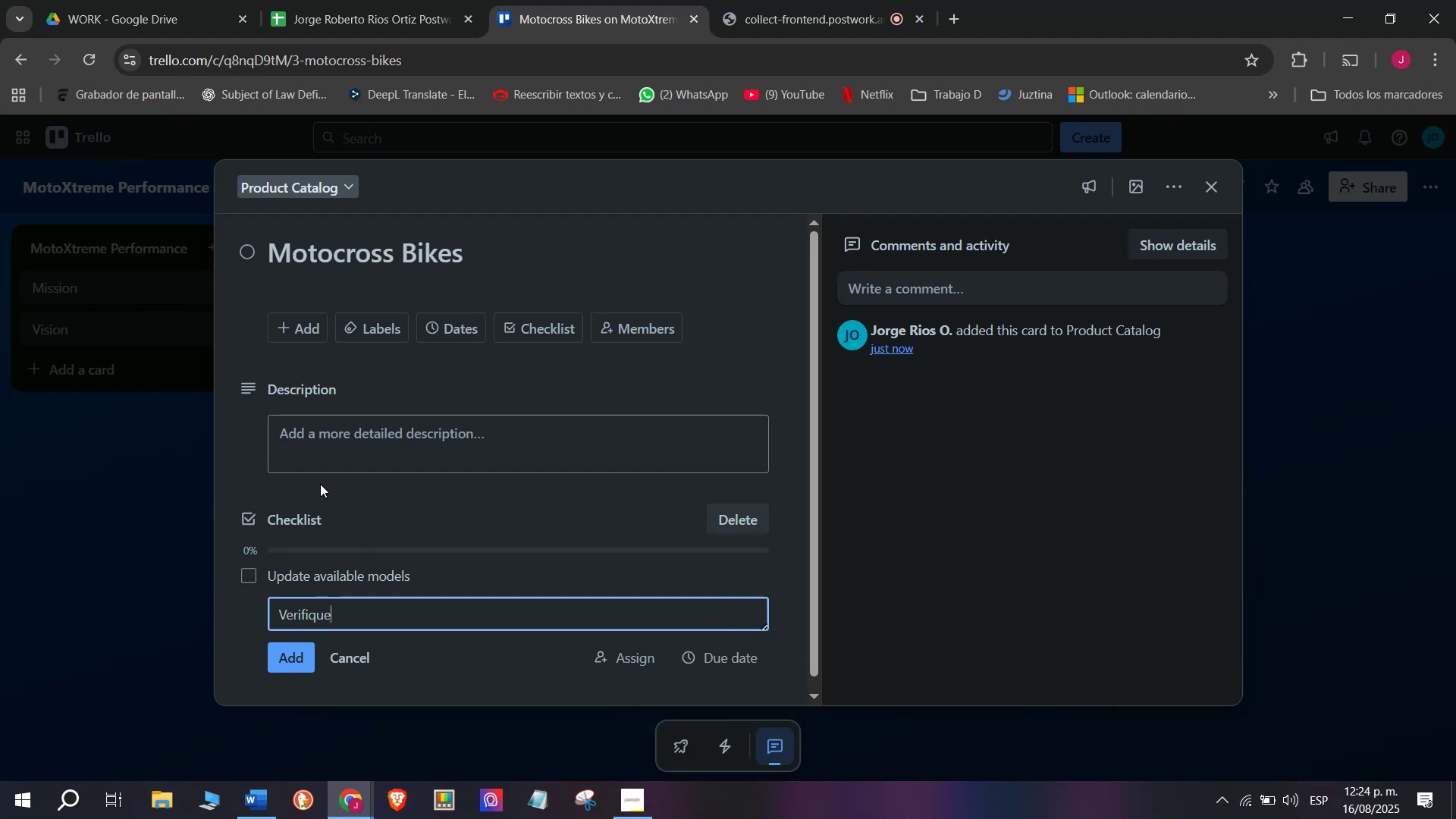 
wait(8.75)
 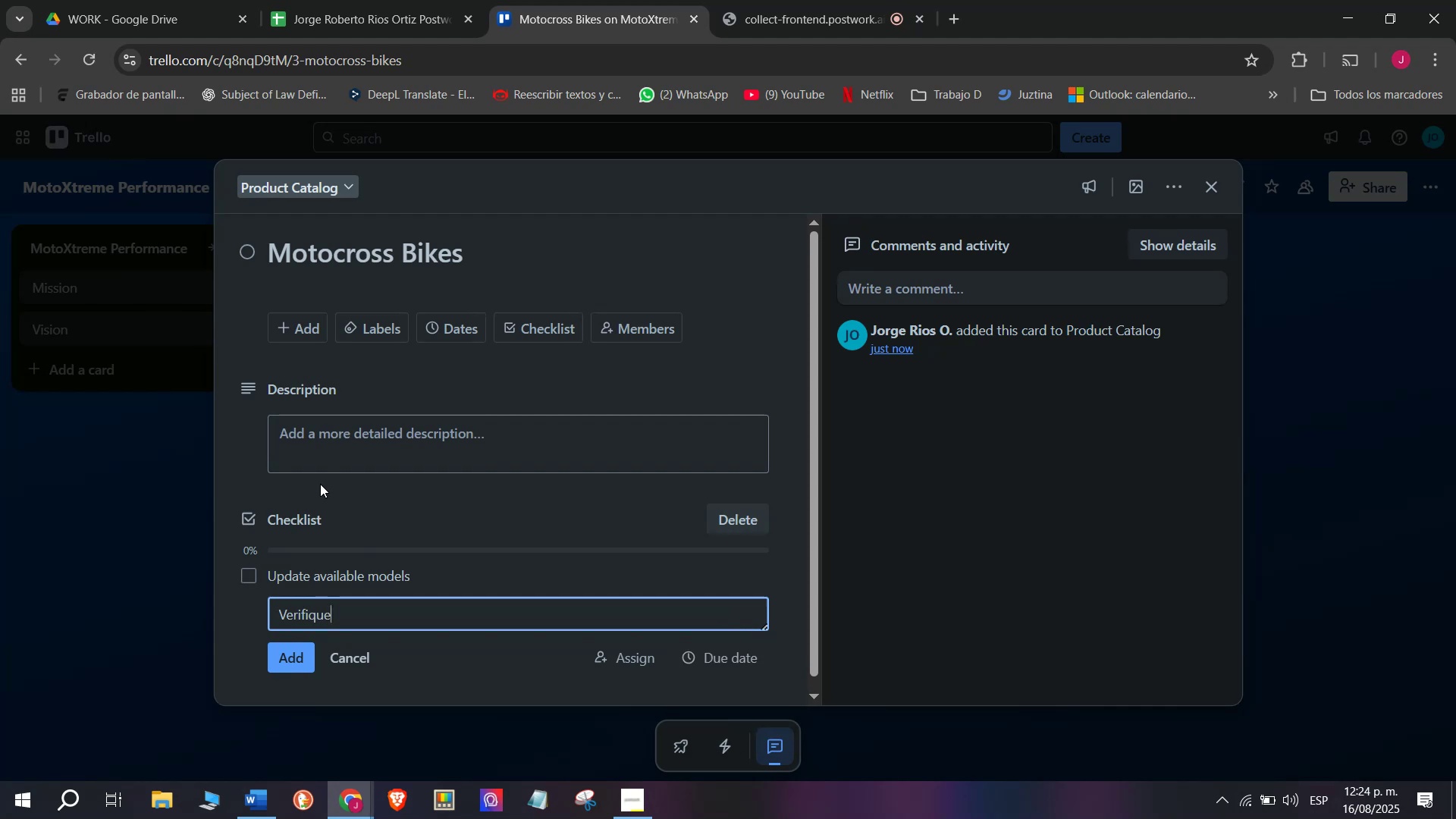 
key(Backspace)
key(Backspace)
key(Backspace)
key(Backspace)
type(y performance specs)
 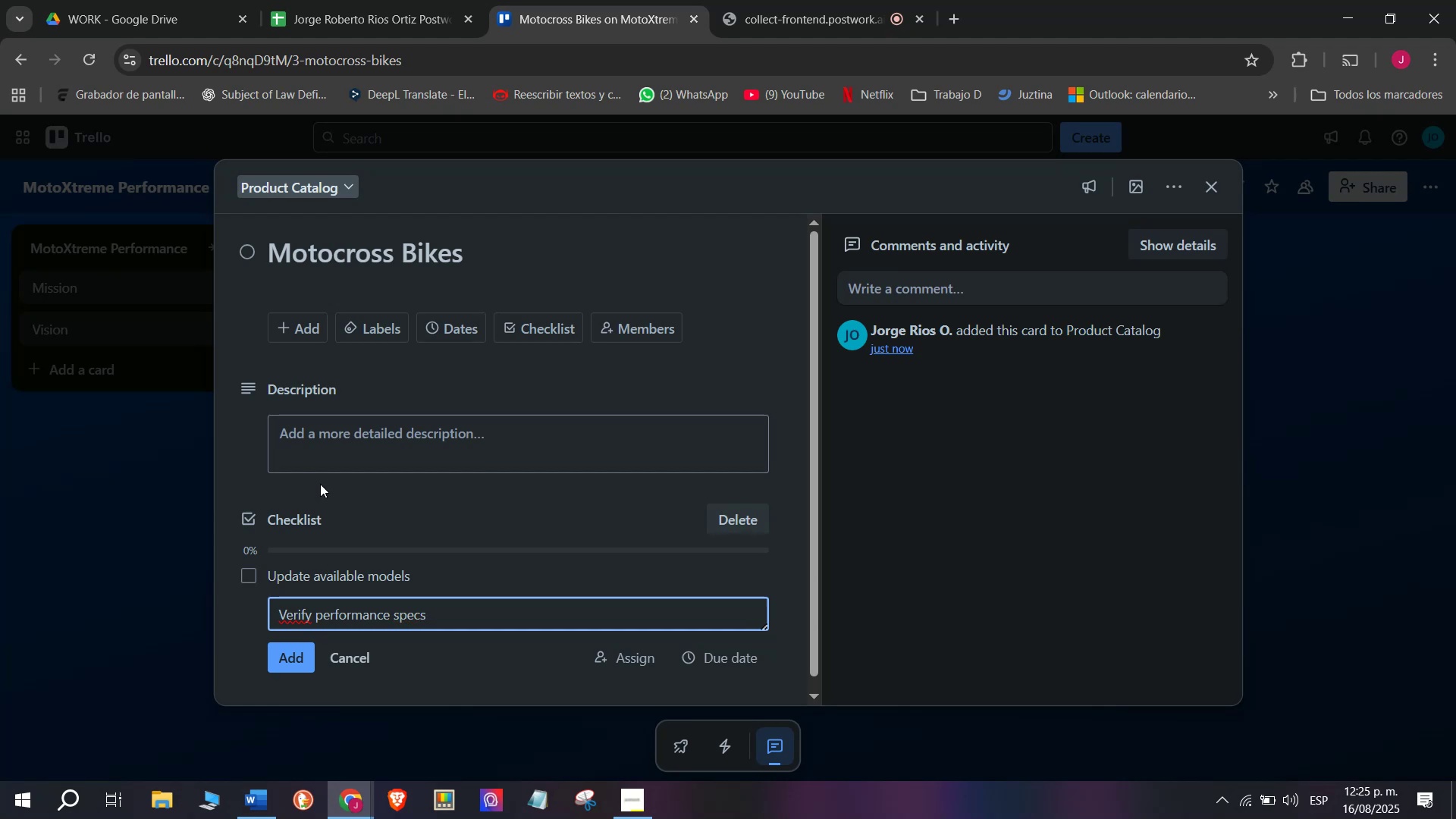 
key(Enter)
 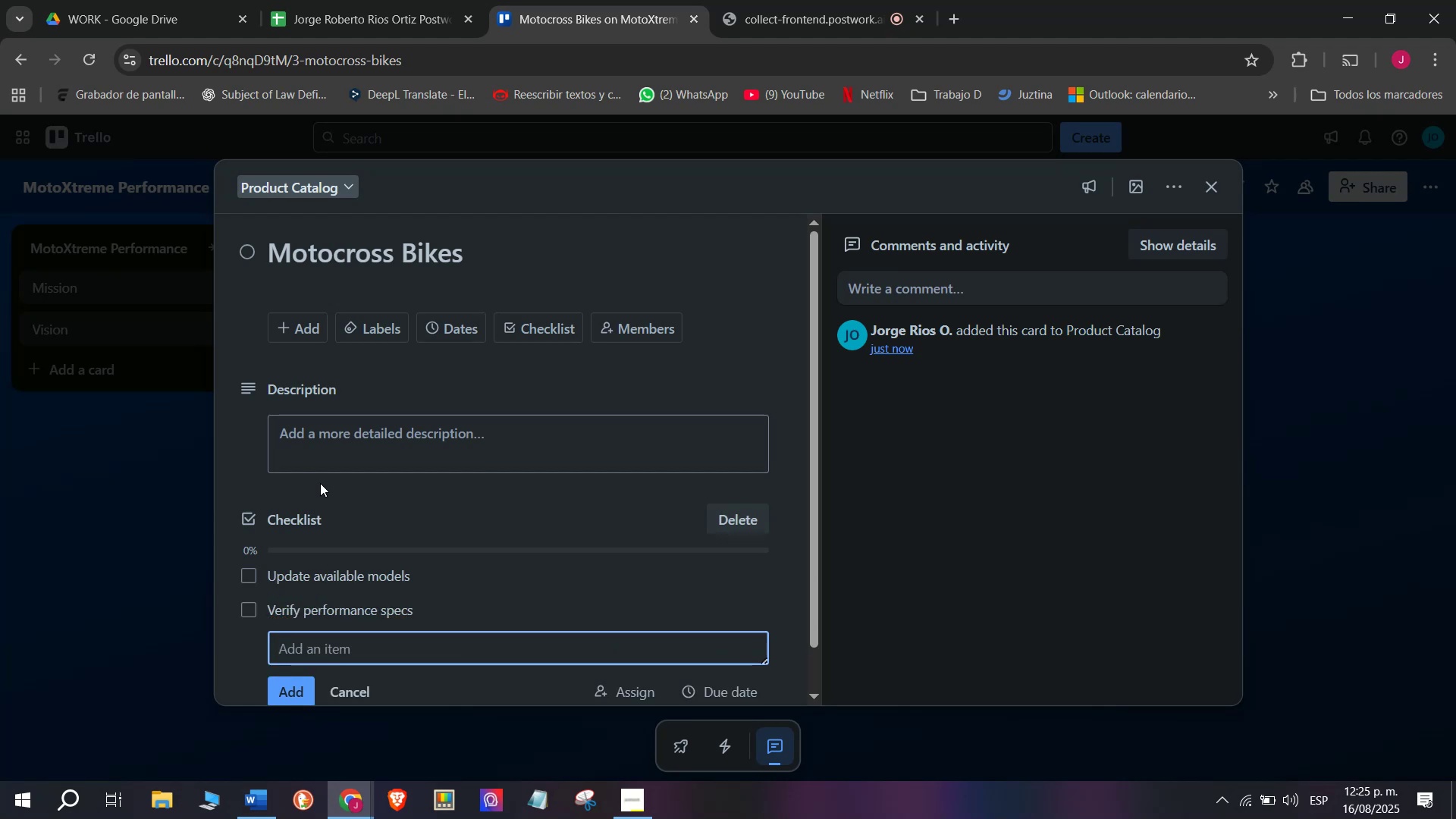 
type(Add products)
key(Backspace)
type(o)
key(Backspace)
type( iam)
key(Backspace)
key(Backspace)
type(mages)
 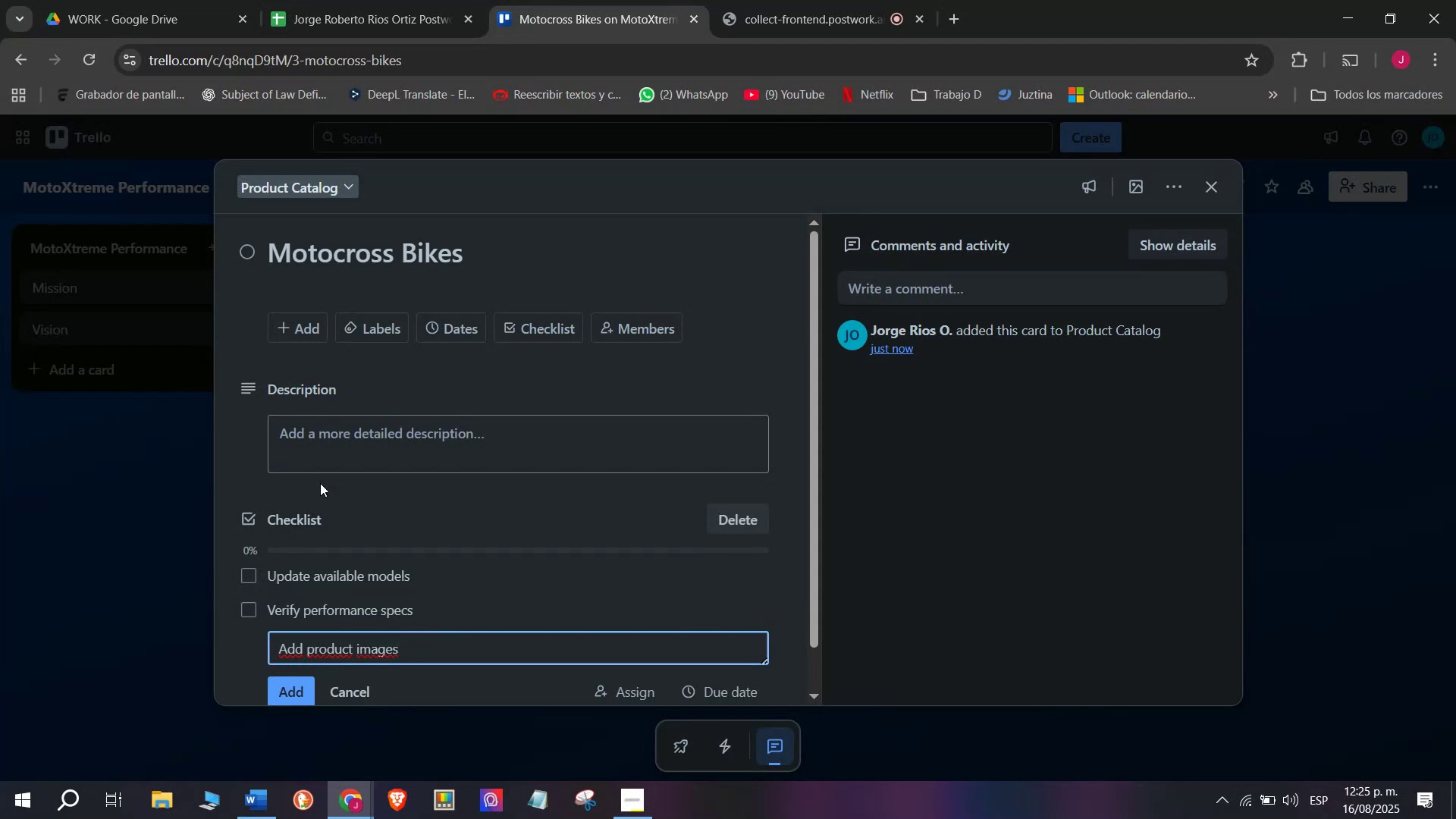 
key(Enter)
 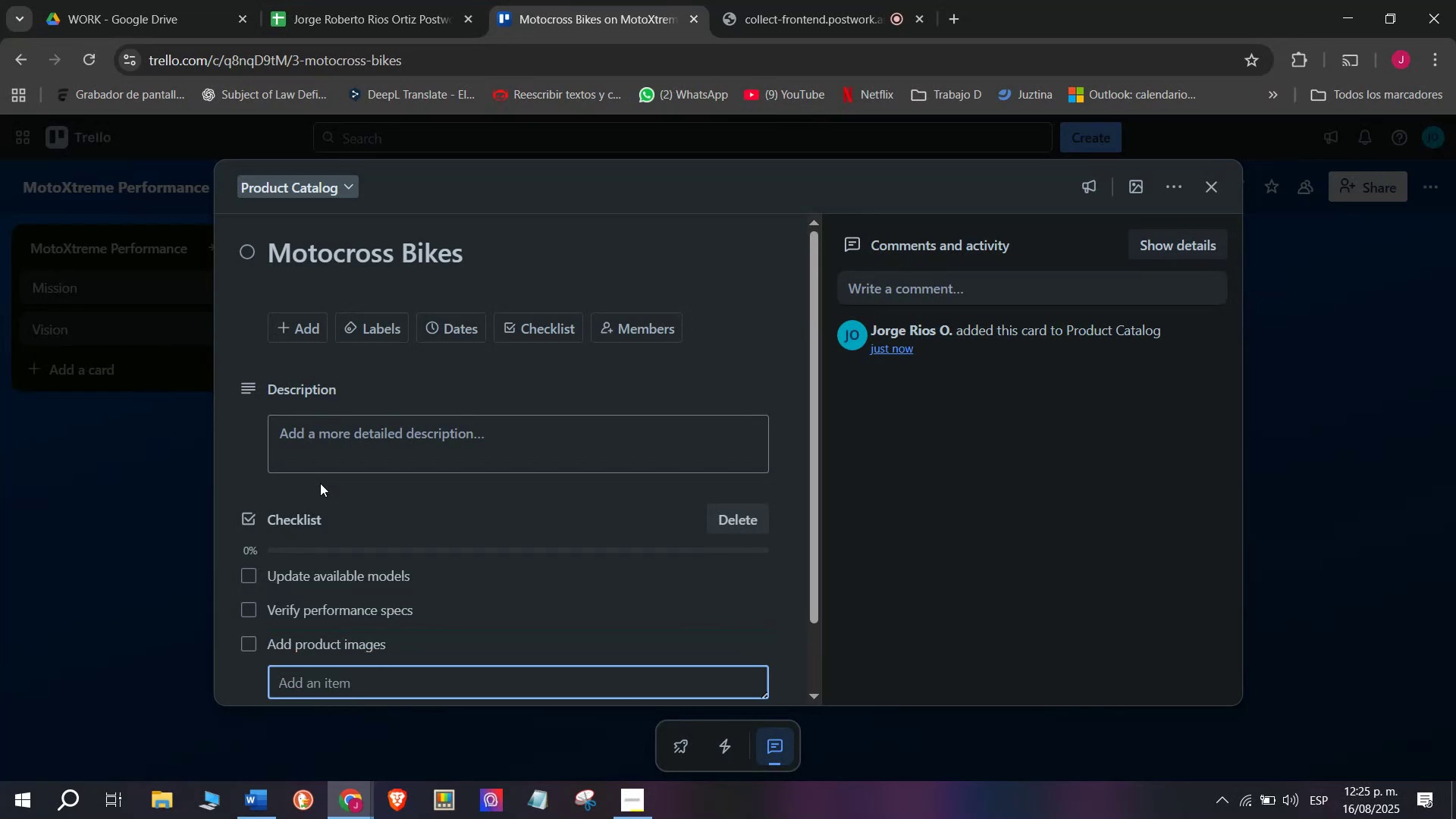 
type(Confirm supplier stock)
key(Backspace)
 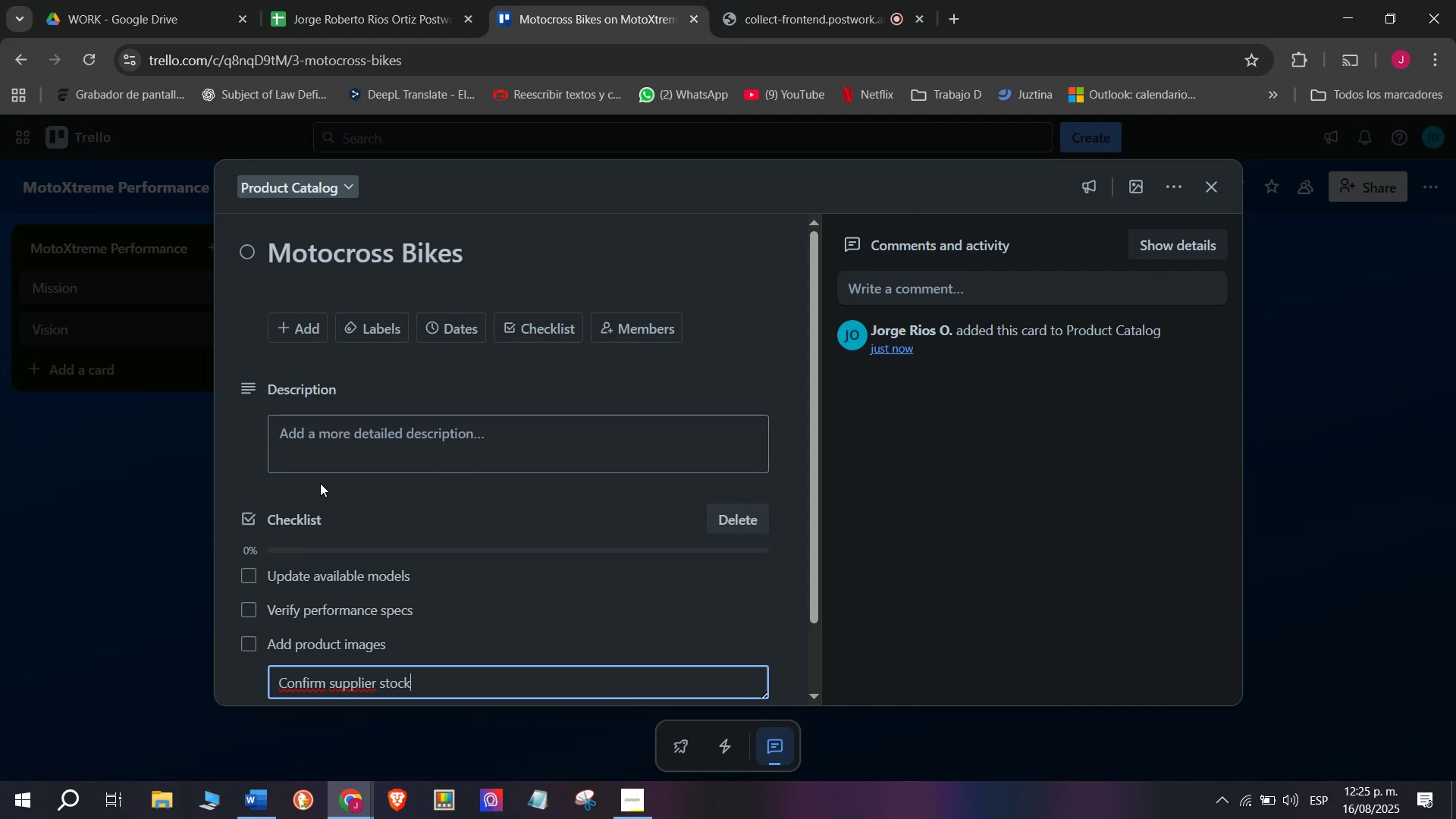 
key(Enter)
 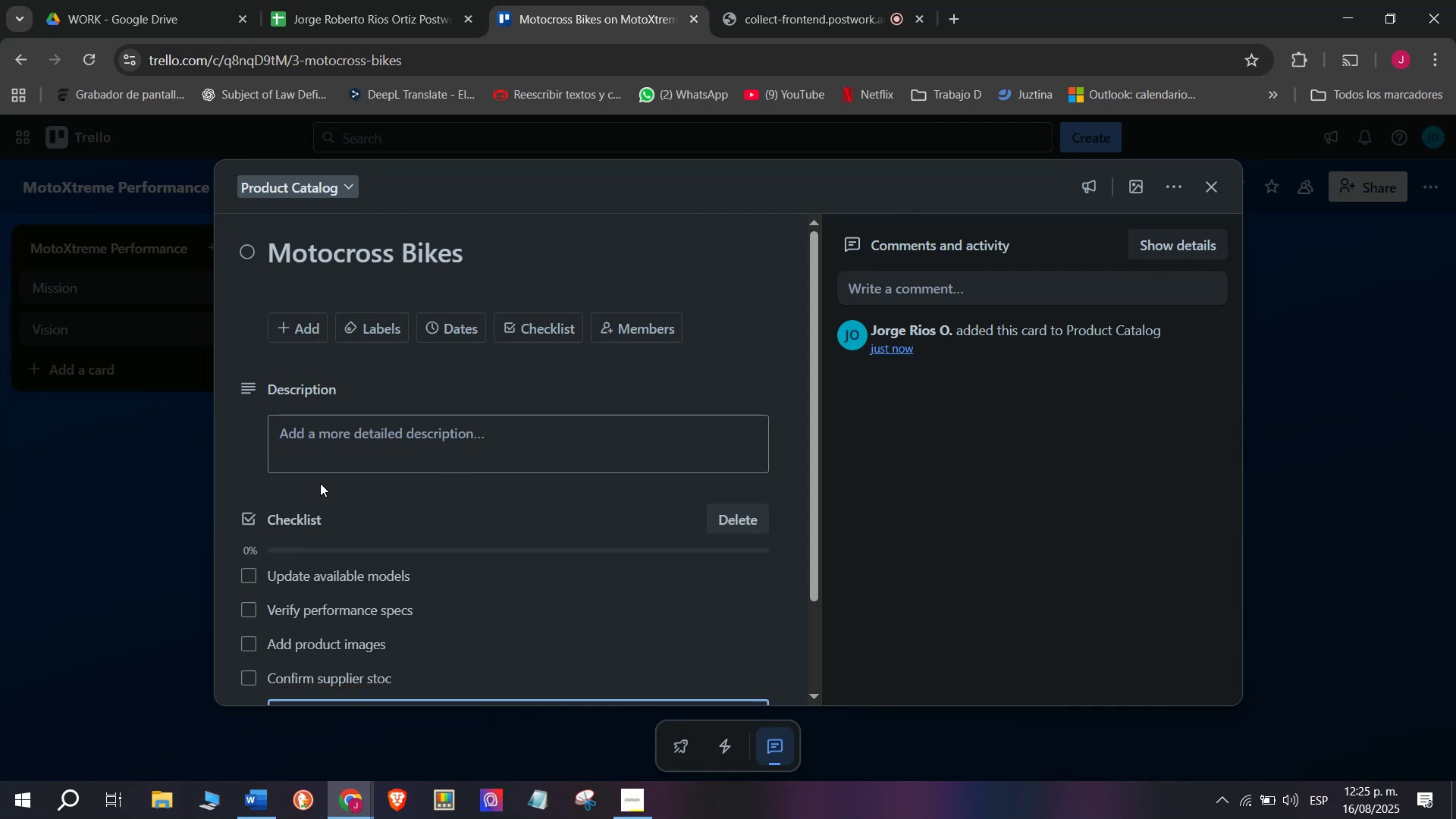 
scroll: coordinate [312, 598], scroll_direction: down, amount: 1.0
 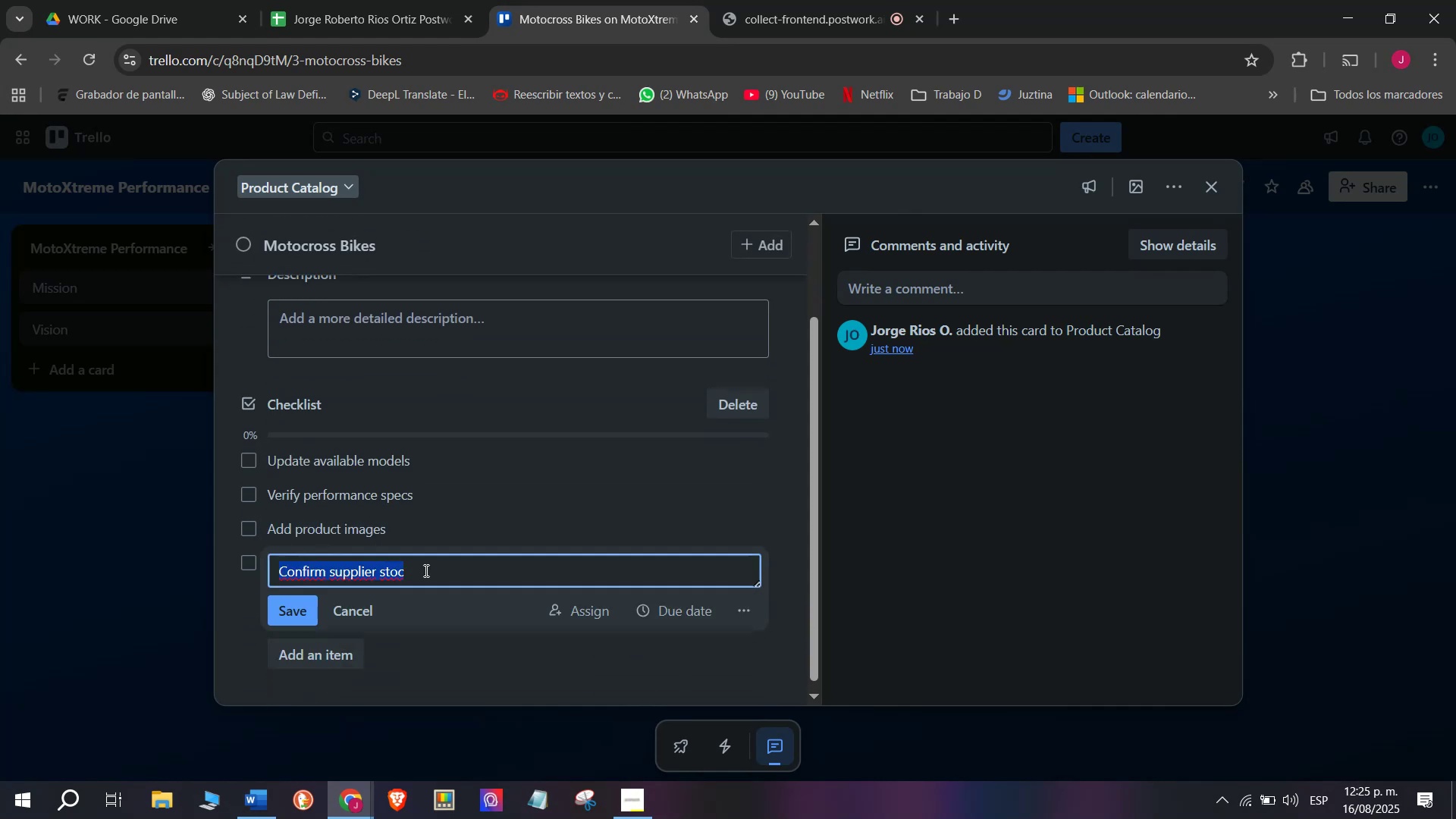 
double_click([425, 570])
 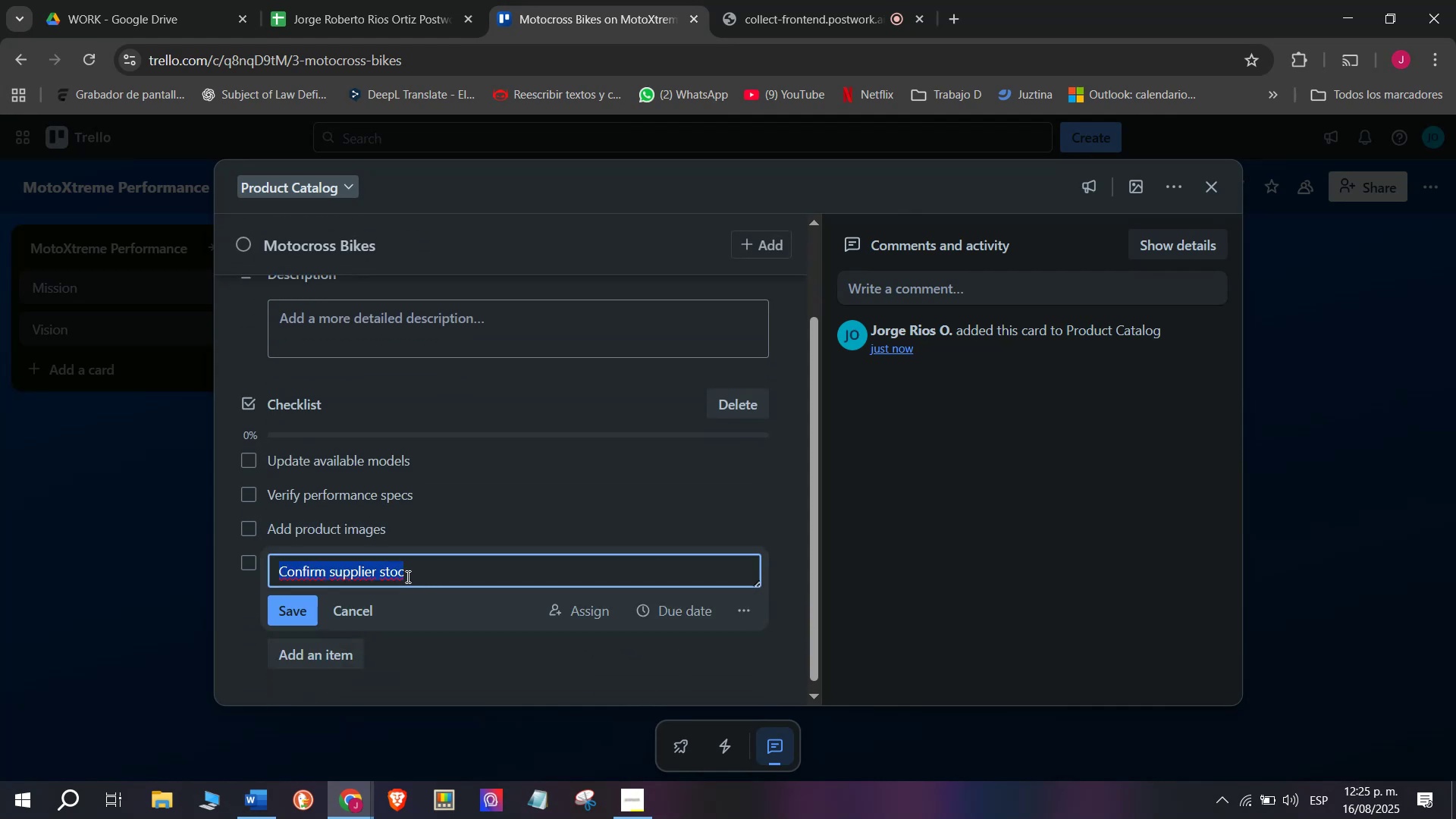 
left_click([392, 574])
 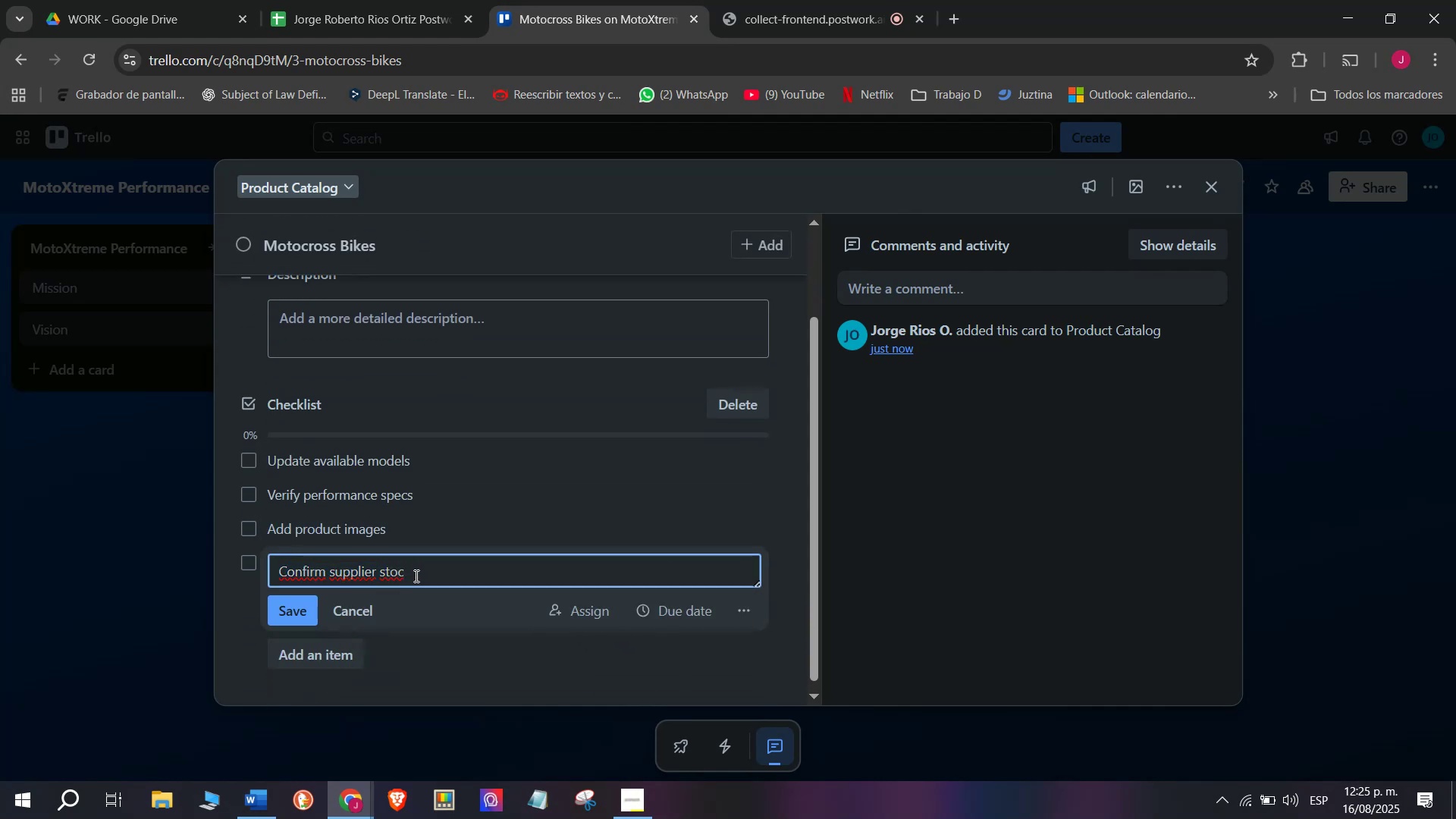 
key(K)
 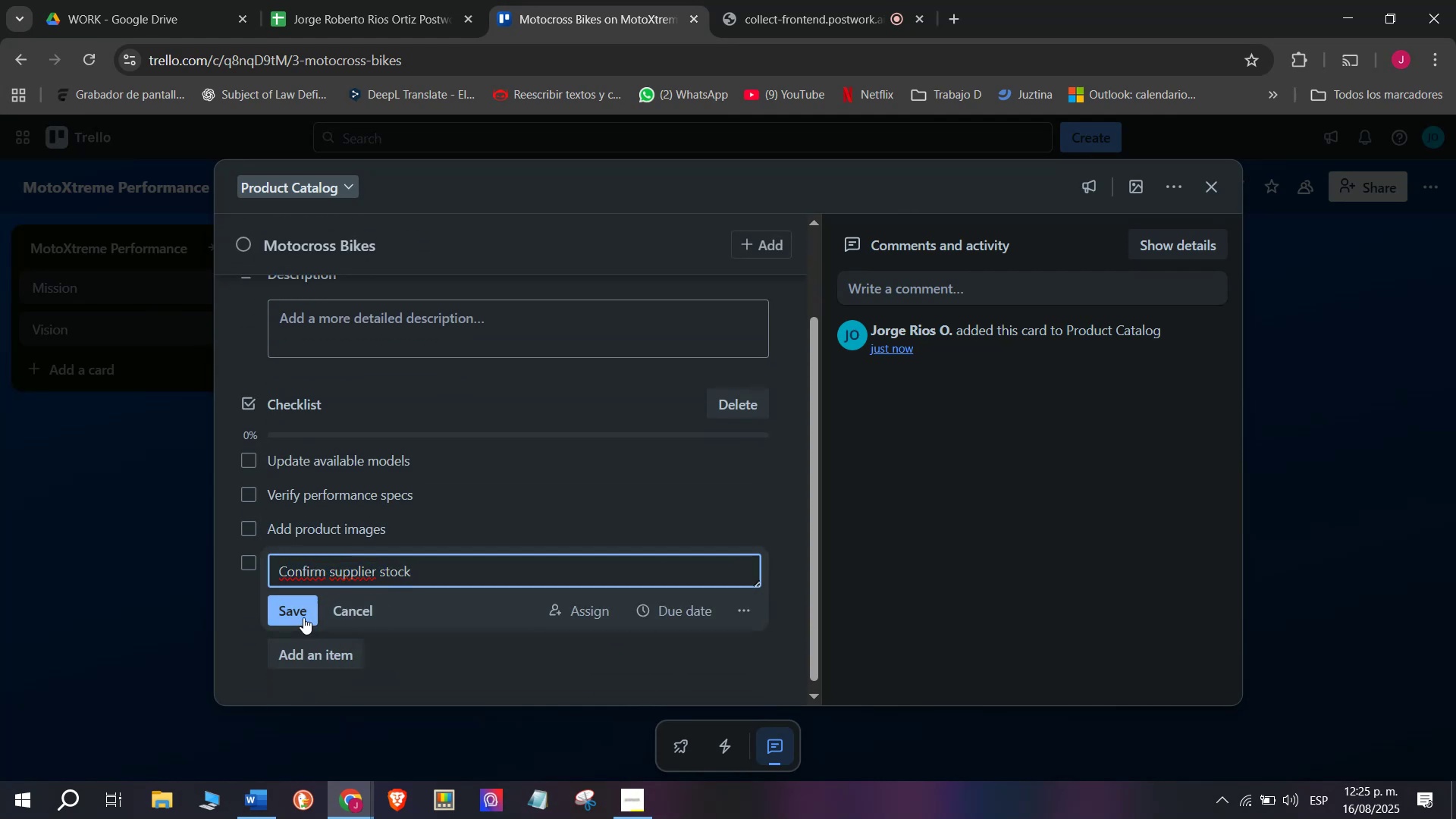 
left_click([293, 604])
 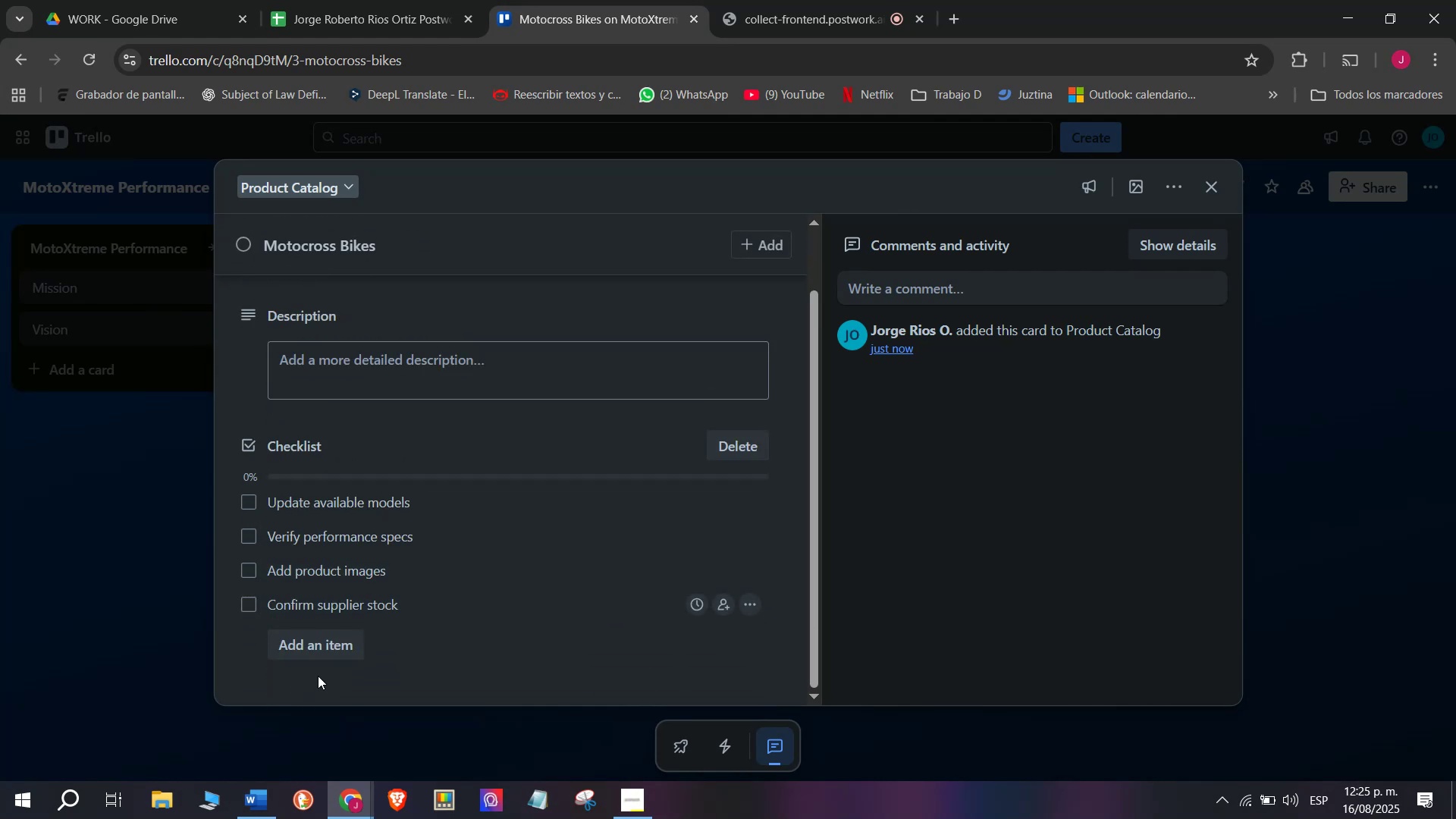 
left_click([315, 642])
 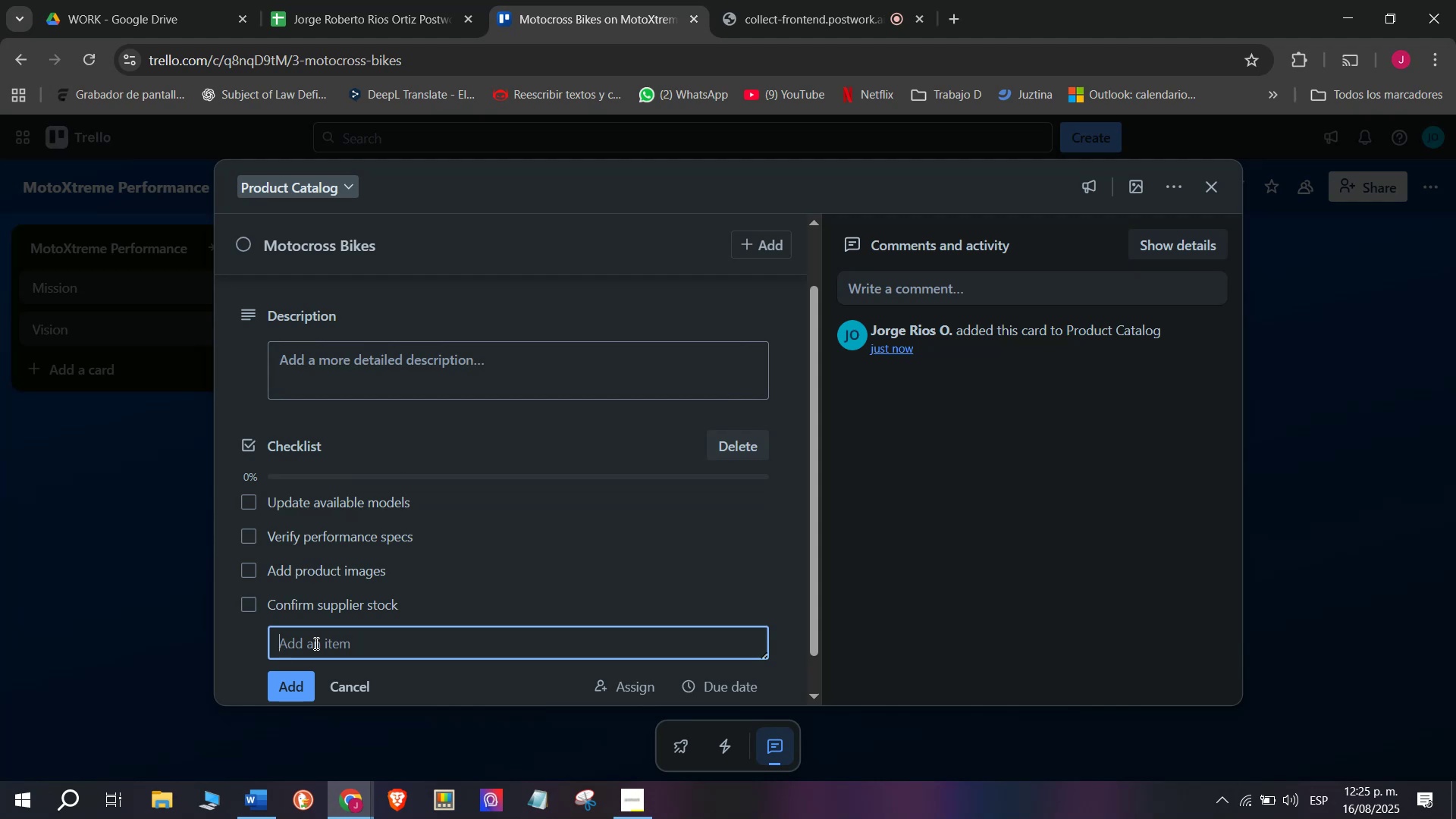 
type(Adjust prices)
 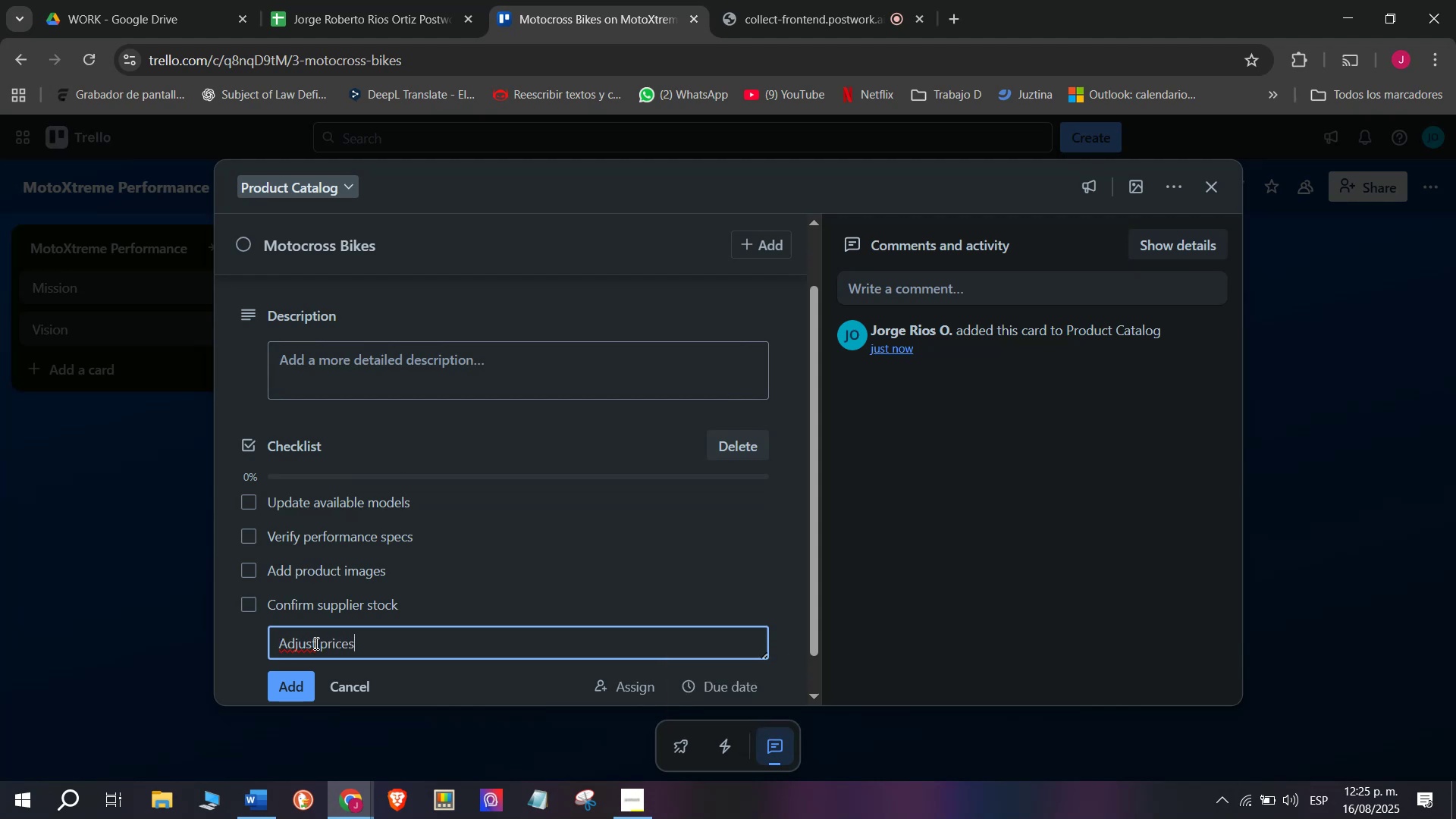 
key(Enter)
 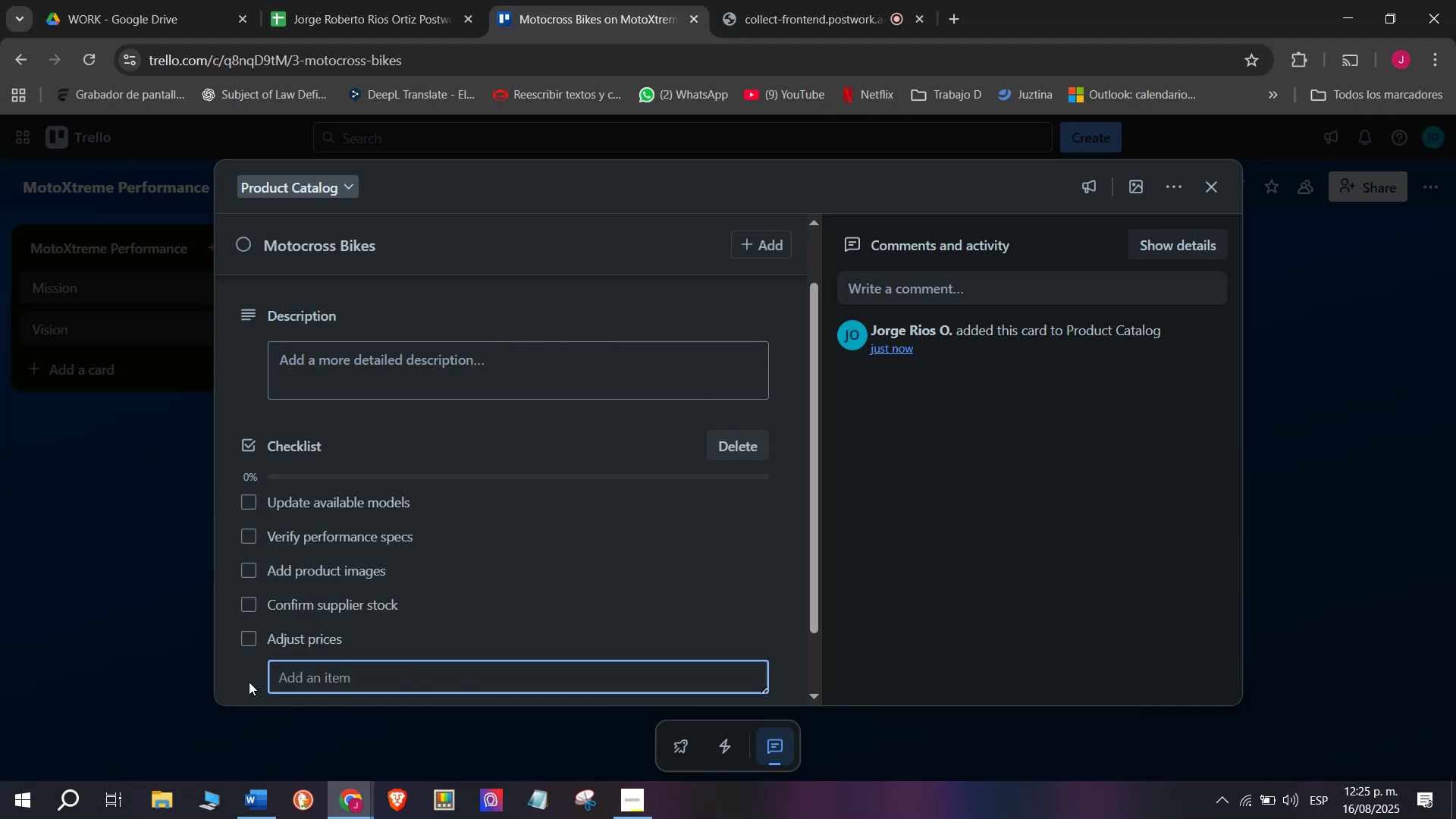 
wait(6.65)
 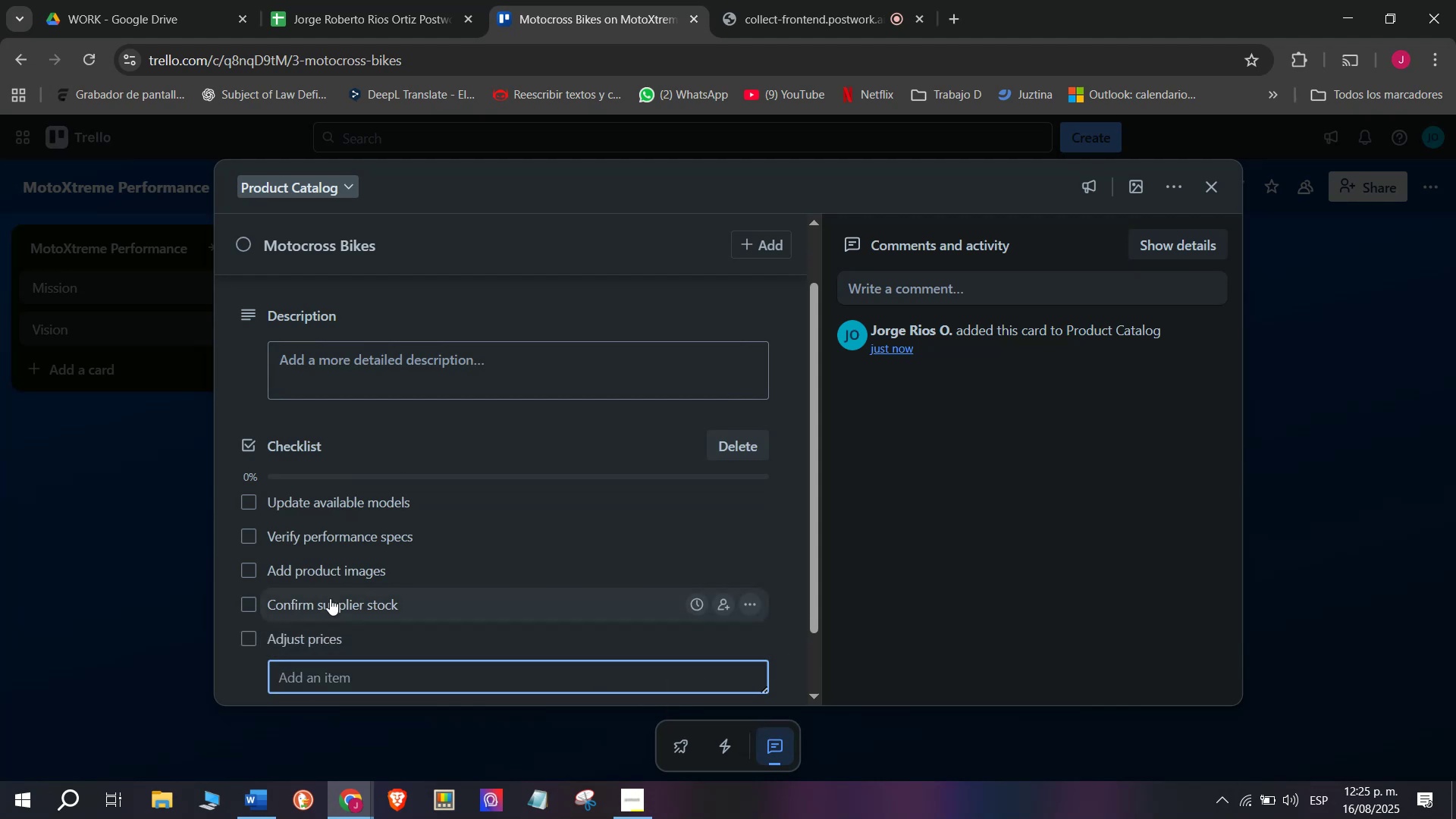 
key(CapsLock)
 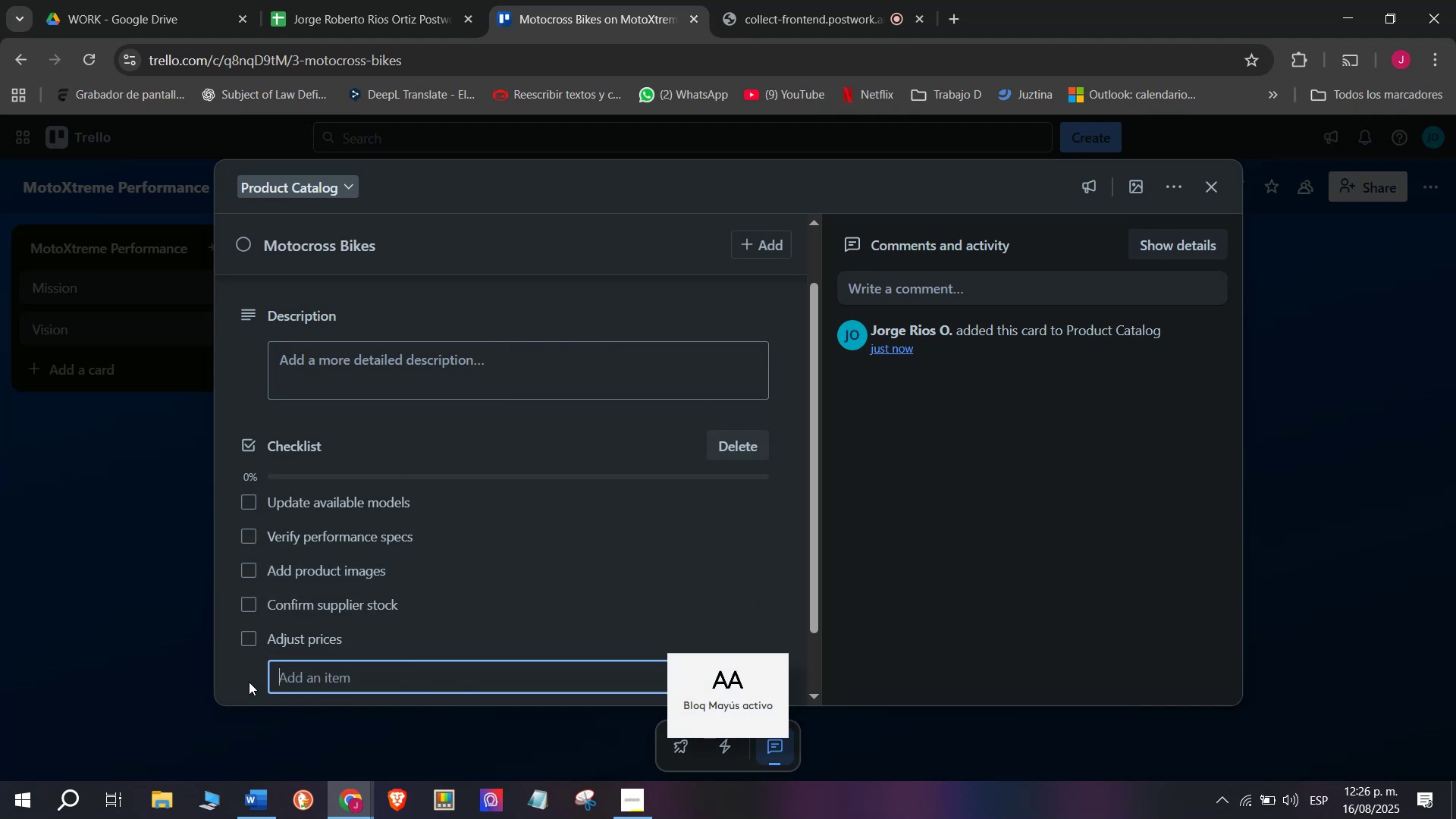 
key(U)
 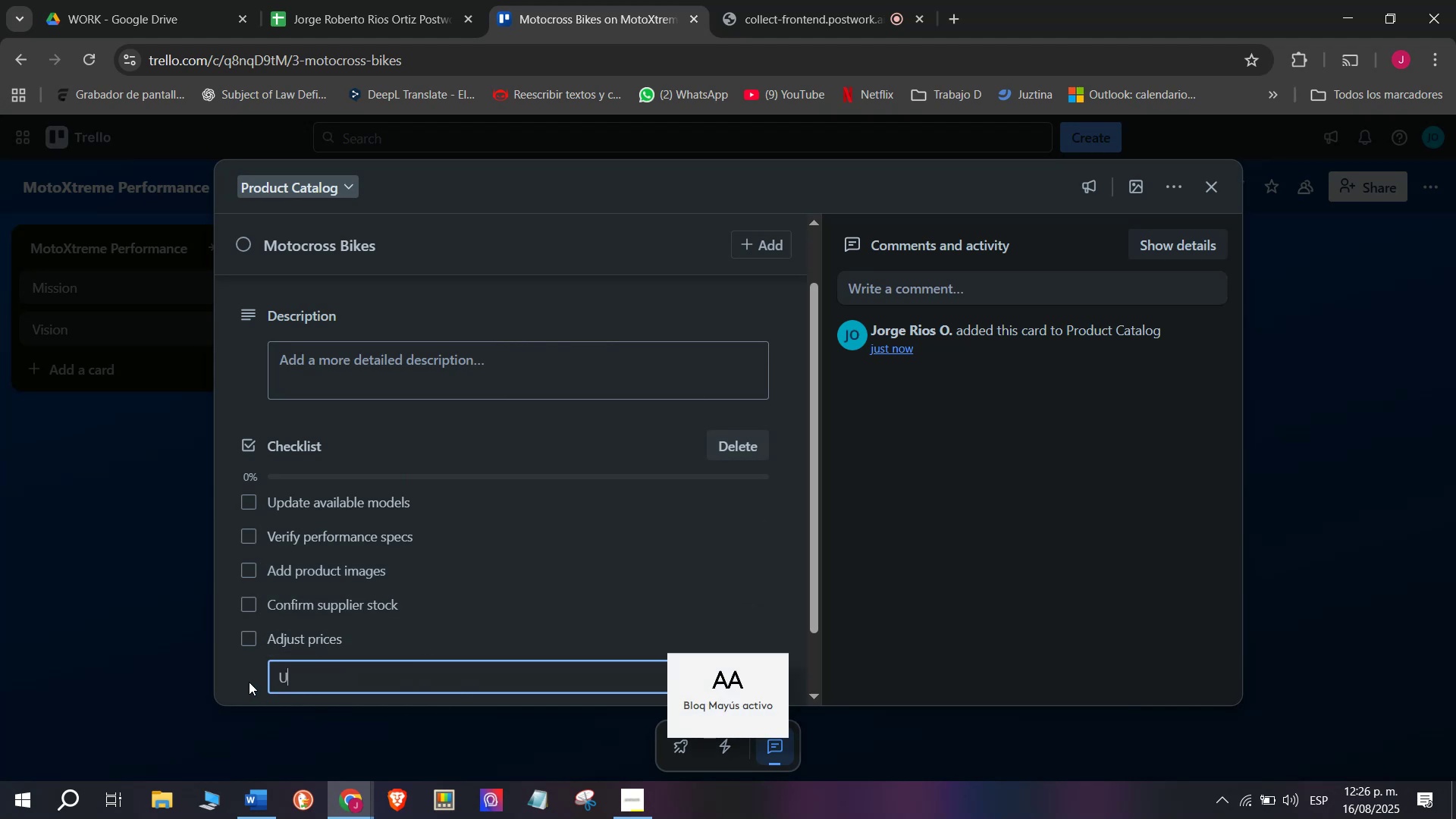 
key(CapsLock)
 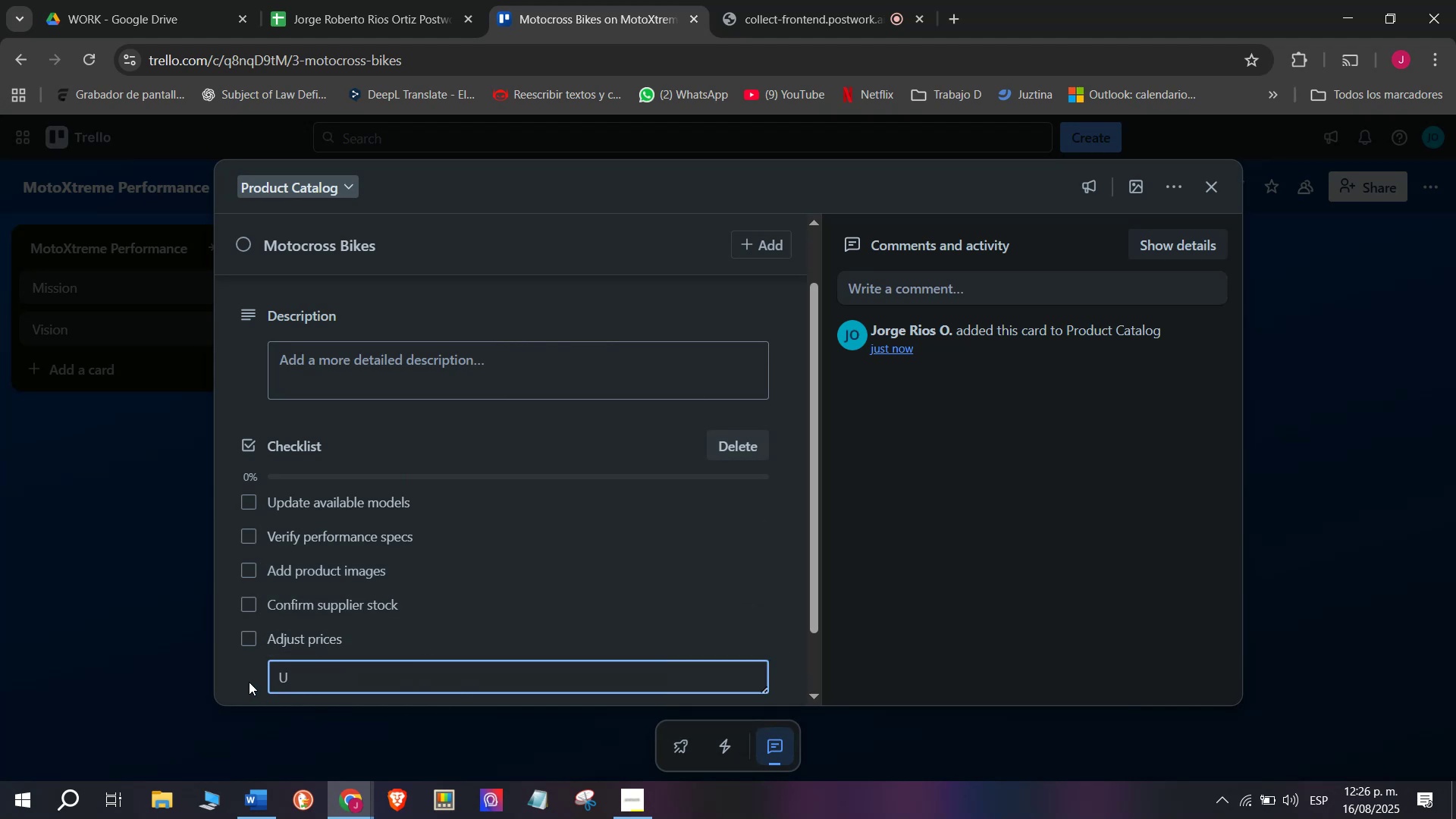 
type(pload user manuals)
 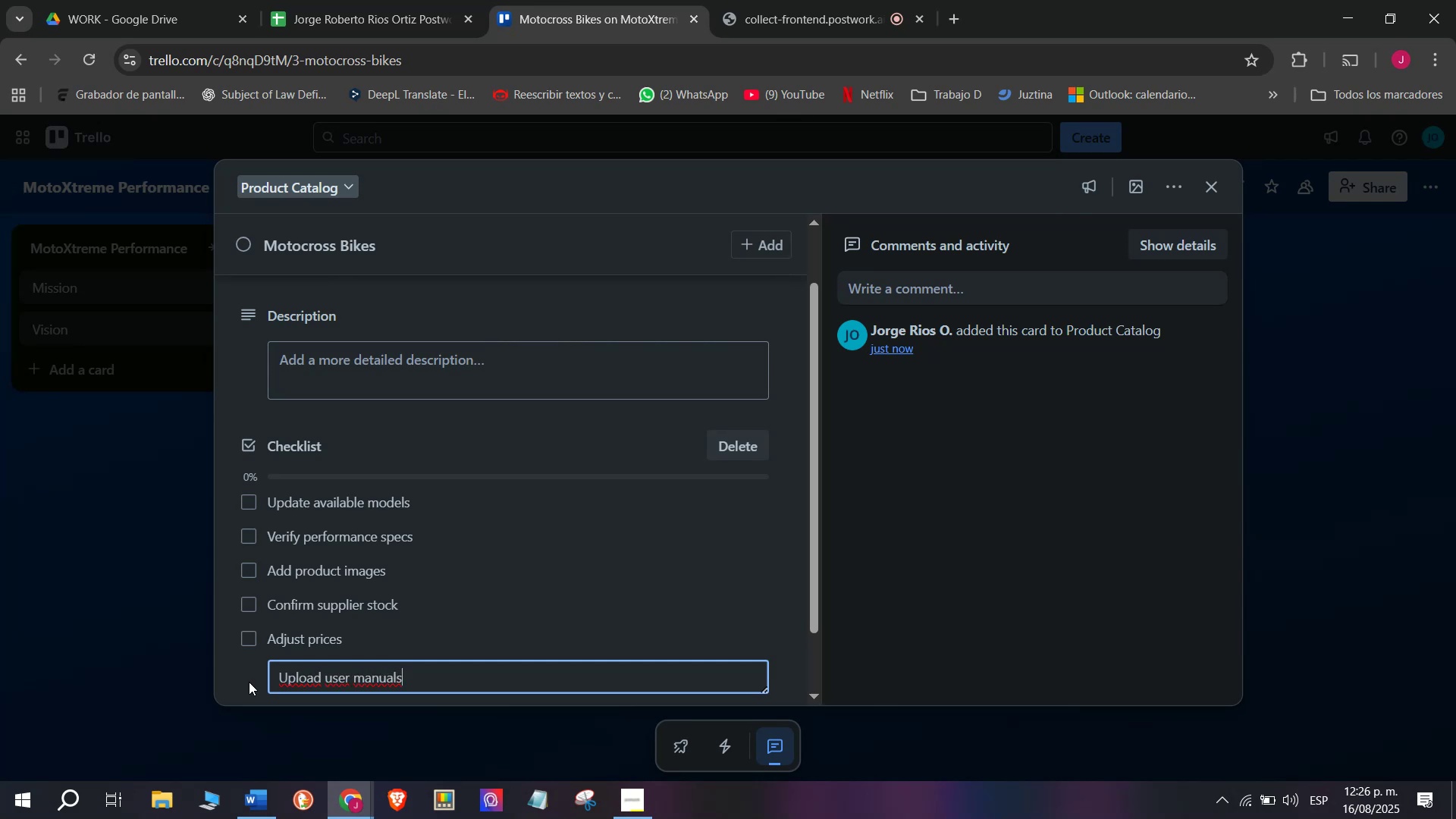 
key(Enter)
 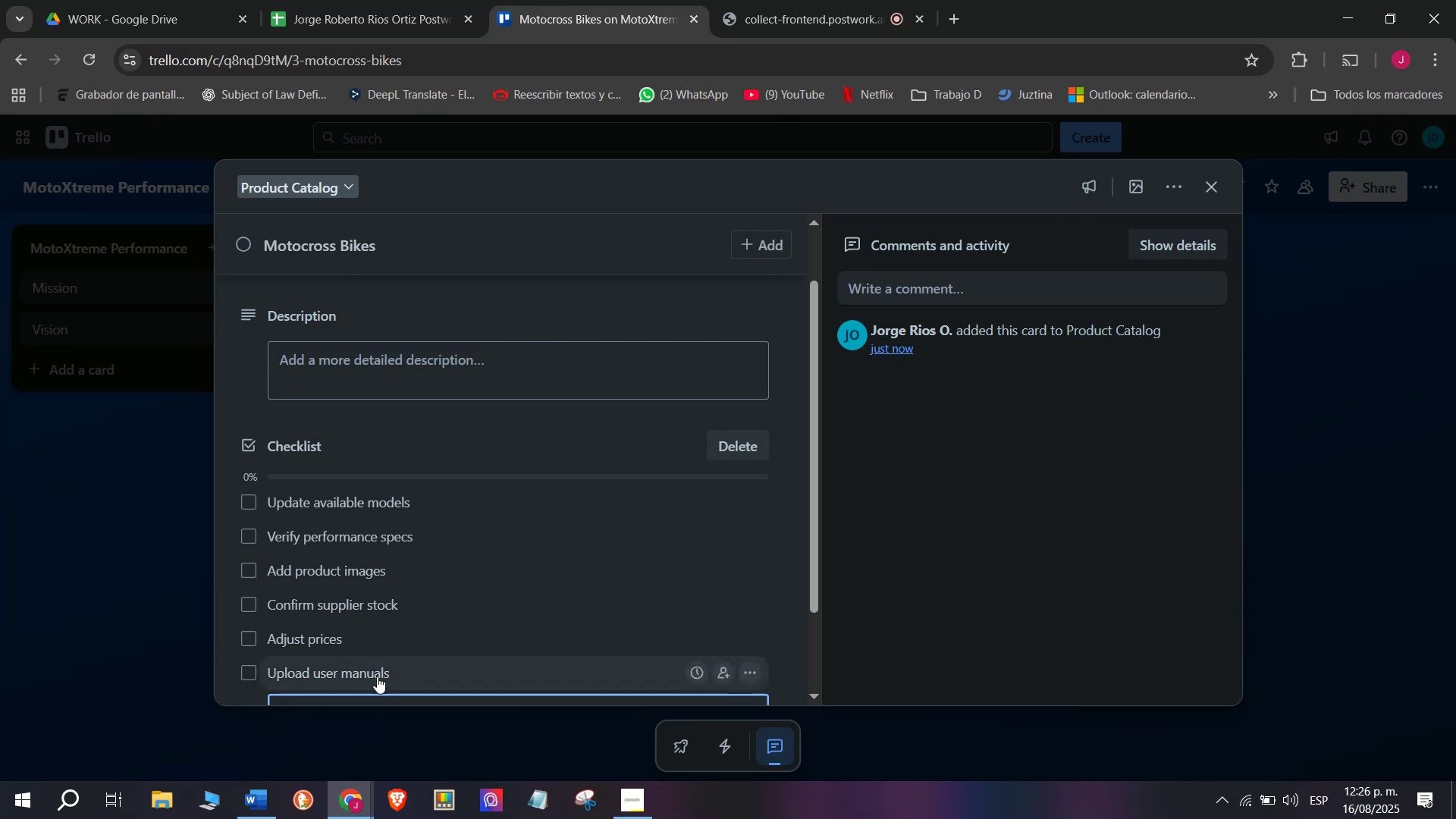 
left_click_drag(start_coordinate=[377, 676], to_coordinate=[425, 509])
 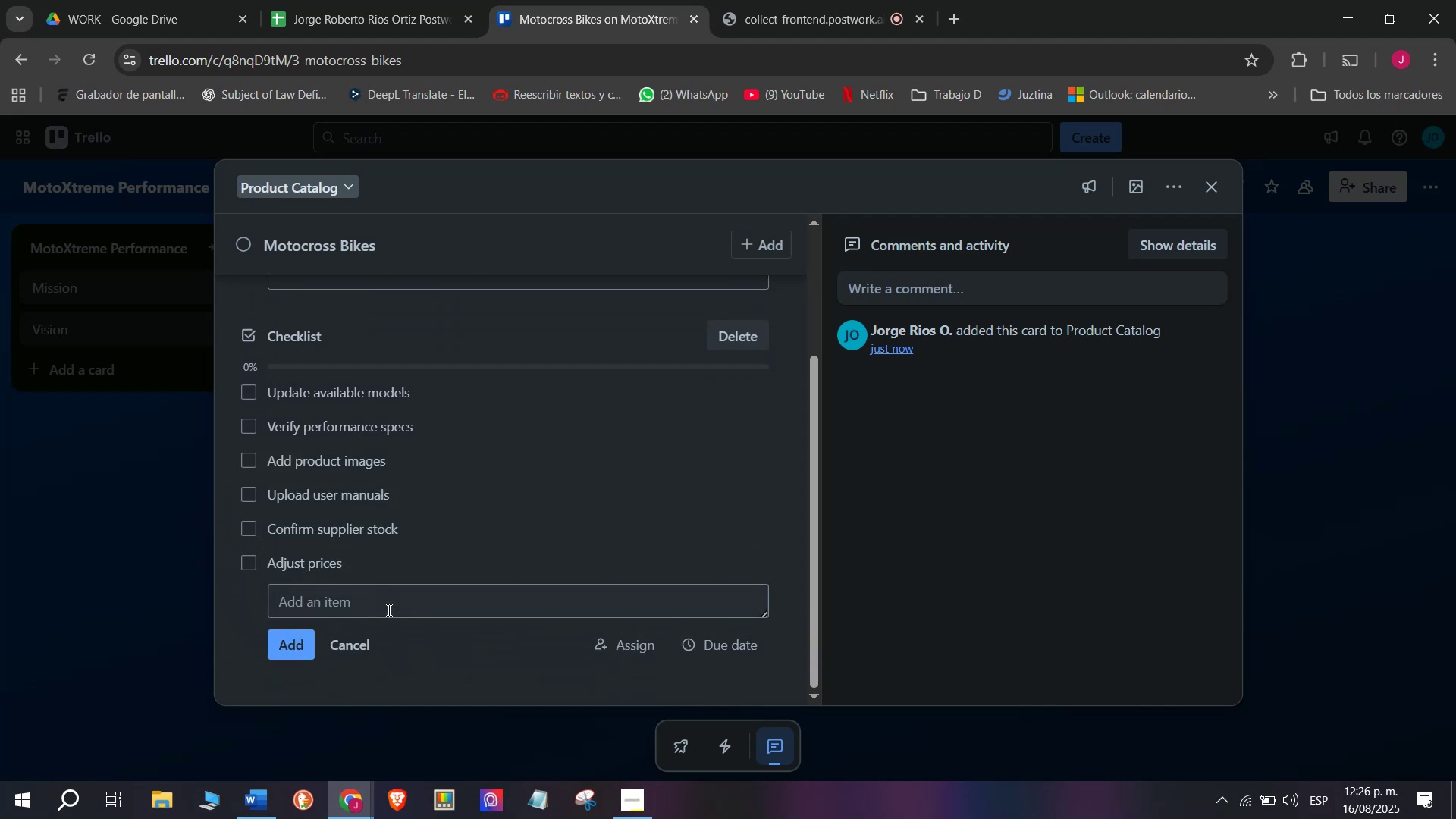 
scroll: coordinate [361, 537], scroll_direction: up, amount: 5.0
 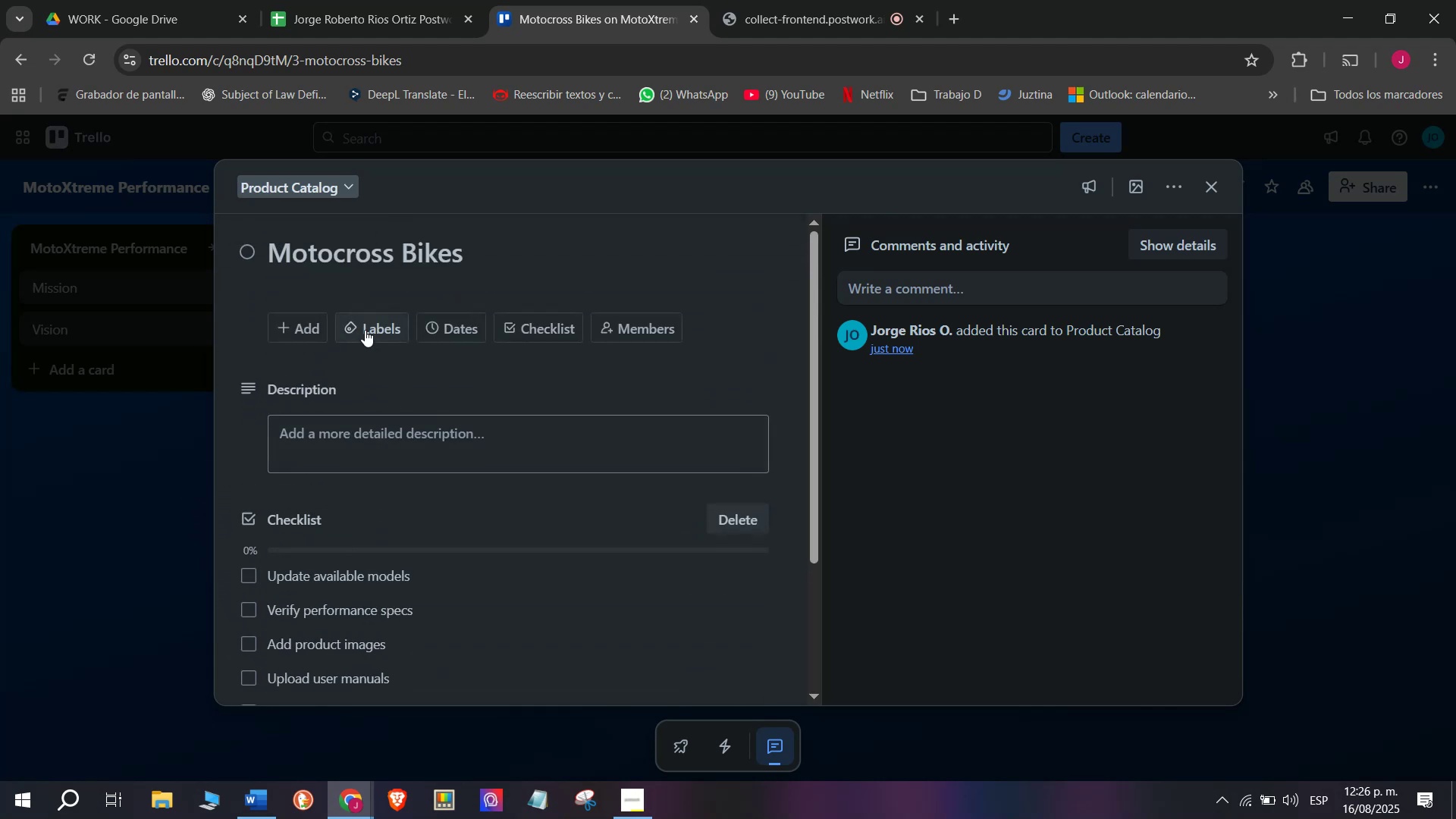 
left_click([363, 328])
 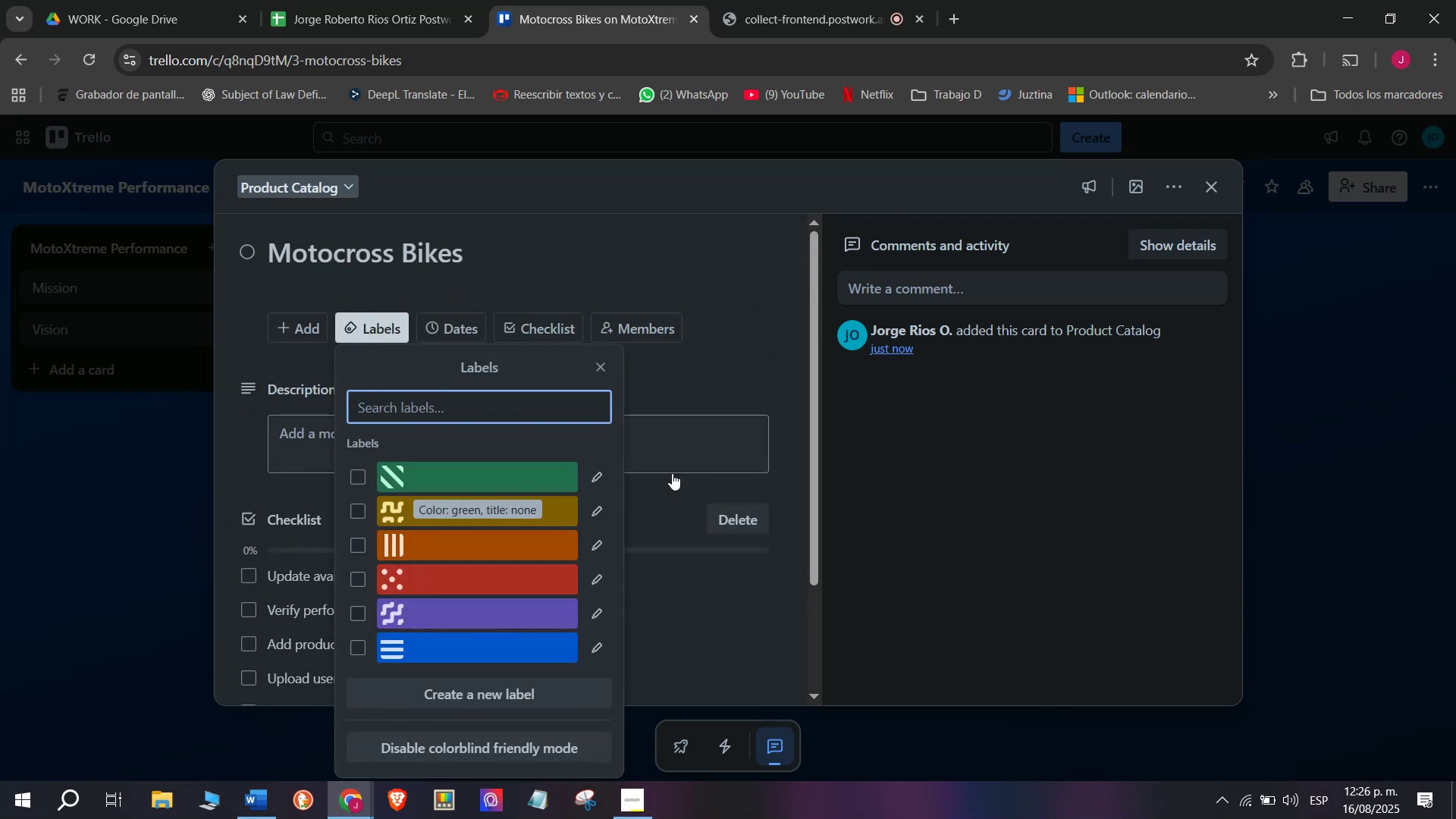 
left_click([607, 475])
 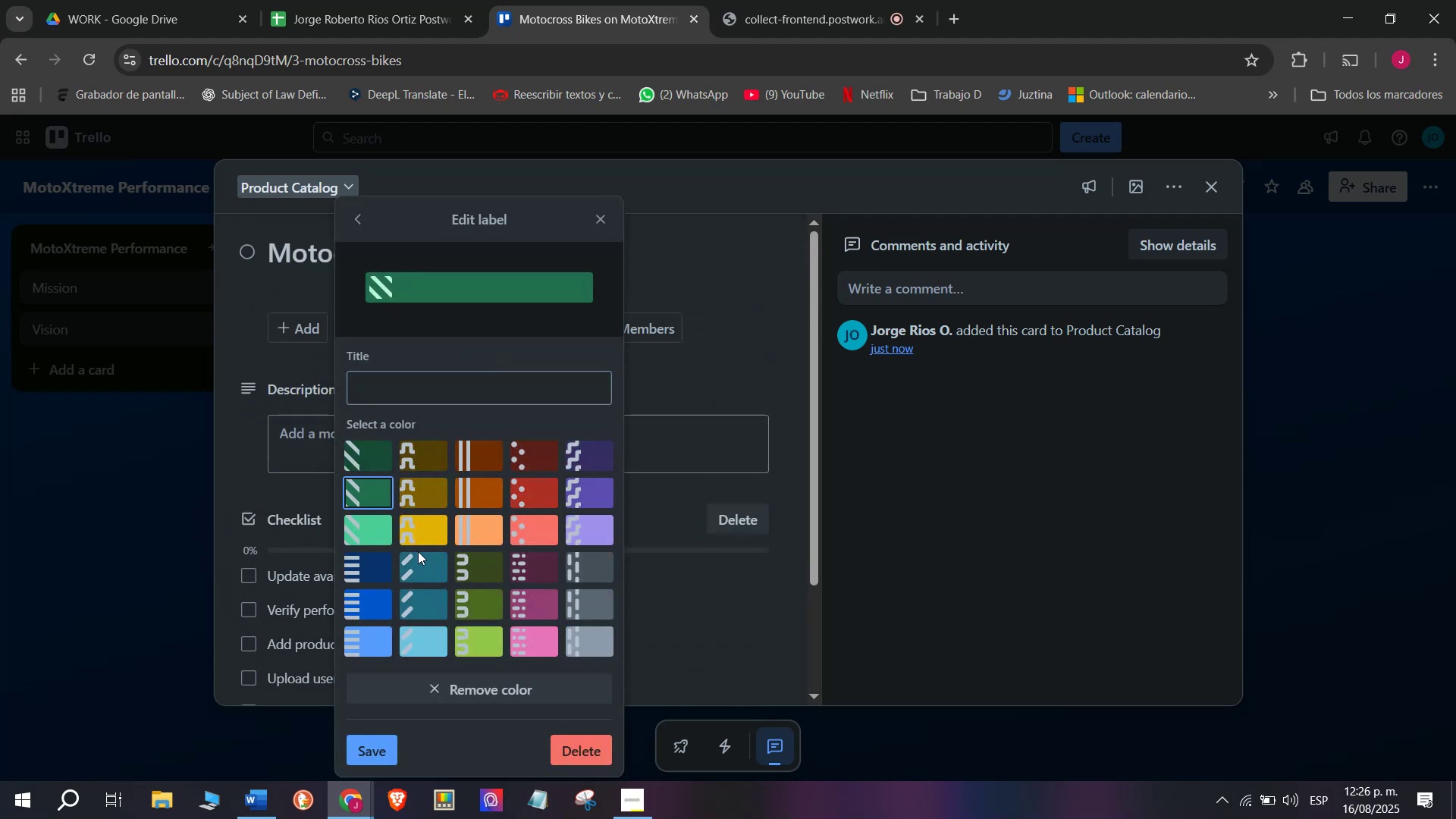 
left_click([361, 519])
 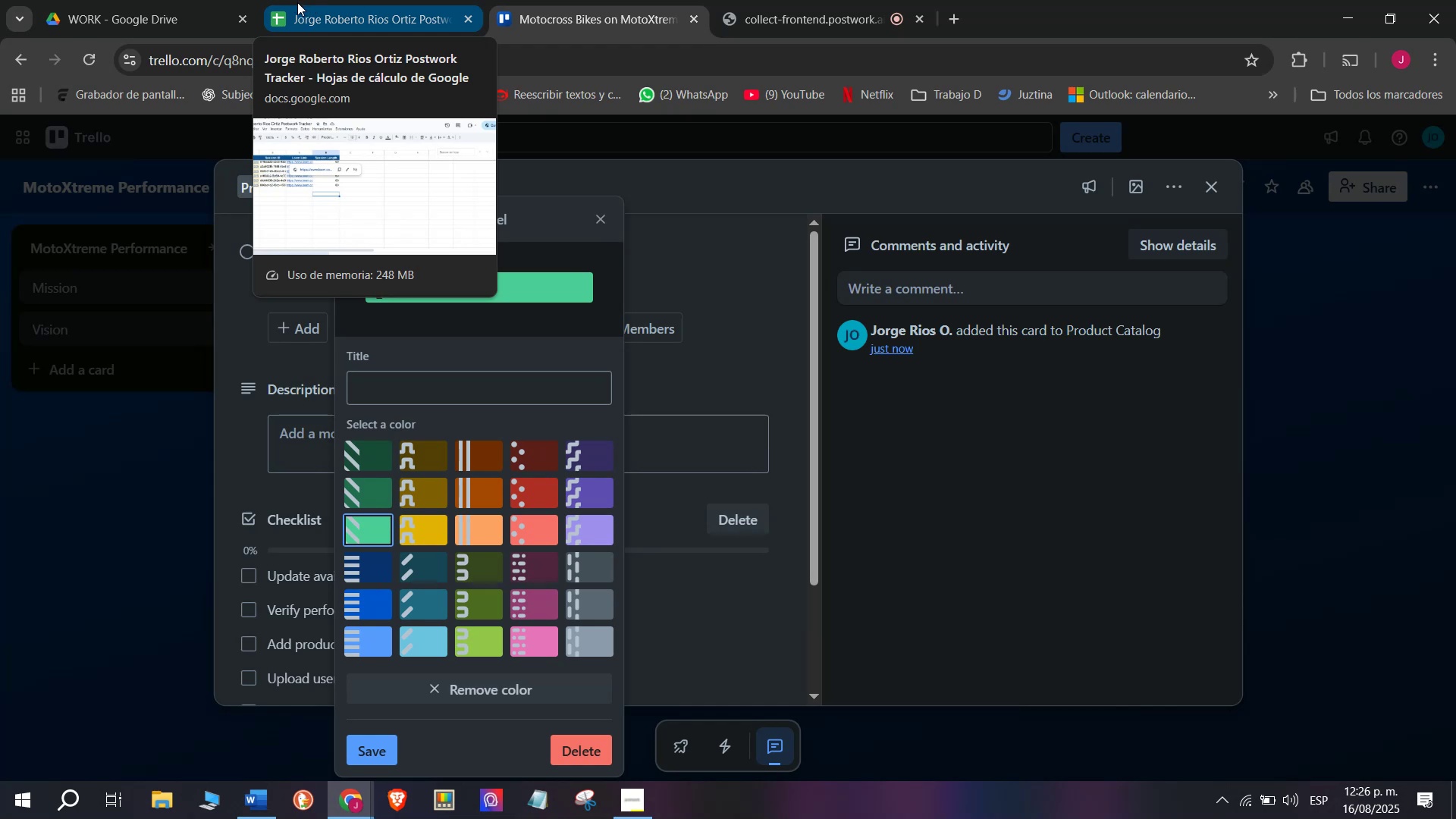 
wait(41.28)
 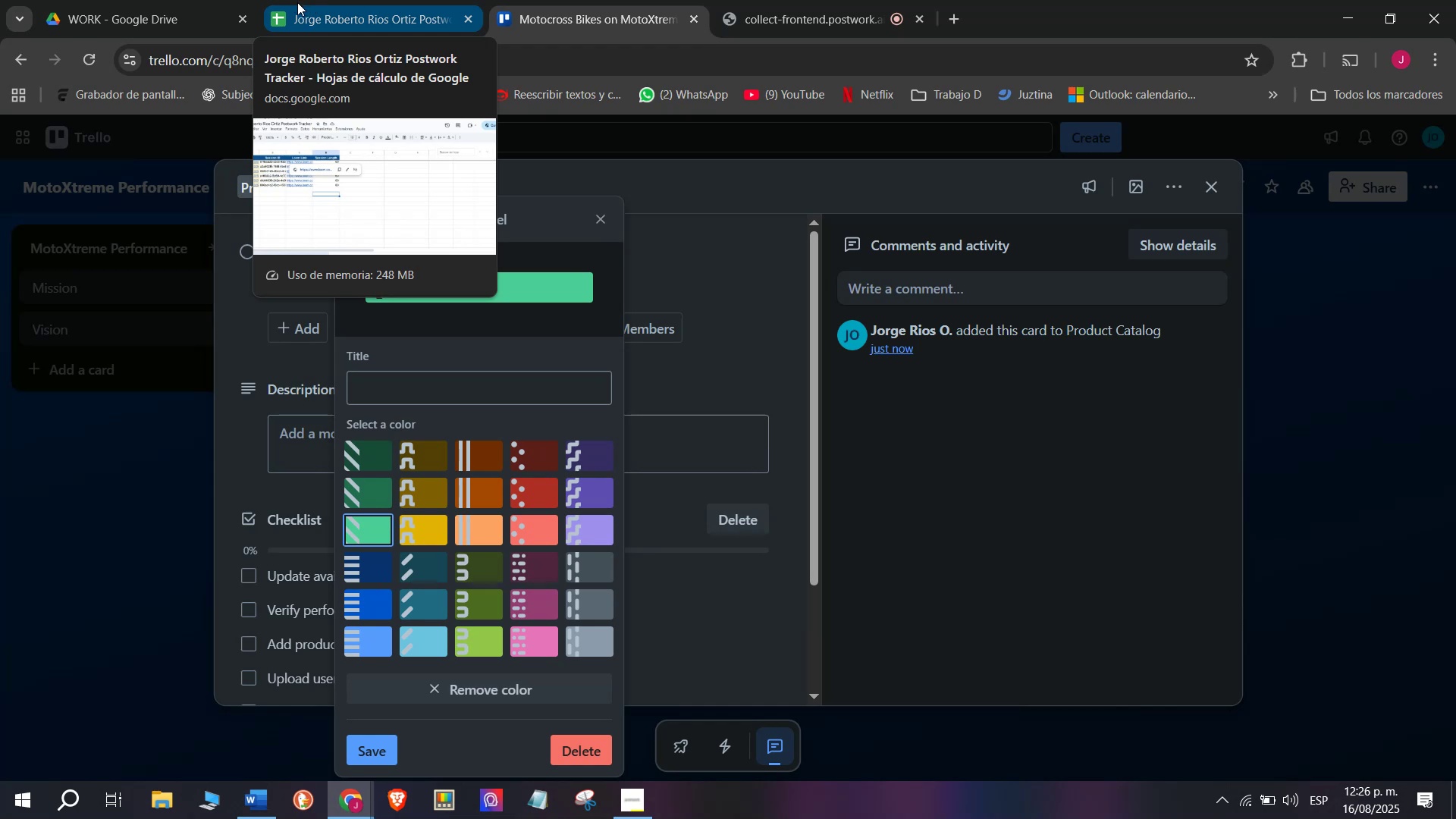 
left_click([487, 374])
 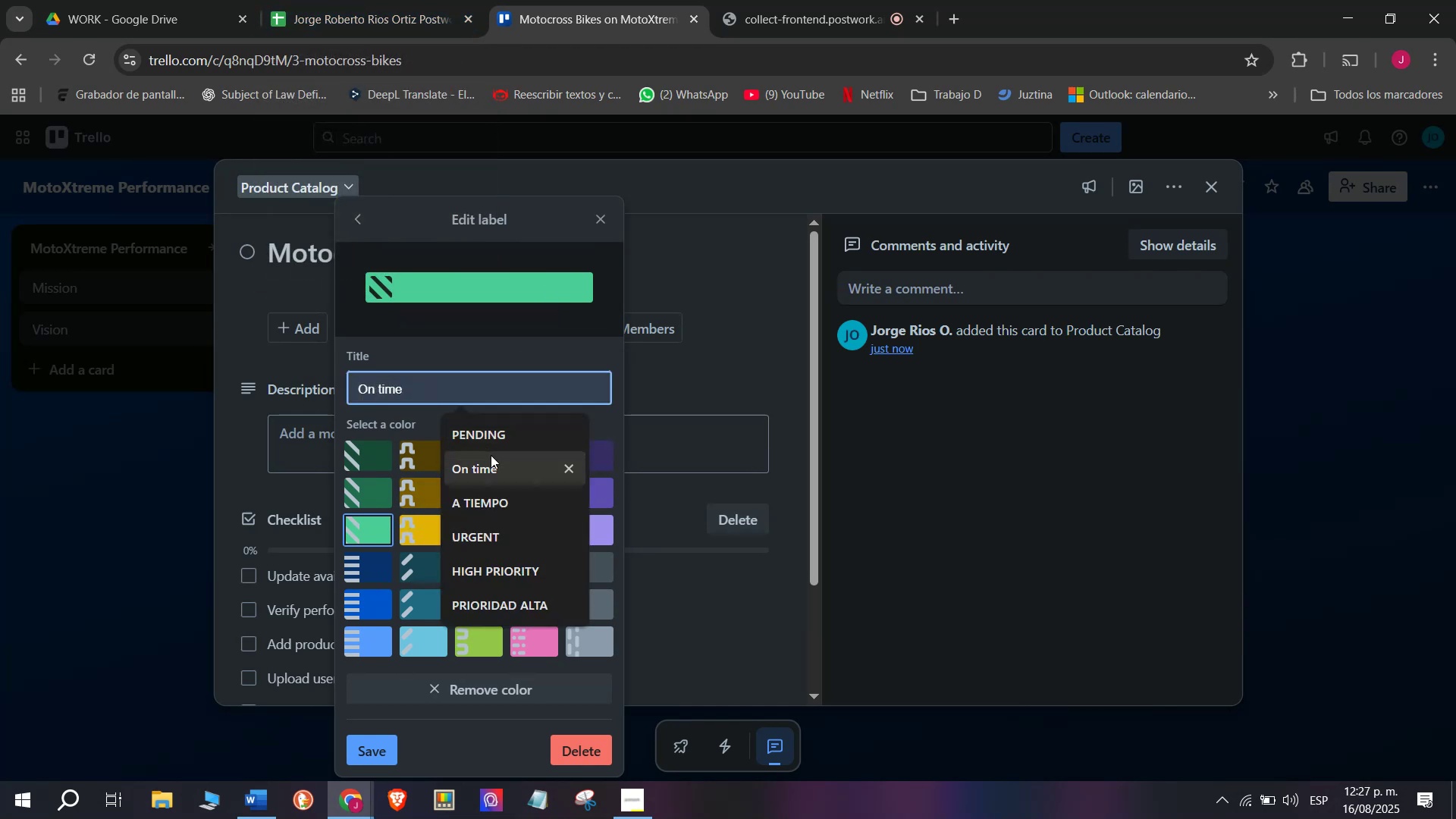 
left_click([493, 466])
 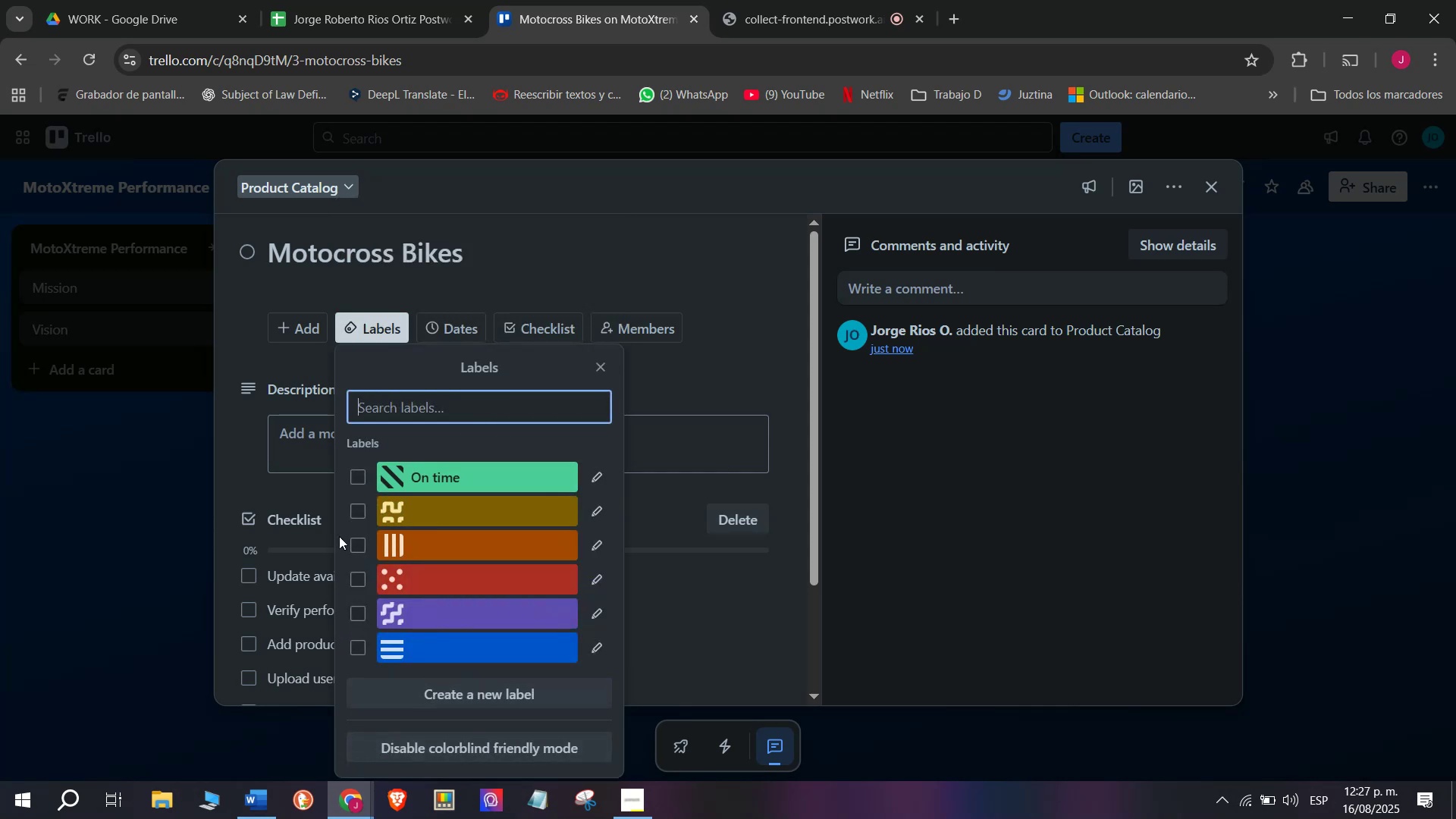 
left_click([440, 474])
 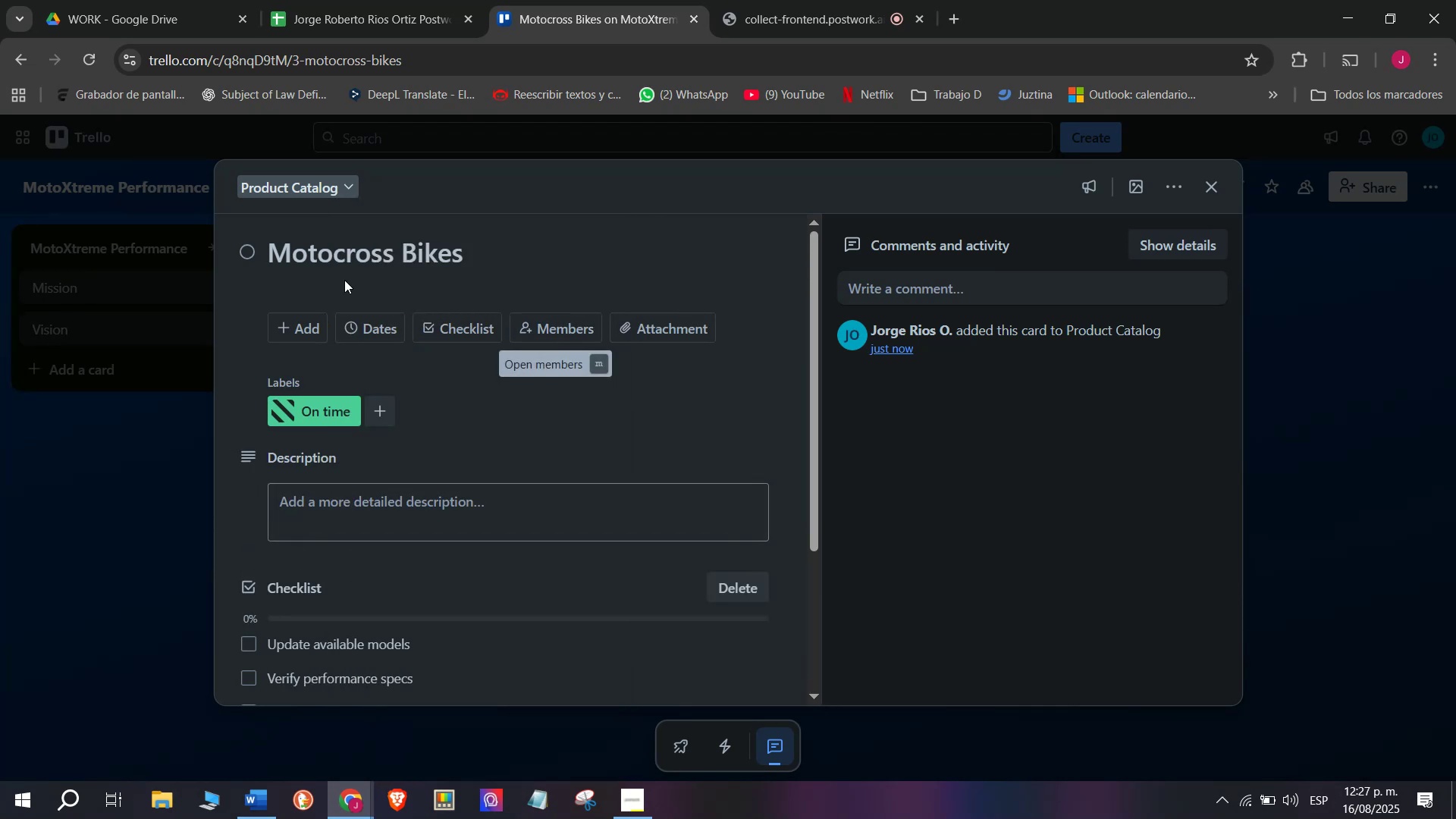 
left_click([152, 559])
 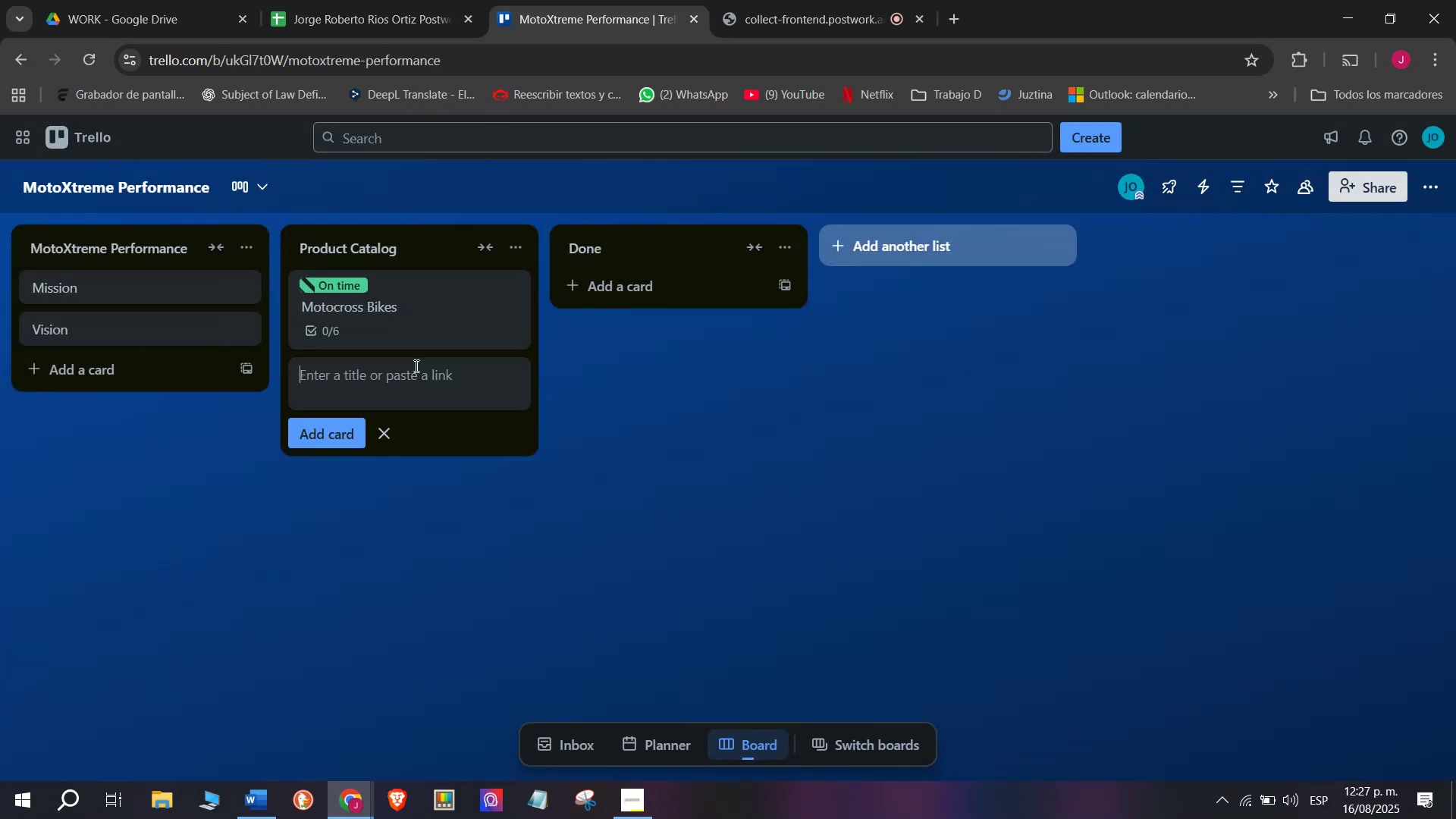 
type(Riding Geas)
key(Backspace)
type(a)
key(Backspace)
type(r)
 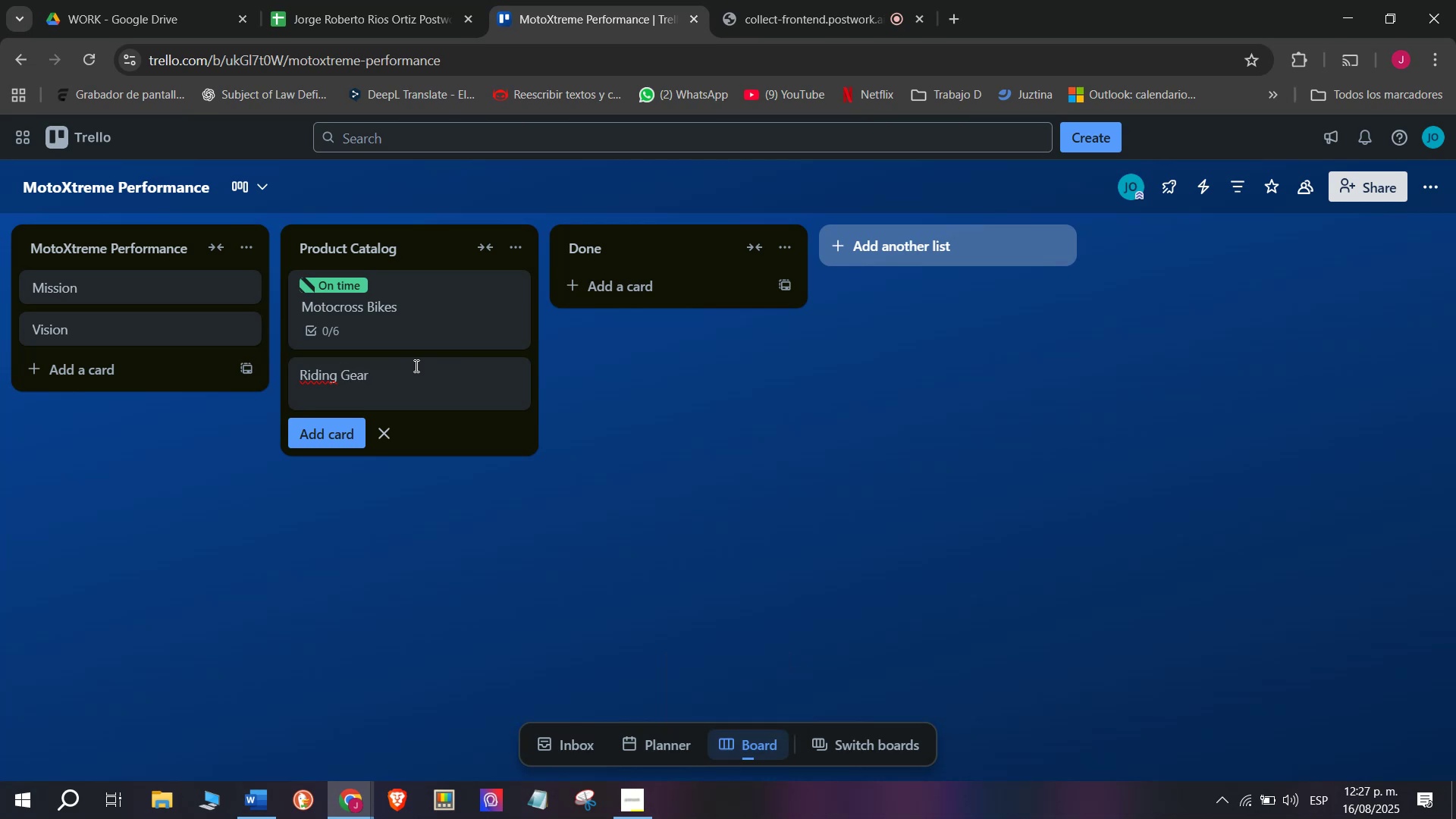 
key(Enter)
 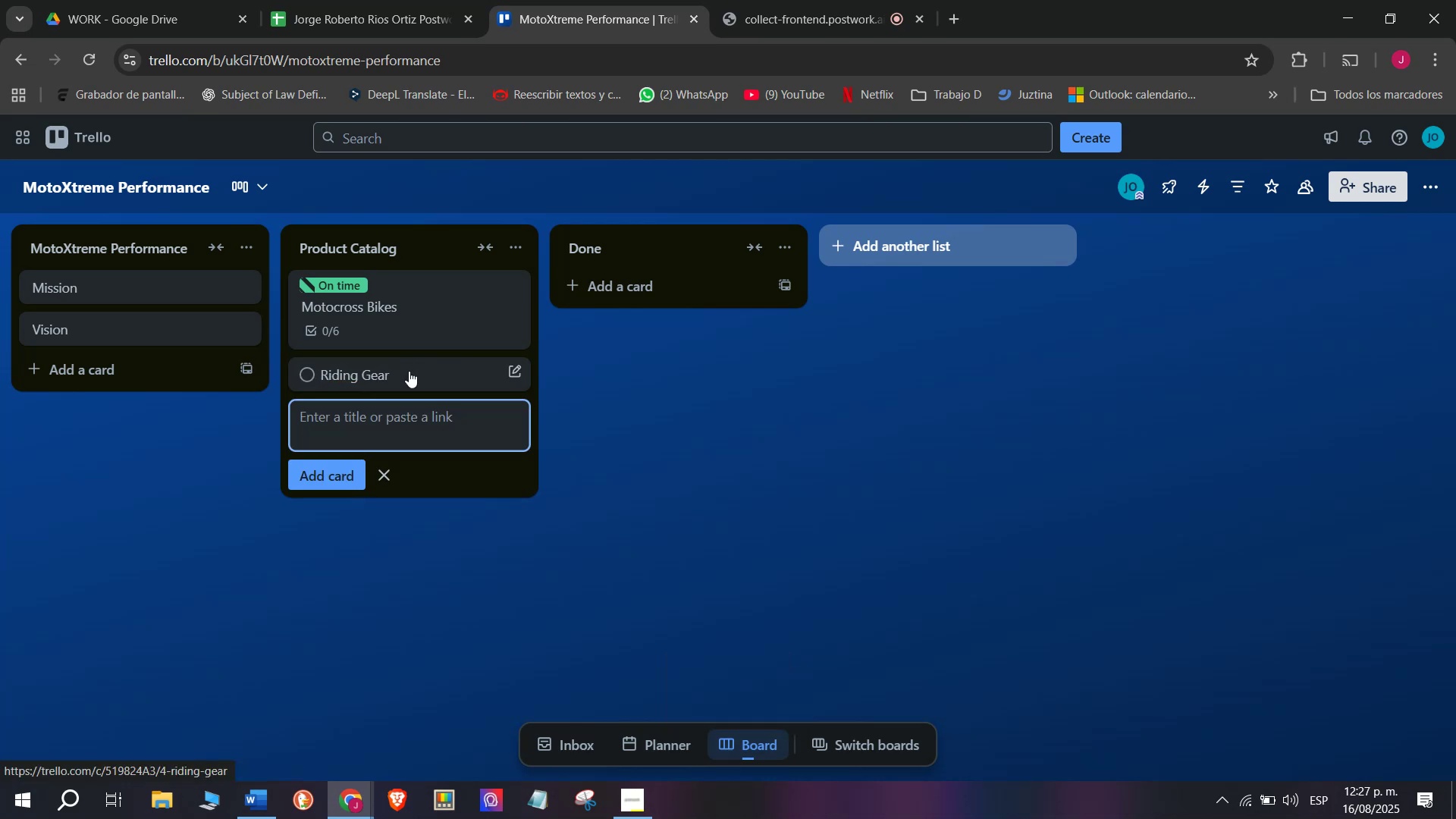 
left_click([401, 375])
 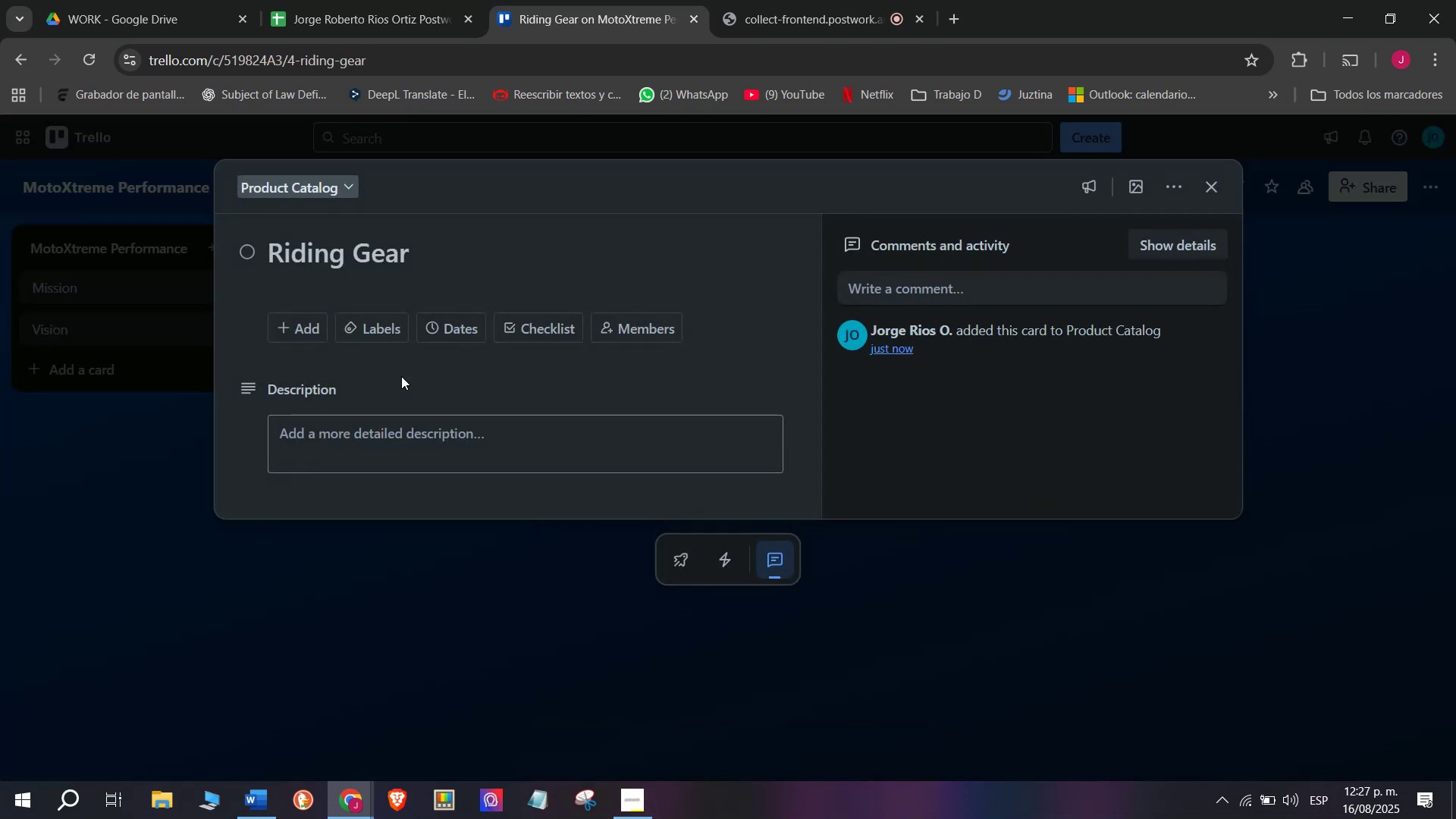 
key(CapsLock)
 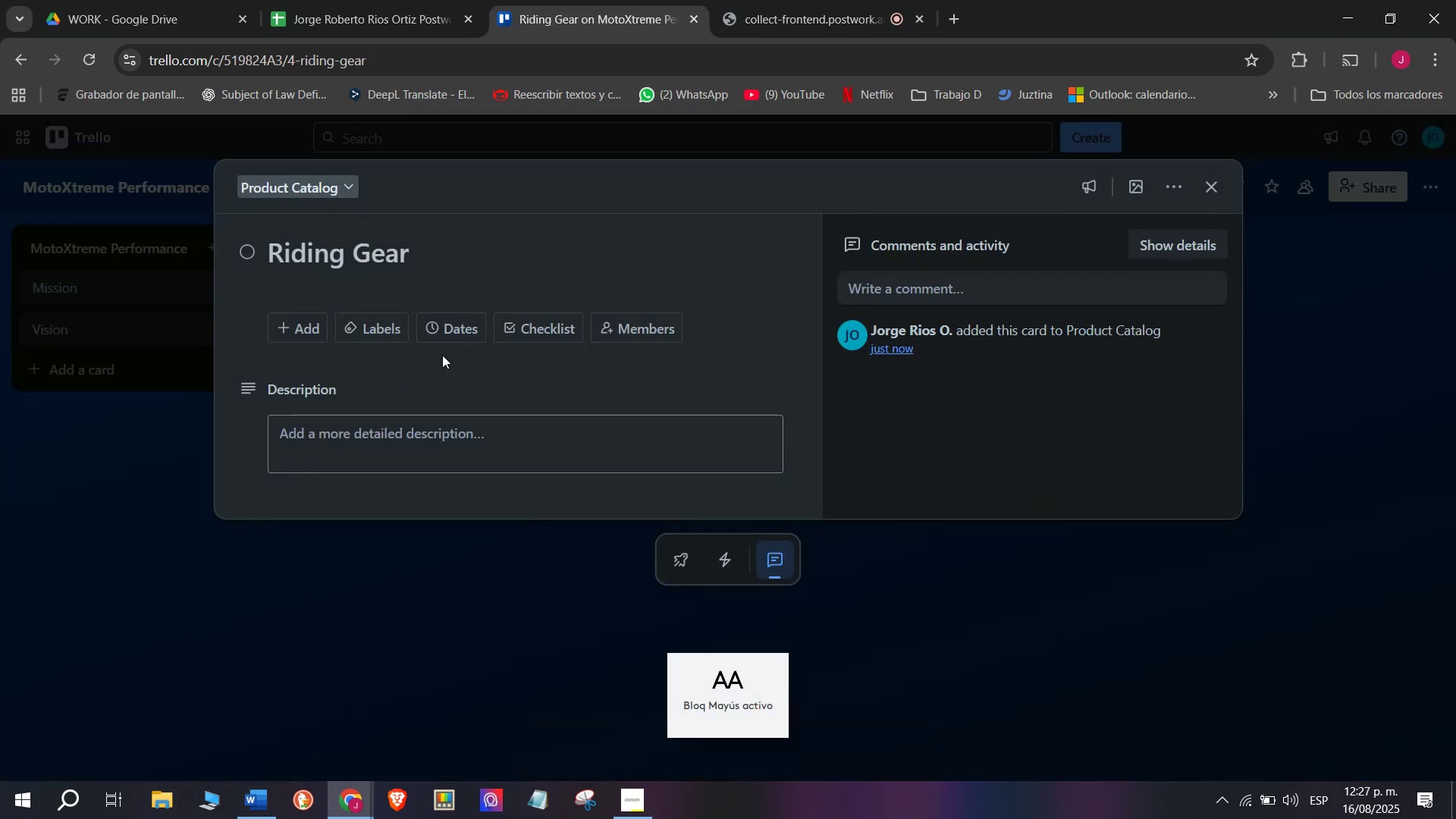 
left_click([541, 325])
 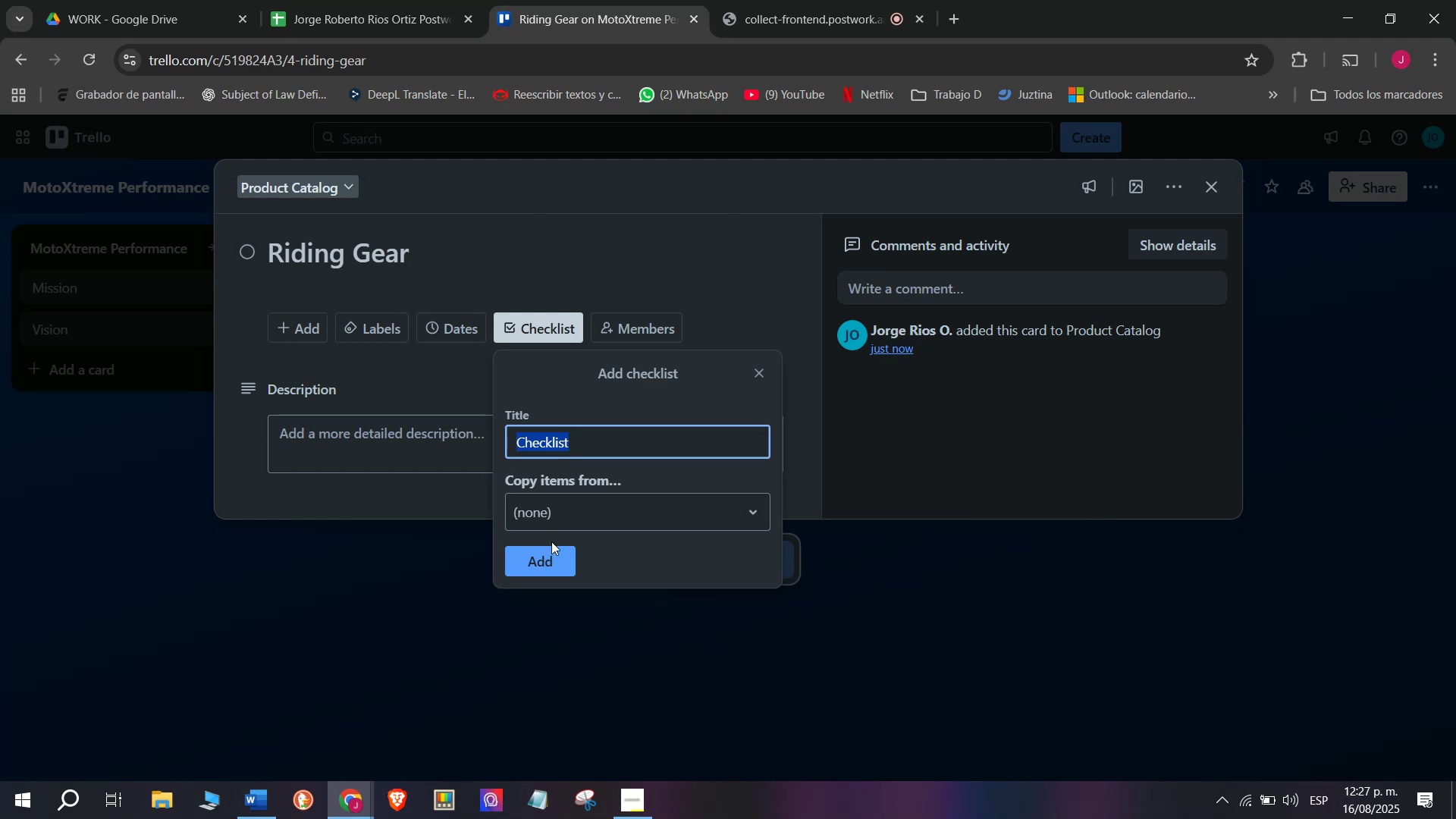 
left_click([551, 557])
 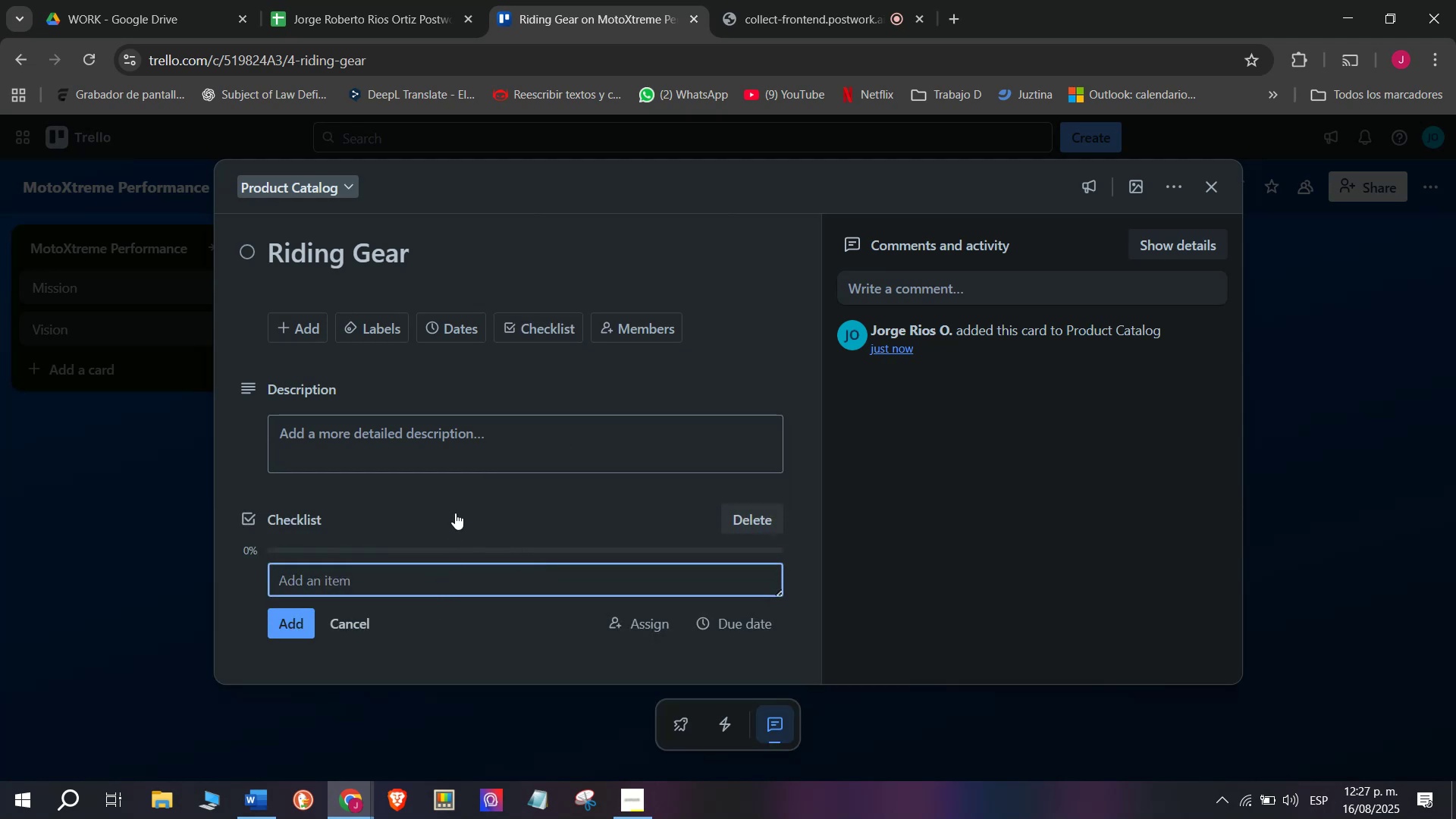 
wait(5.87)
 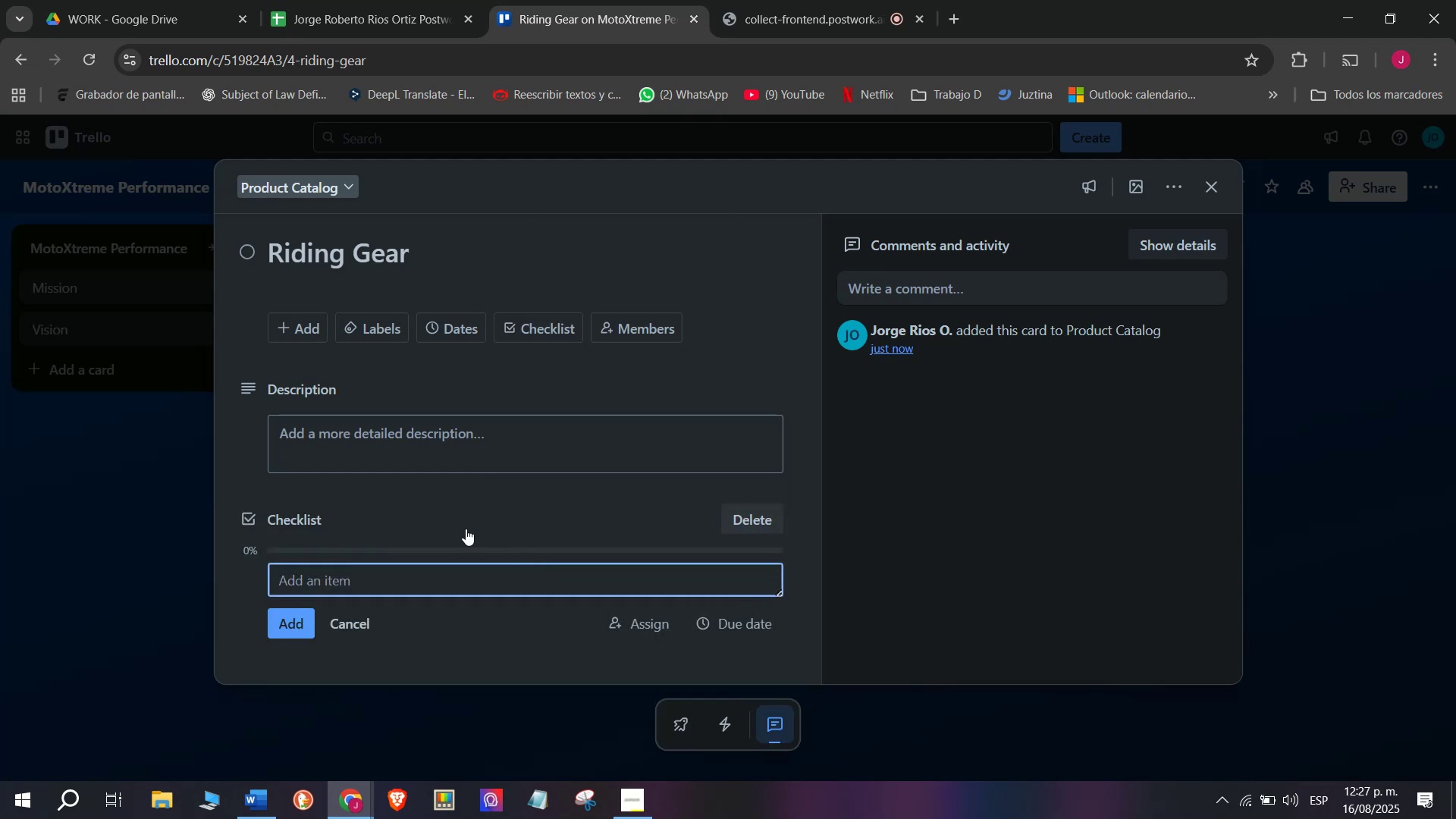 
type(Helmert)
key(Backspace)
key(Backspace)
type(ts and gloves)
 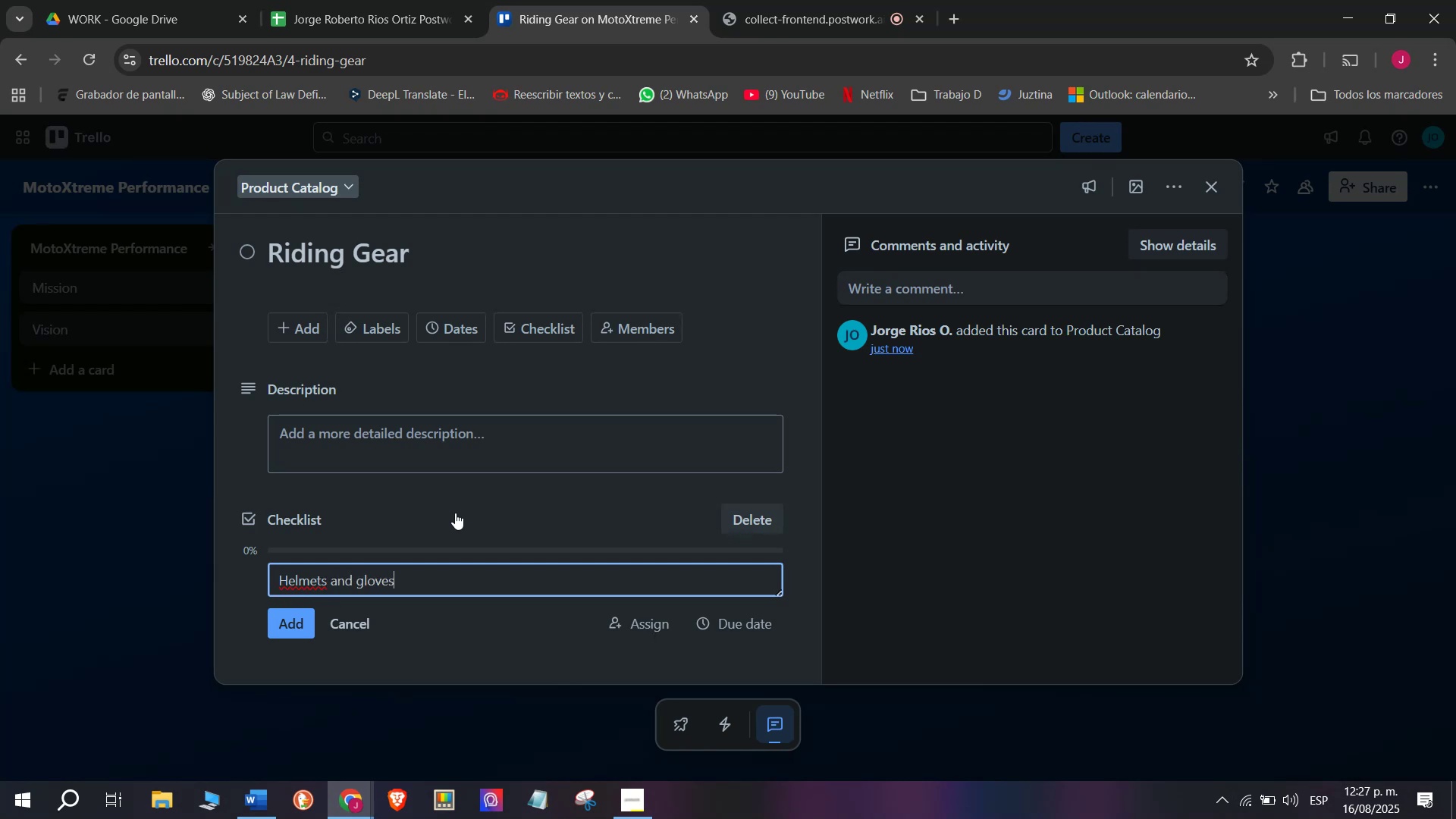 
key(Enter)
 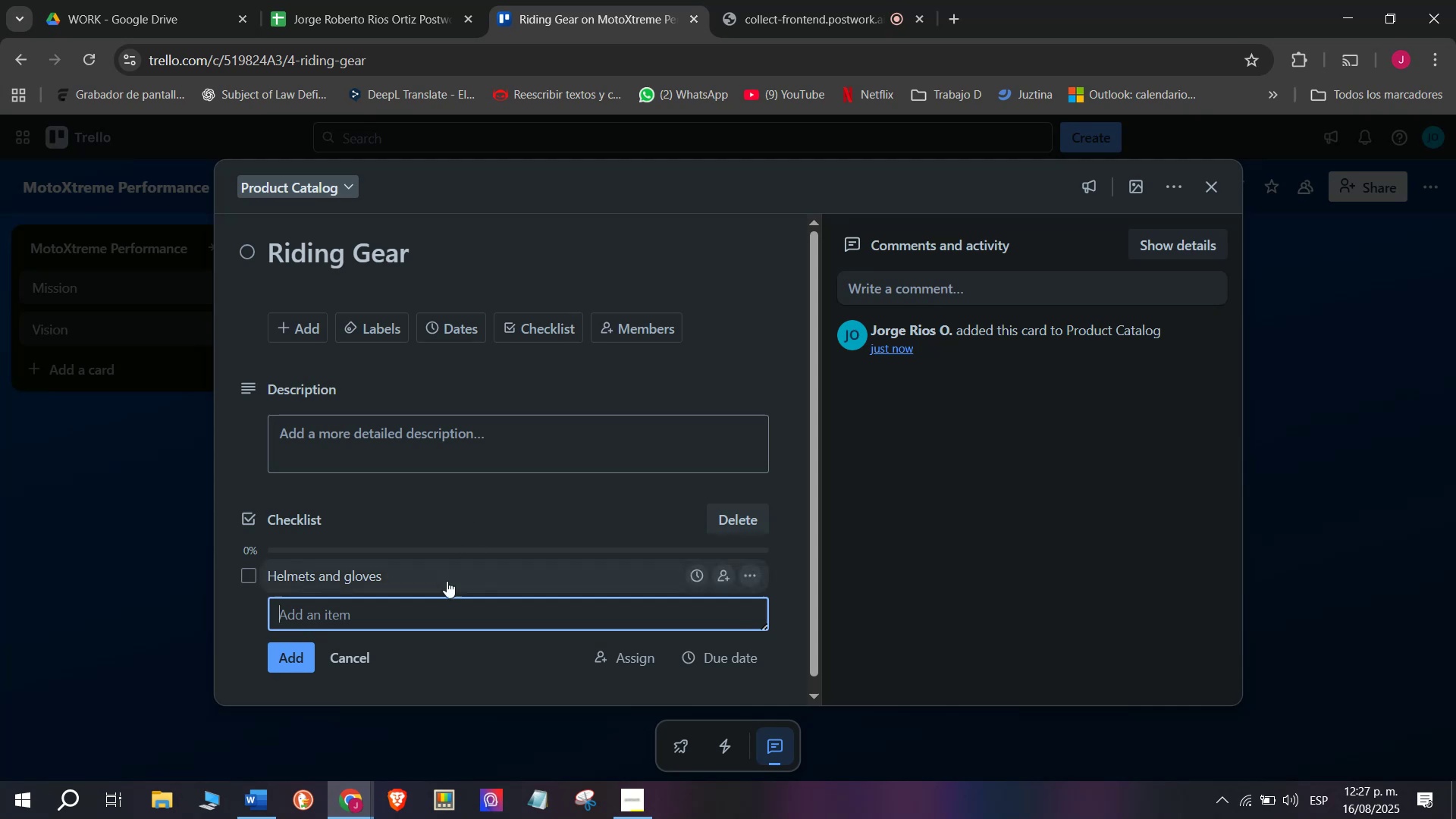 
double_click([446, 582])
 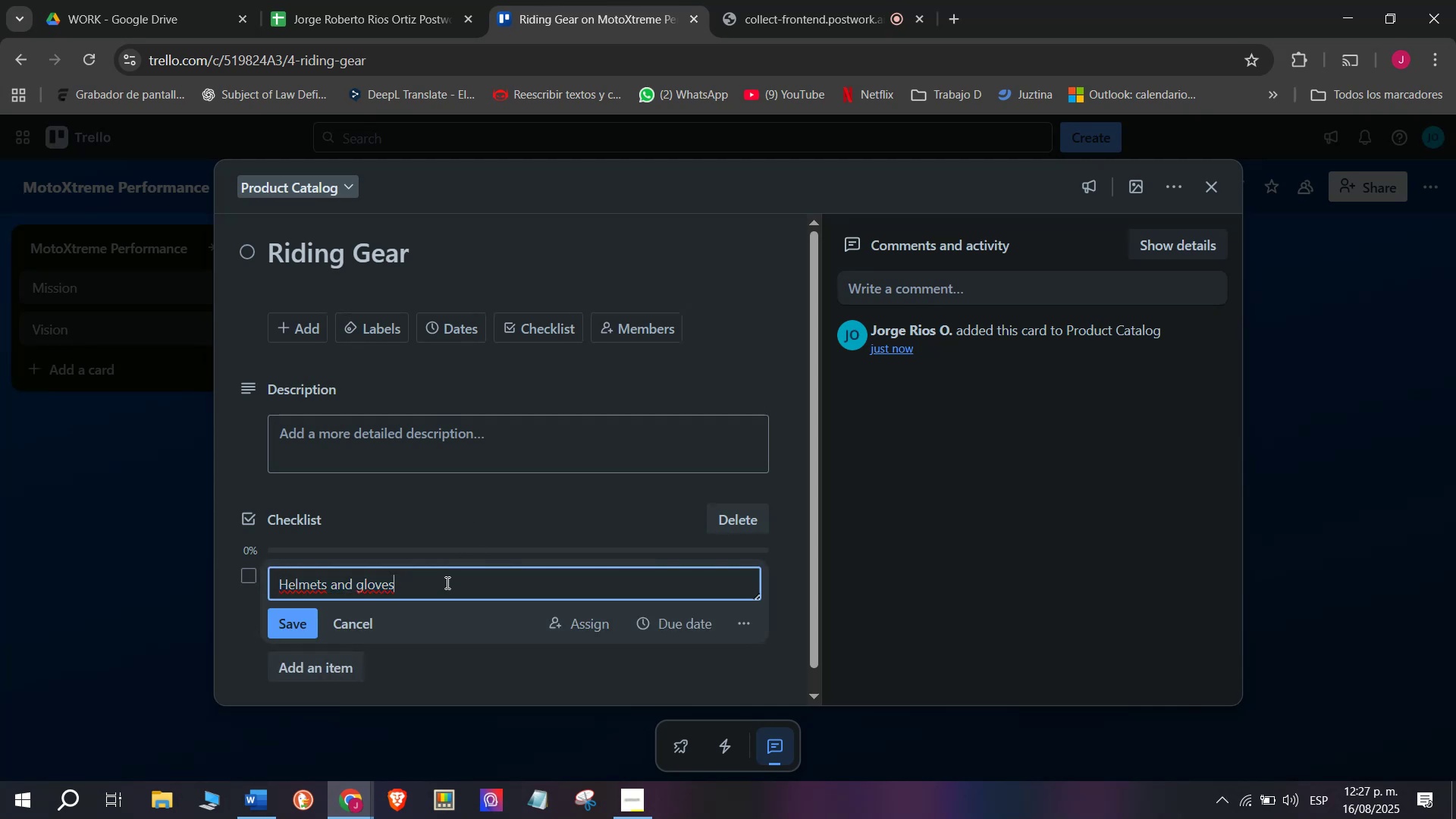 
type( inventory)
 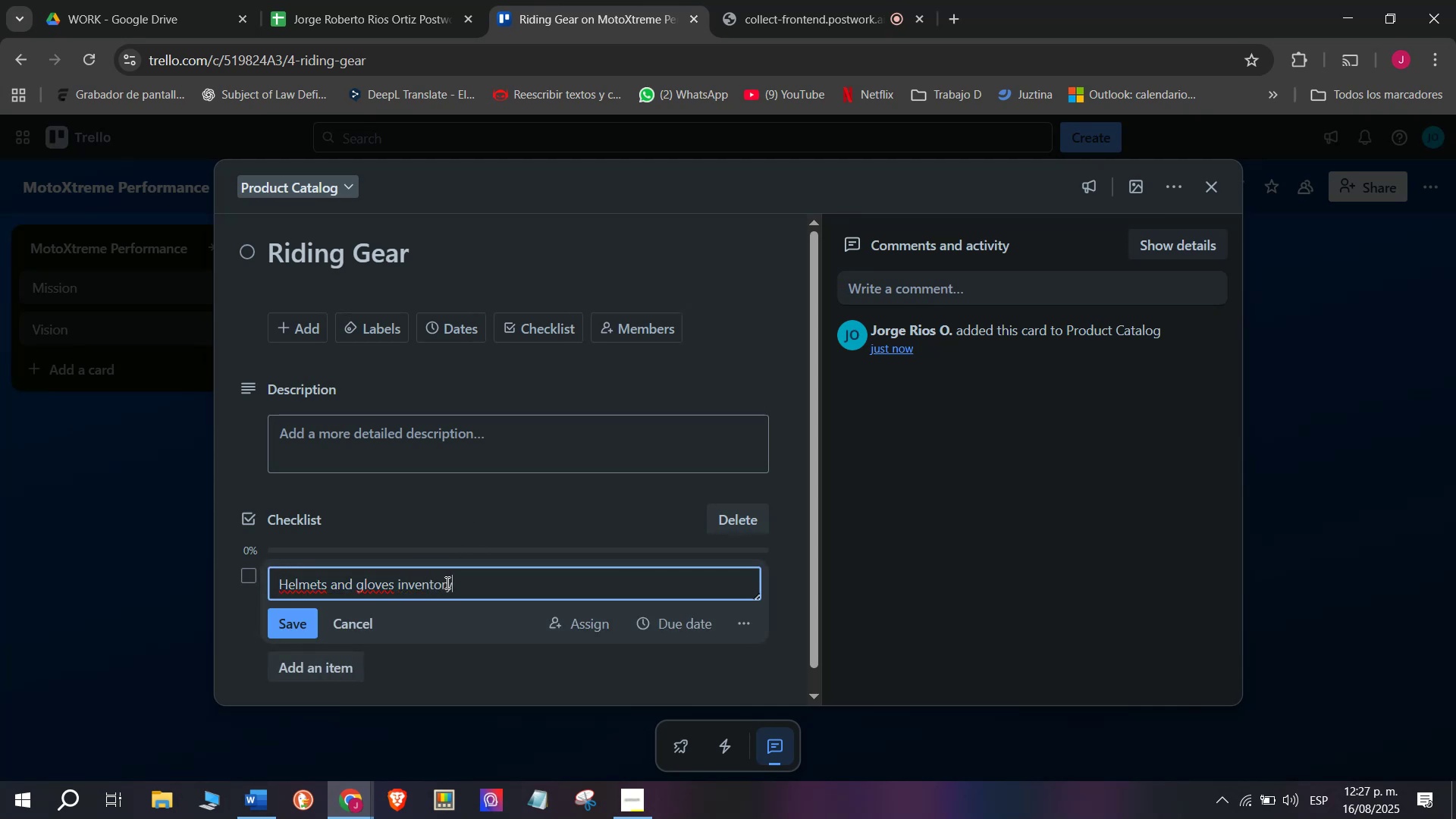 
key(Enter)
 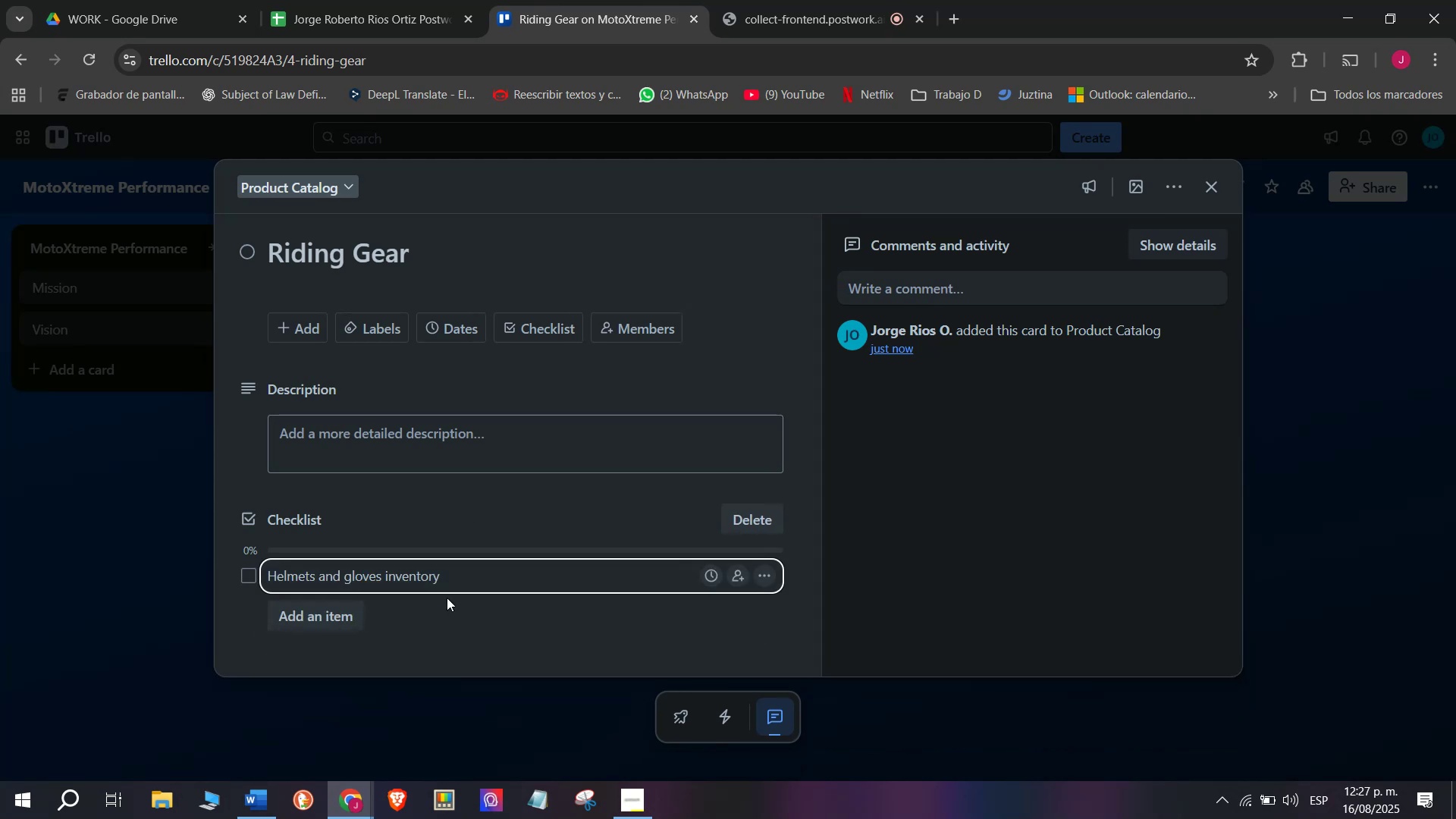 
left_click([290, 623])
 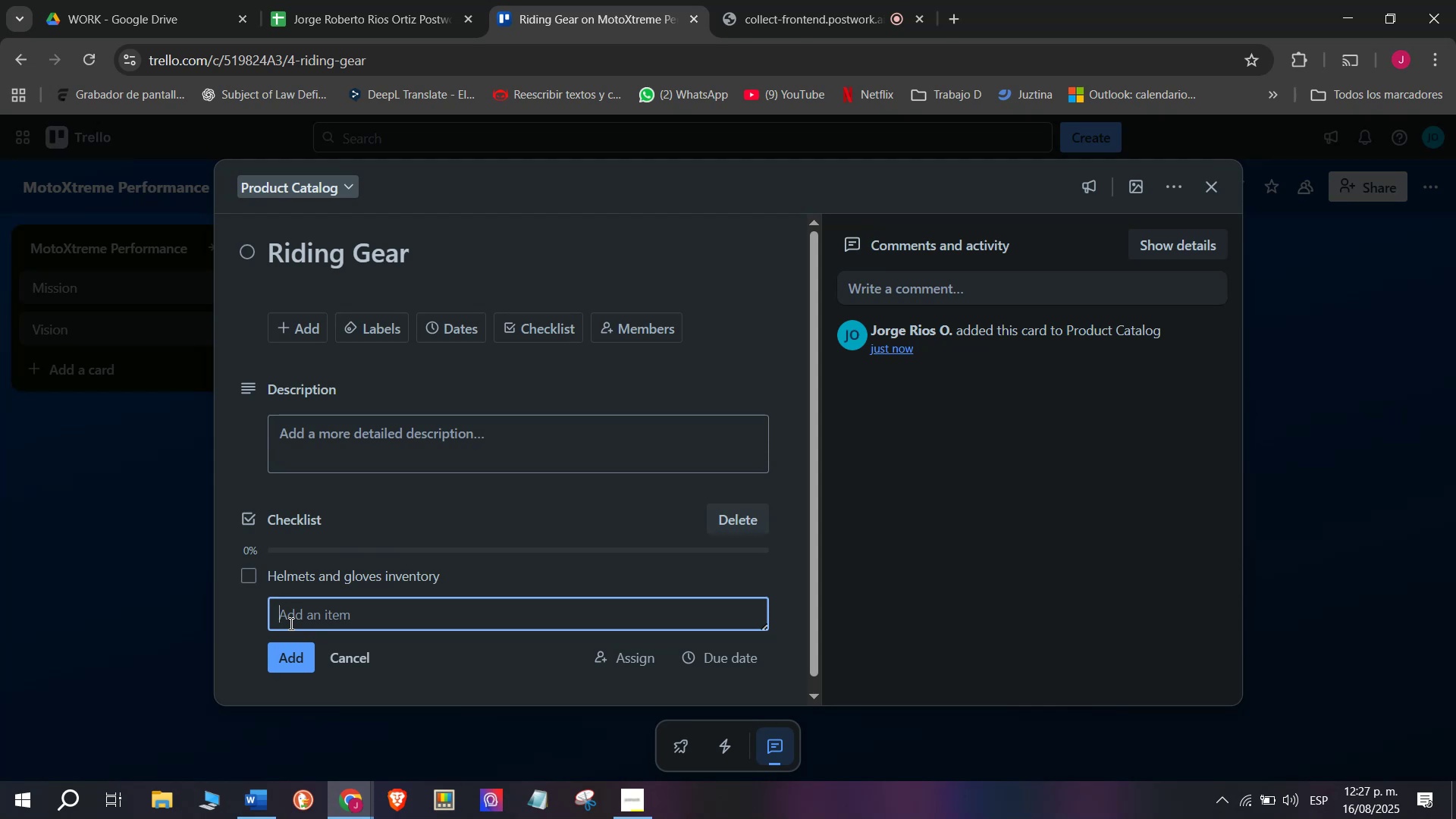 
wait(8.53)
 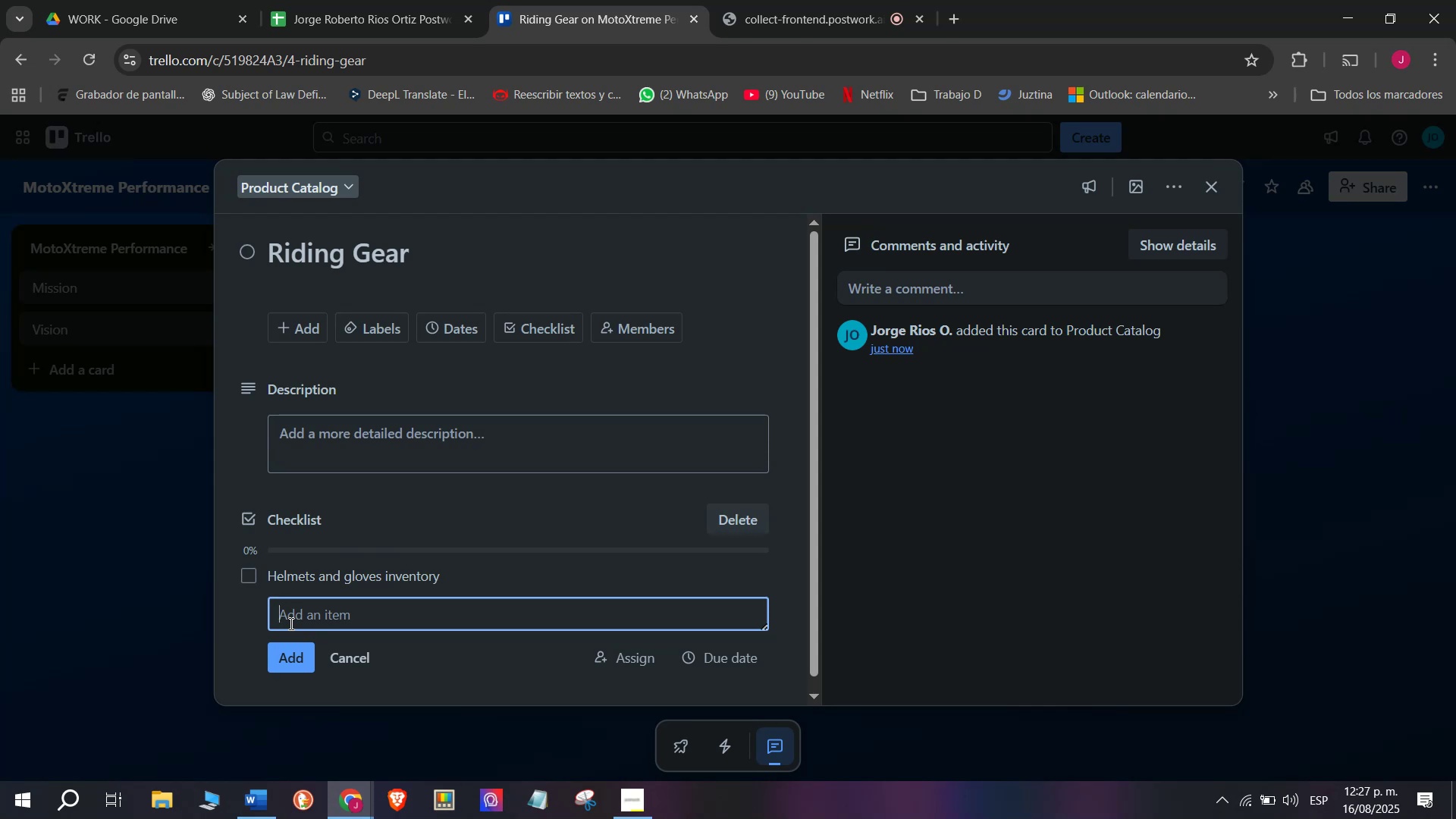 
type(Boots and jersey update)
 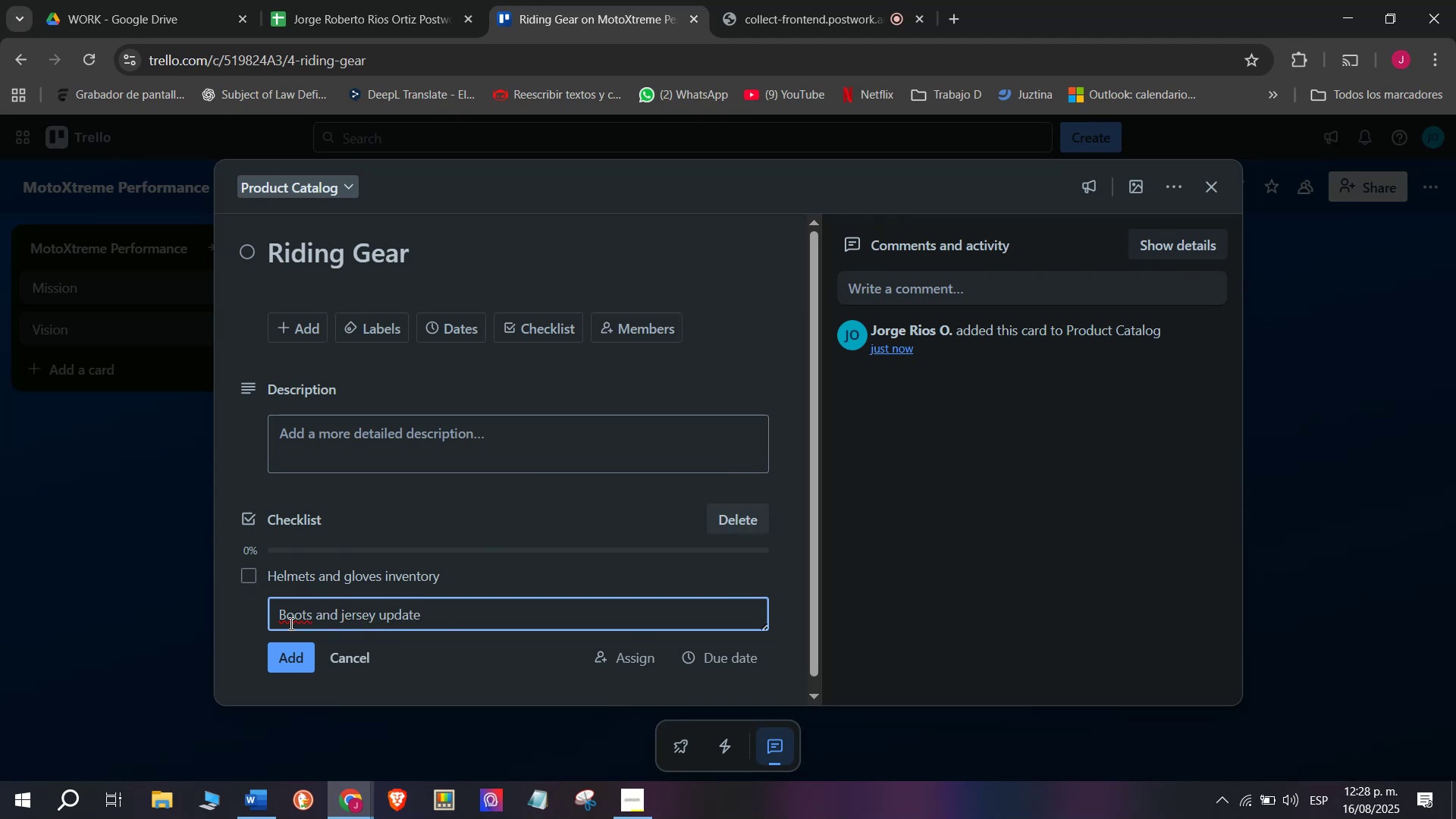 
key(Enter)
 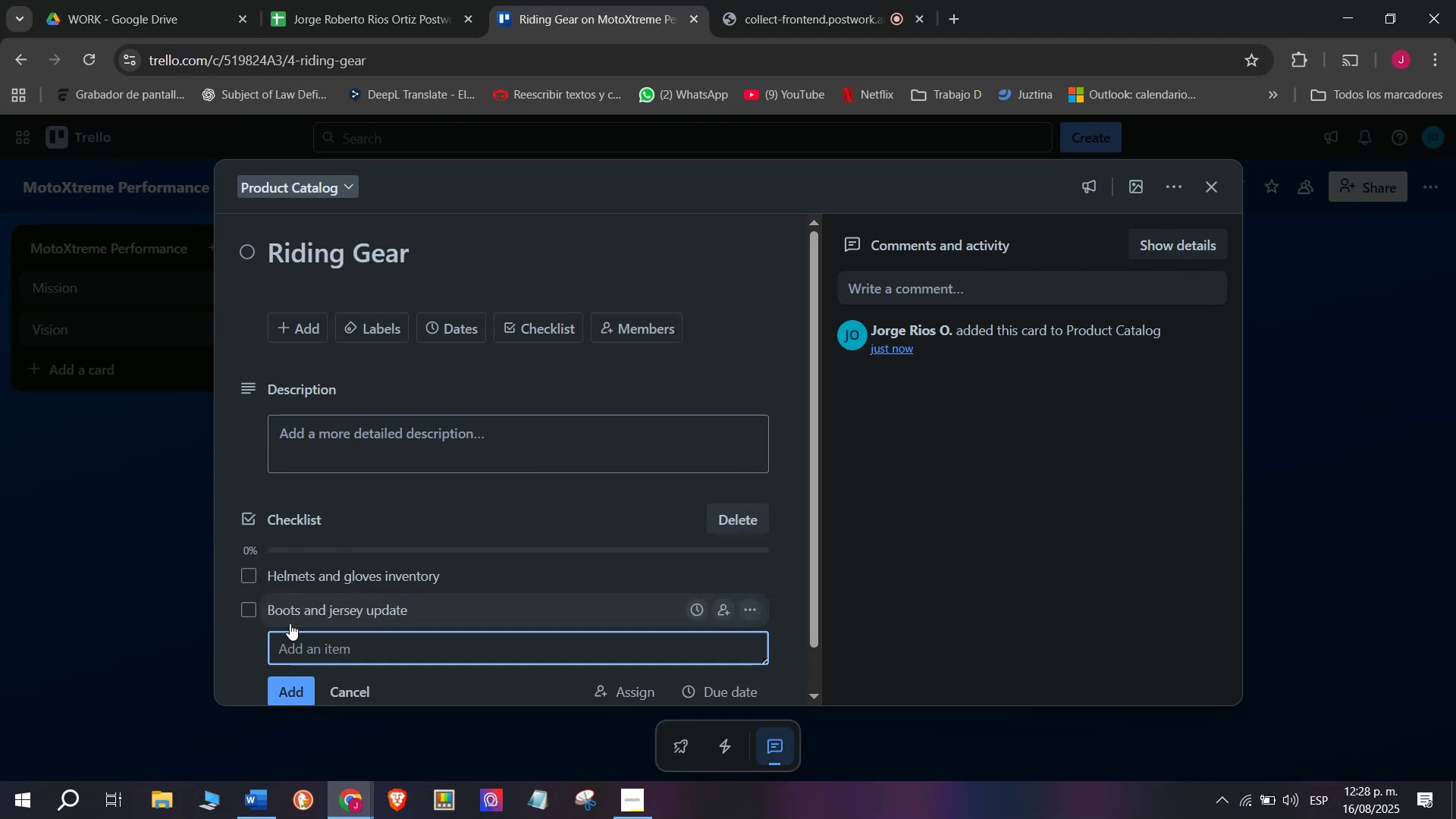 
type(Upload product descriptions)
 